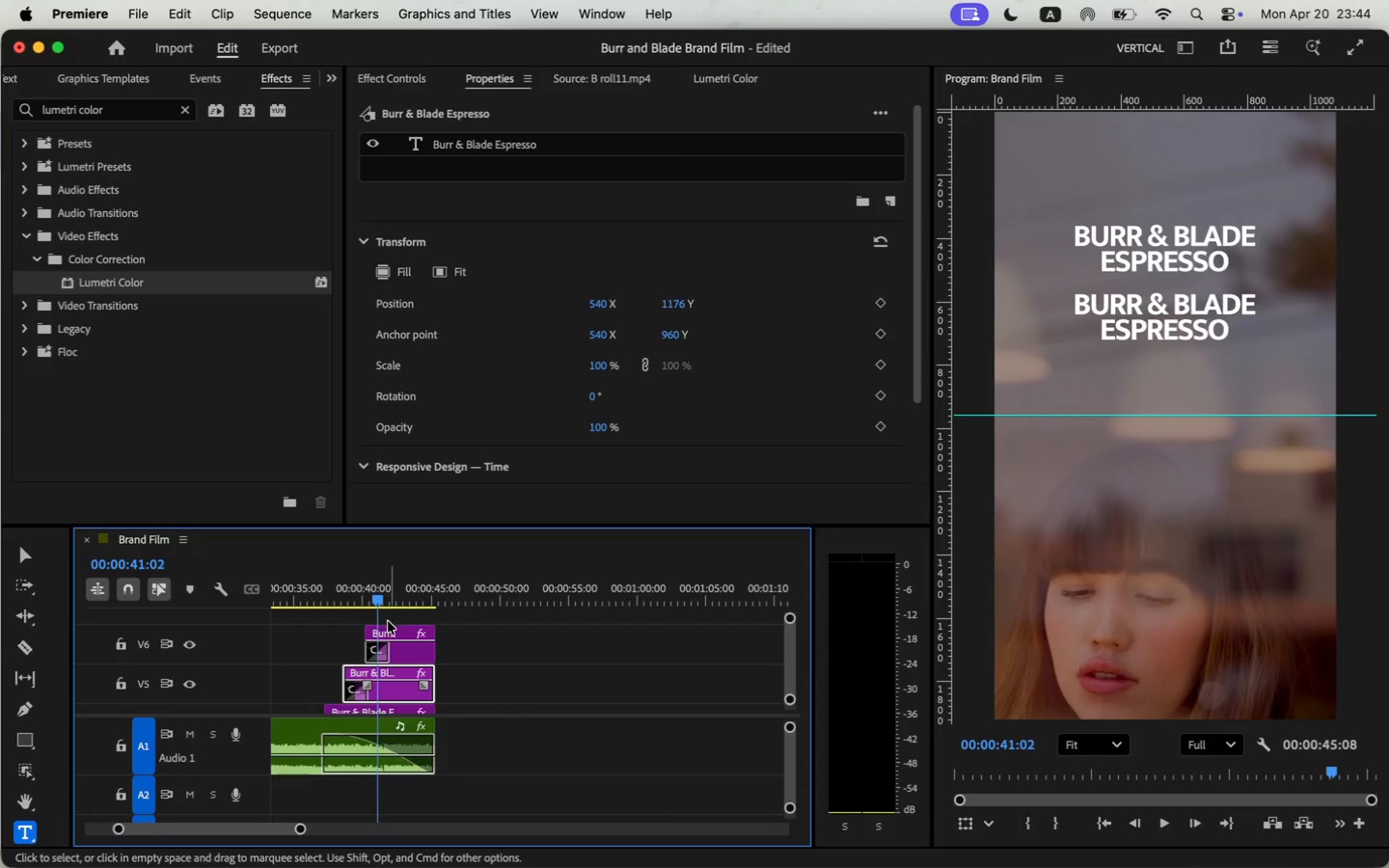 
left_click([419, 658])
 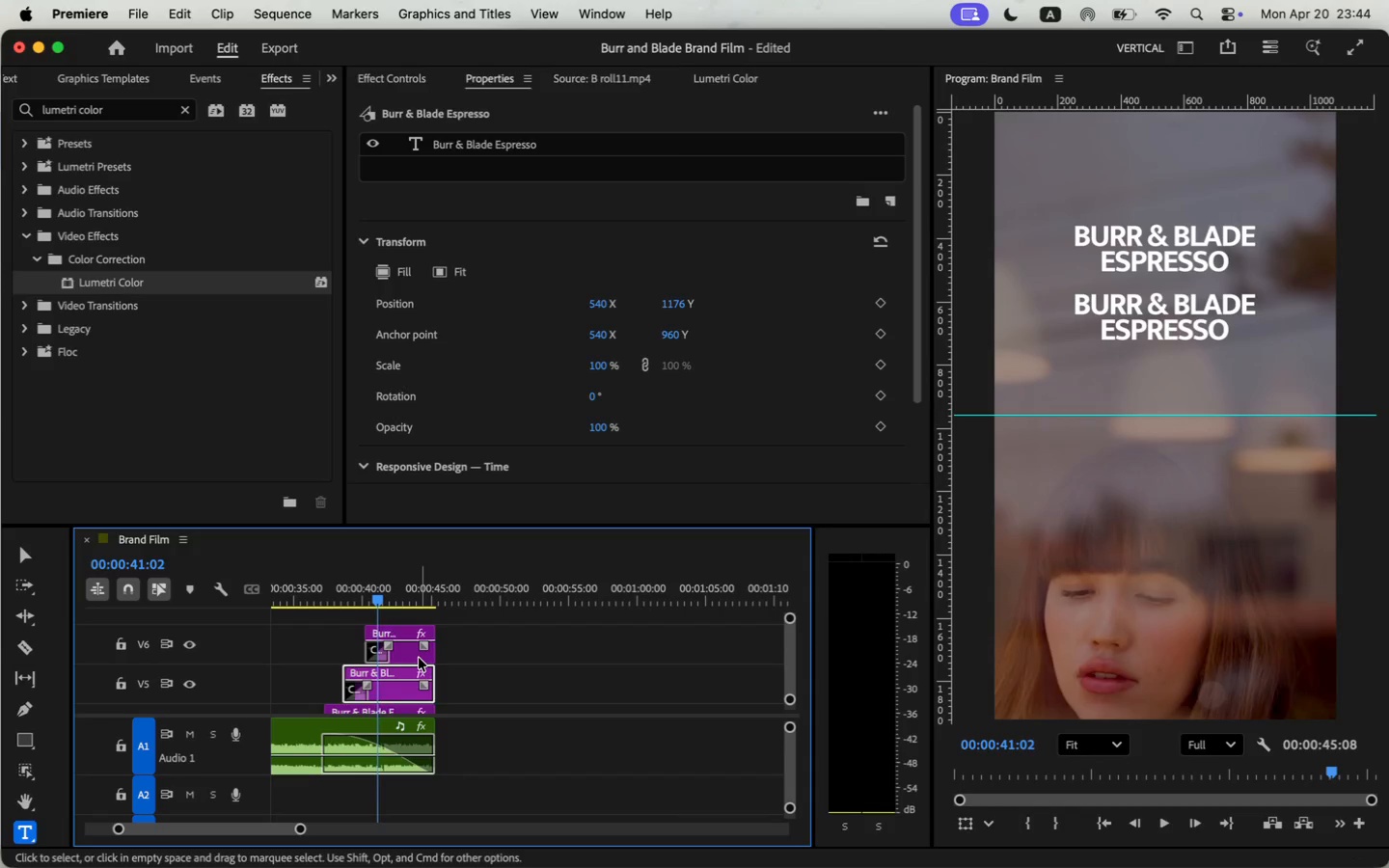 
left_click_drag(start_coordinate=[686, 302], to_coordinate=[1065, 277])
 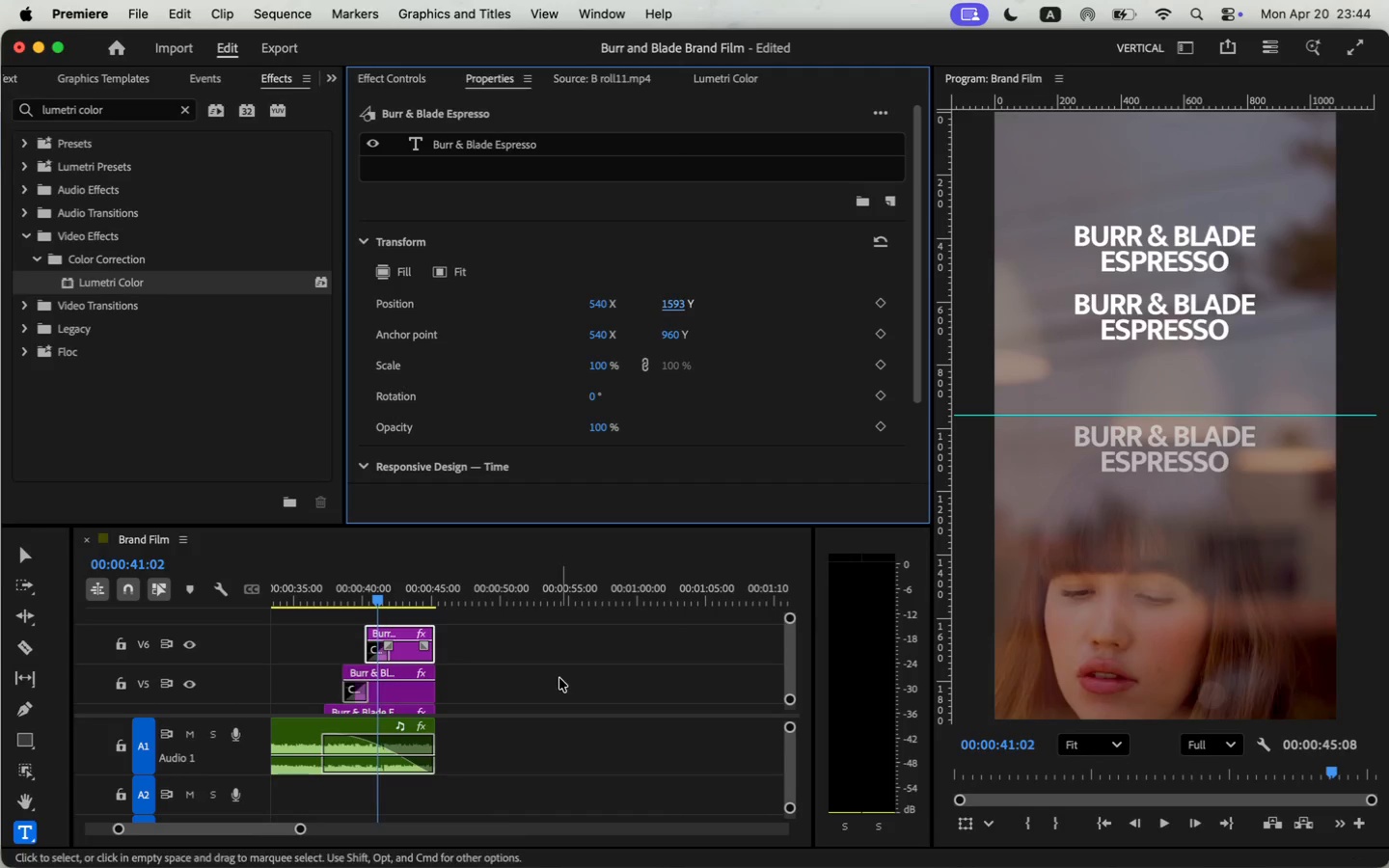 
left_click([1178, 446])
 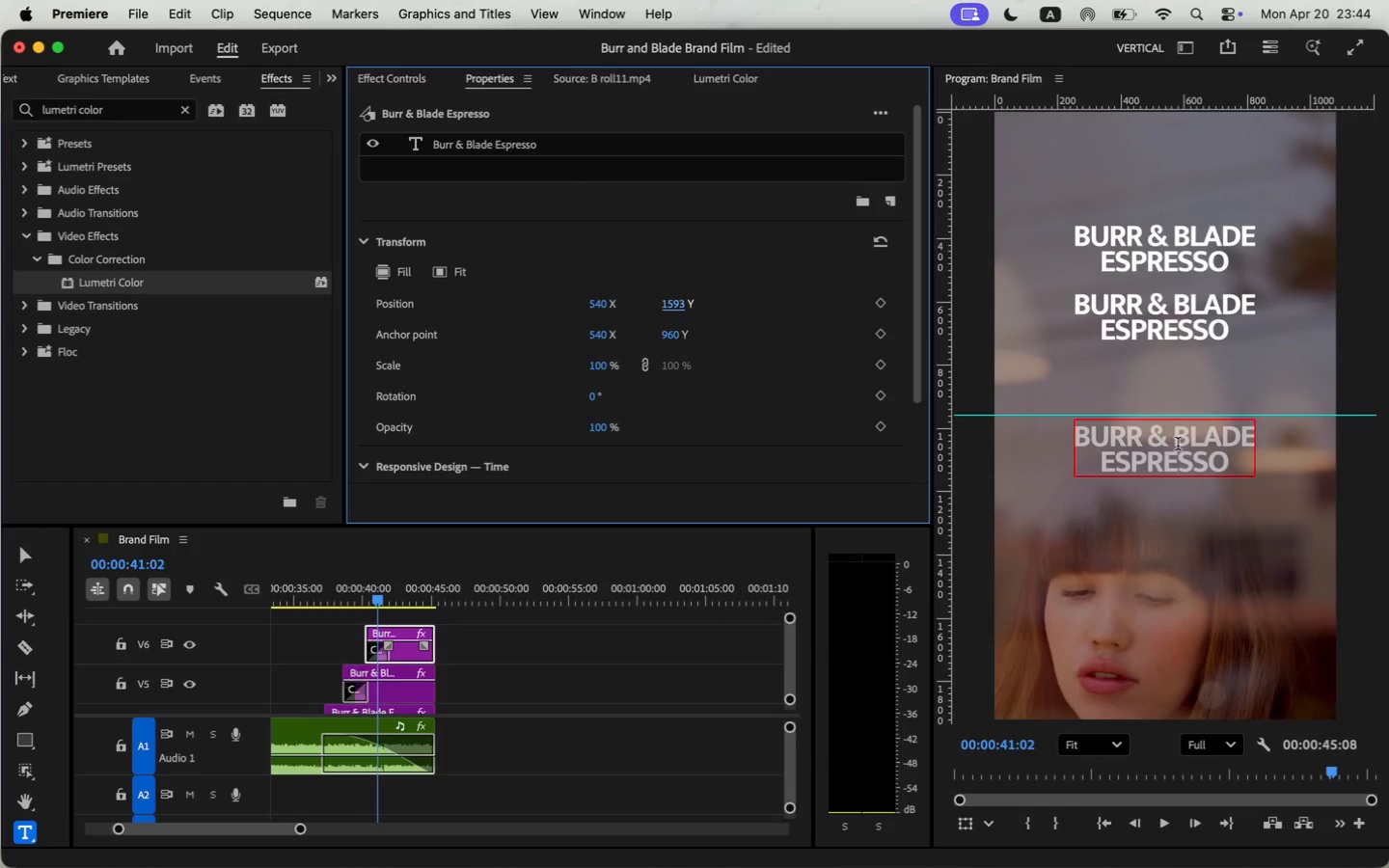 
key(Meta+A)
 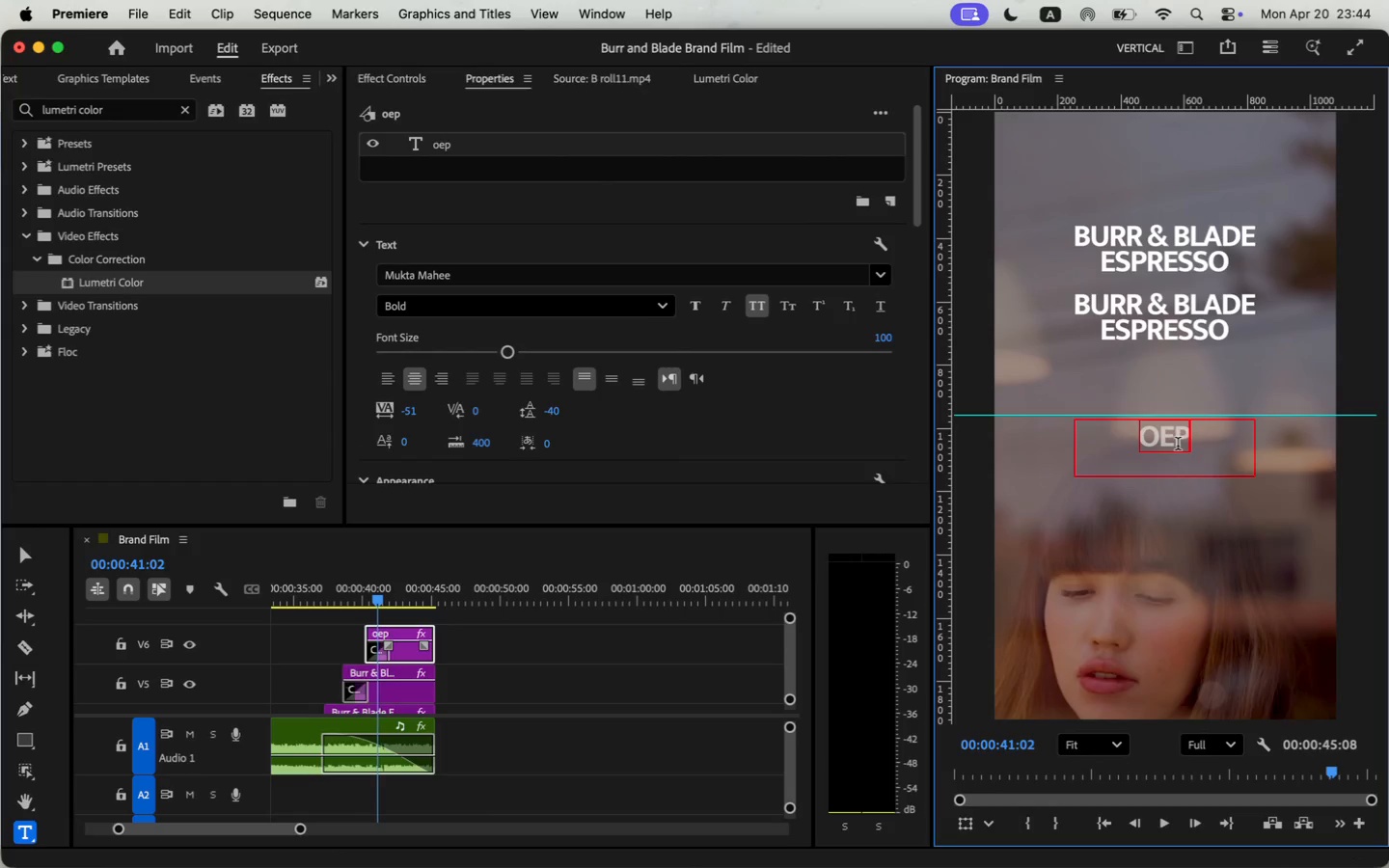 
type(oep)
key(Backspace)
key(Backspace)
type(pen )
key(Backspace)
 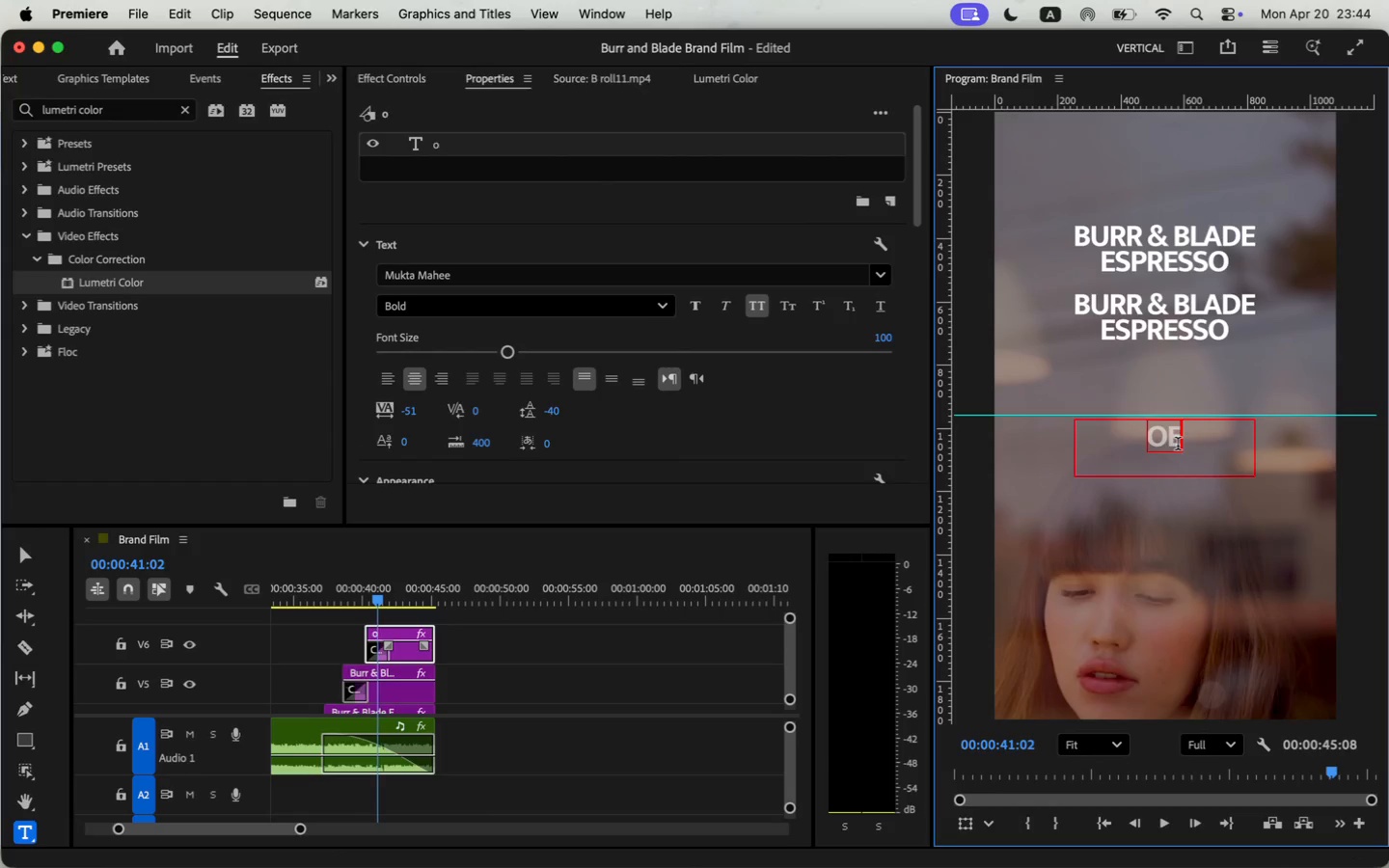 
key(Enter)
 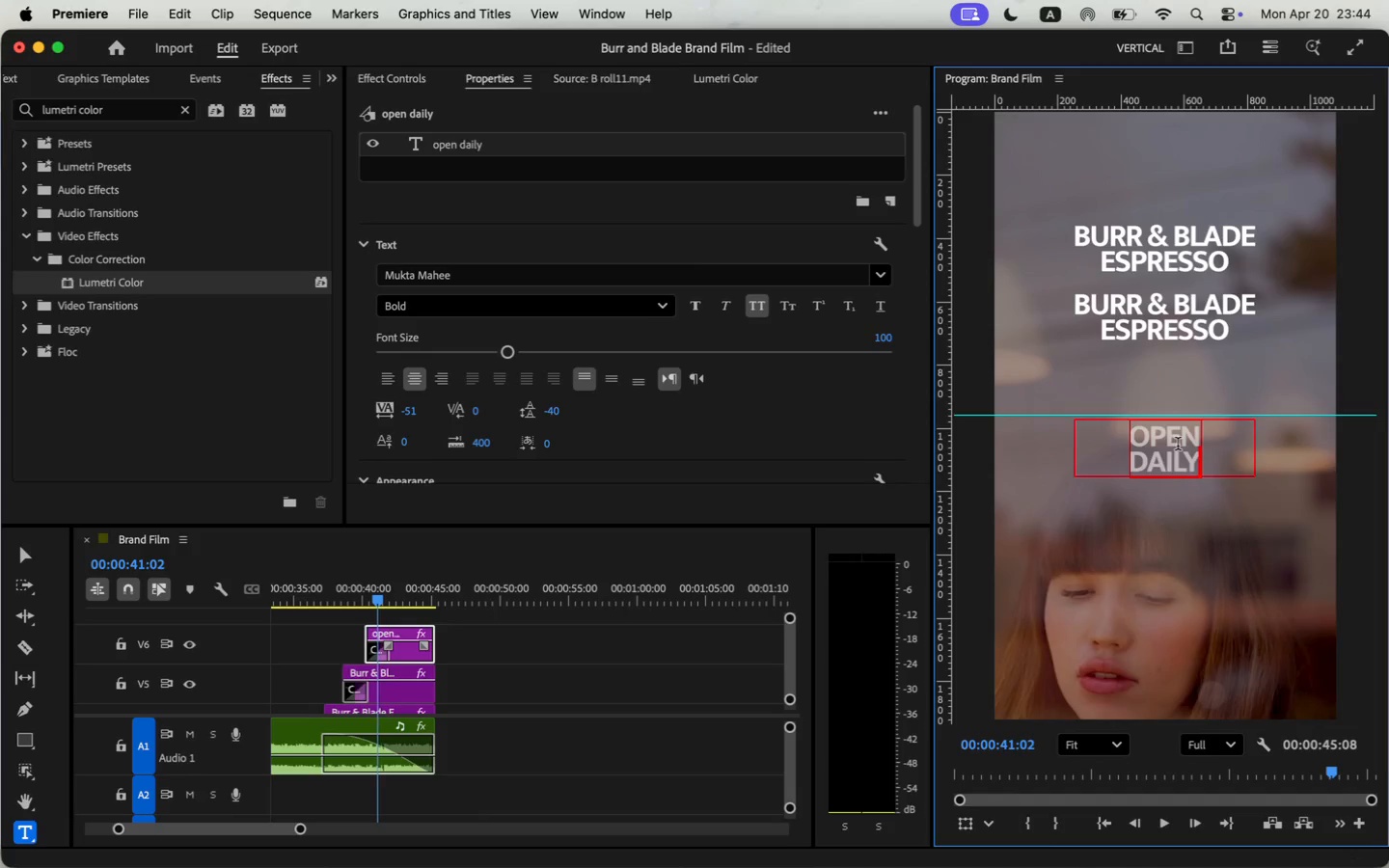 
type(dailt)
key(Backspace)
type(y)
 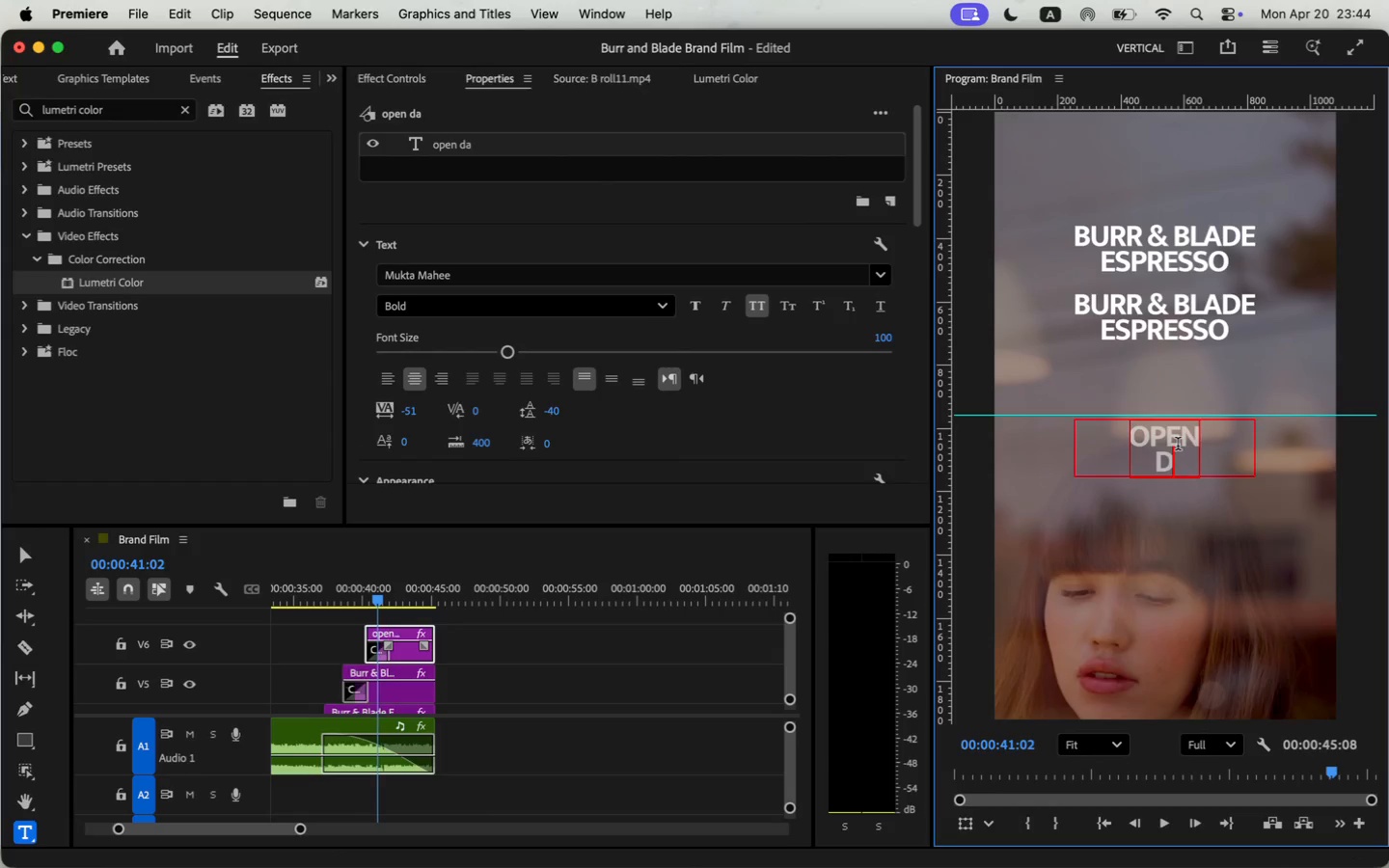 
left_click([353, 583])
 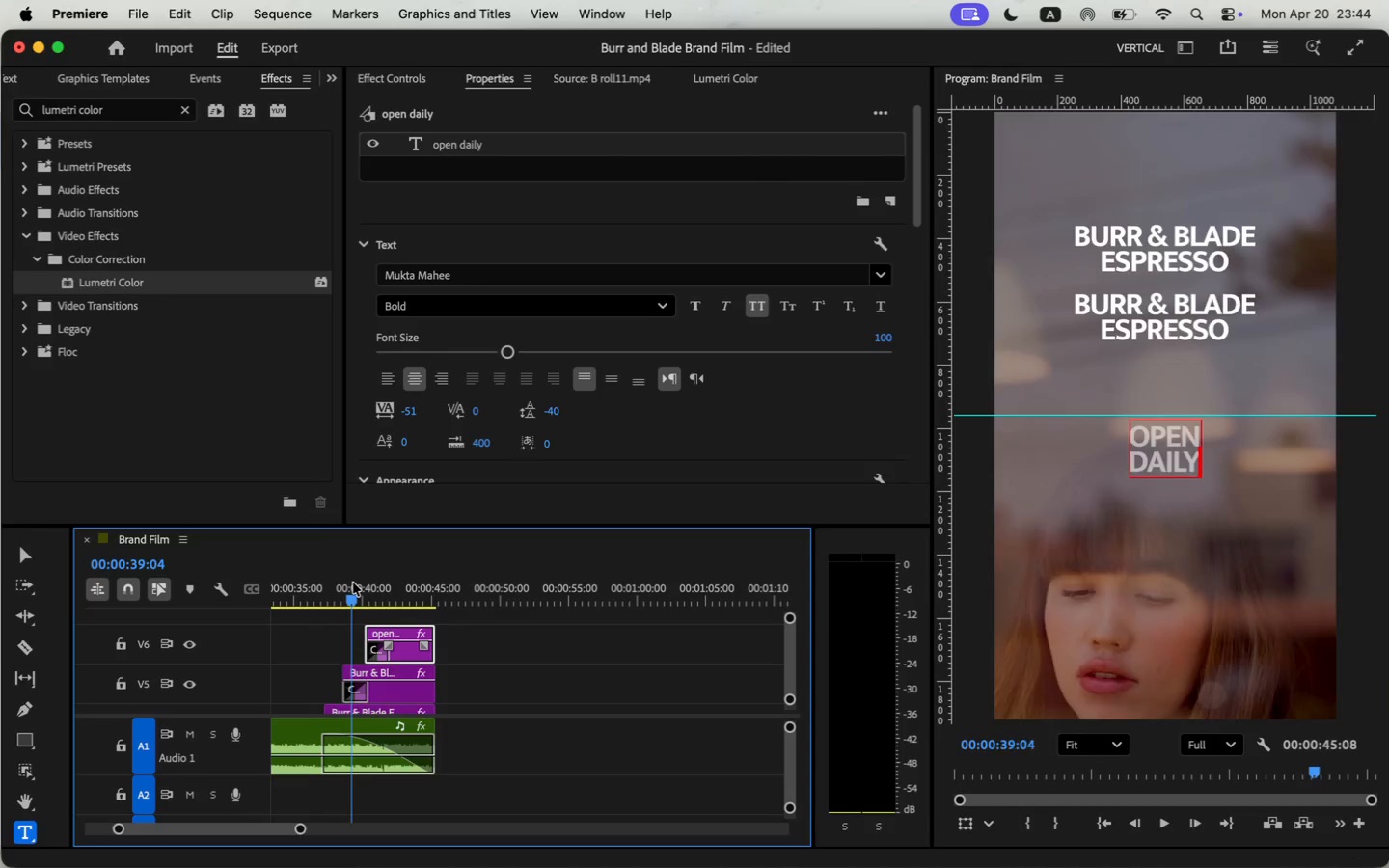 
key(Space)
 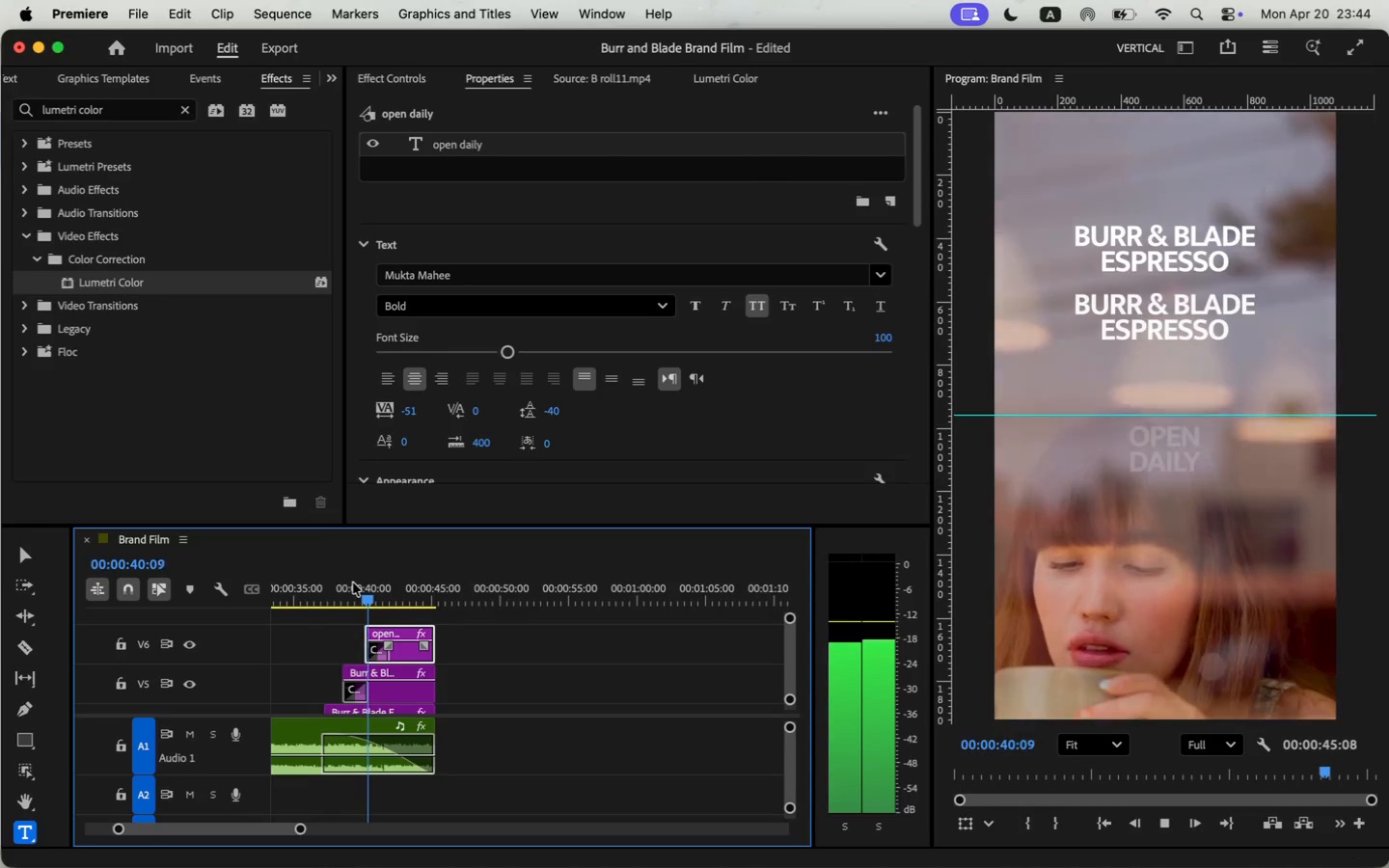 
key(Space)
 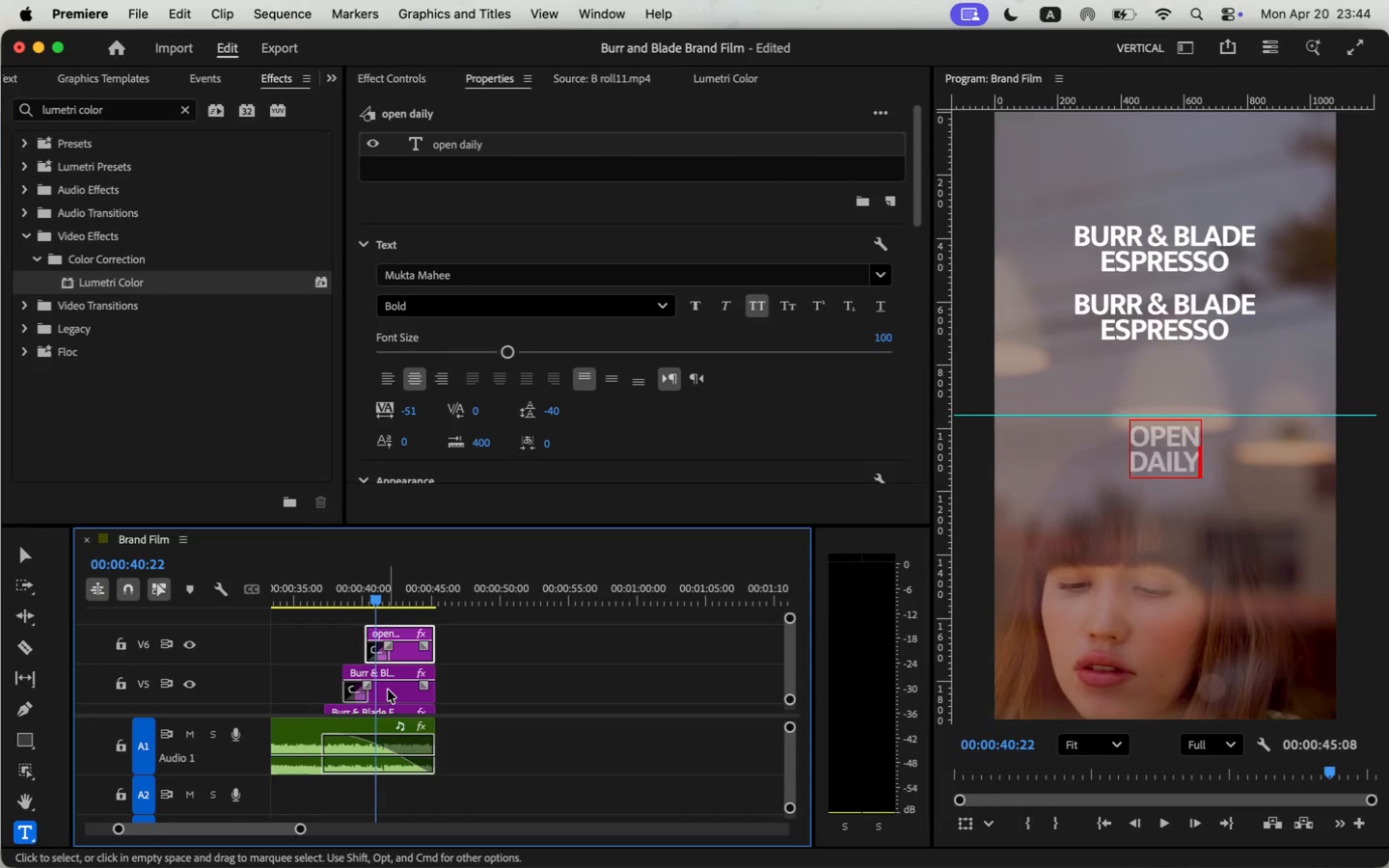 
key(Meta+CommandLeft)
 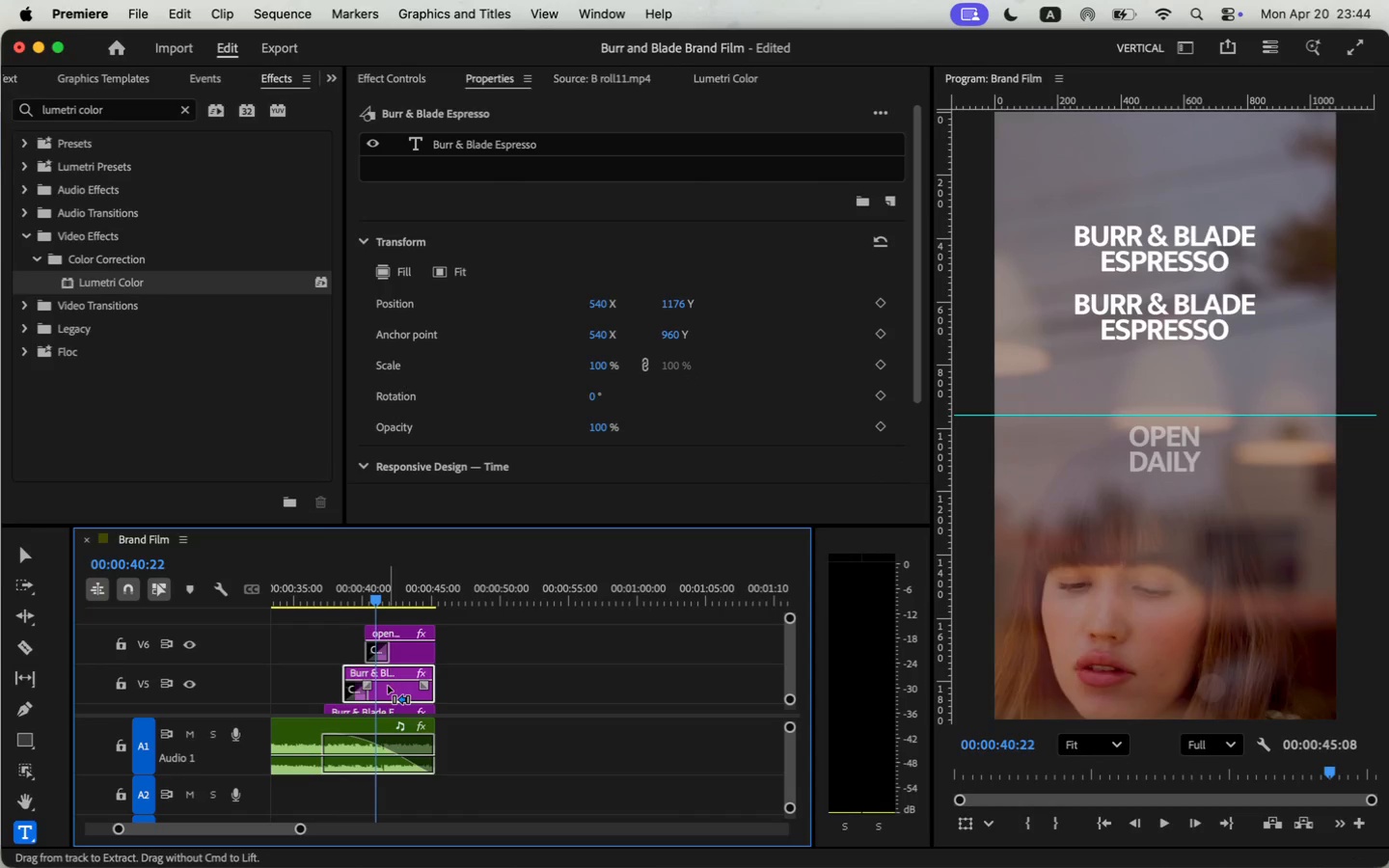 
key(Meta+Tab)
 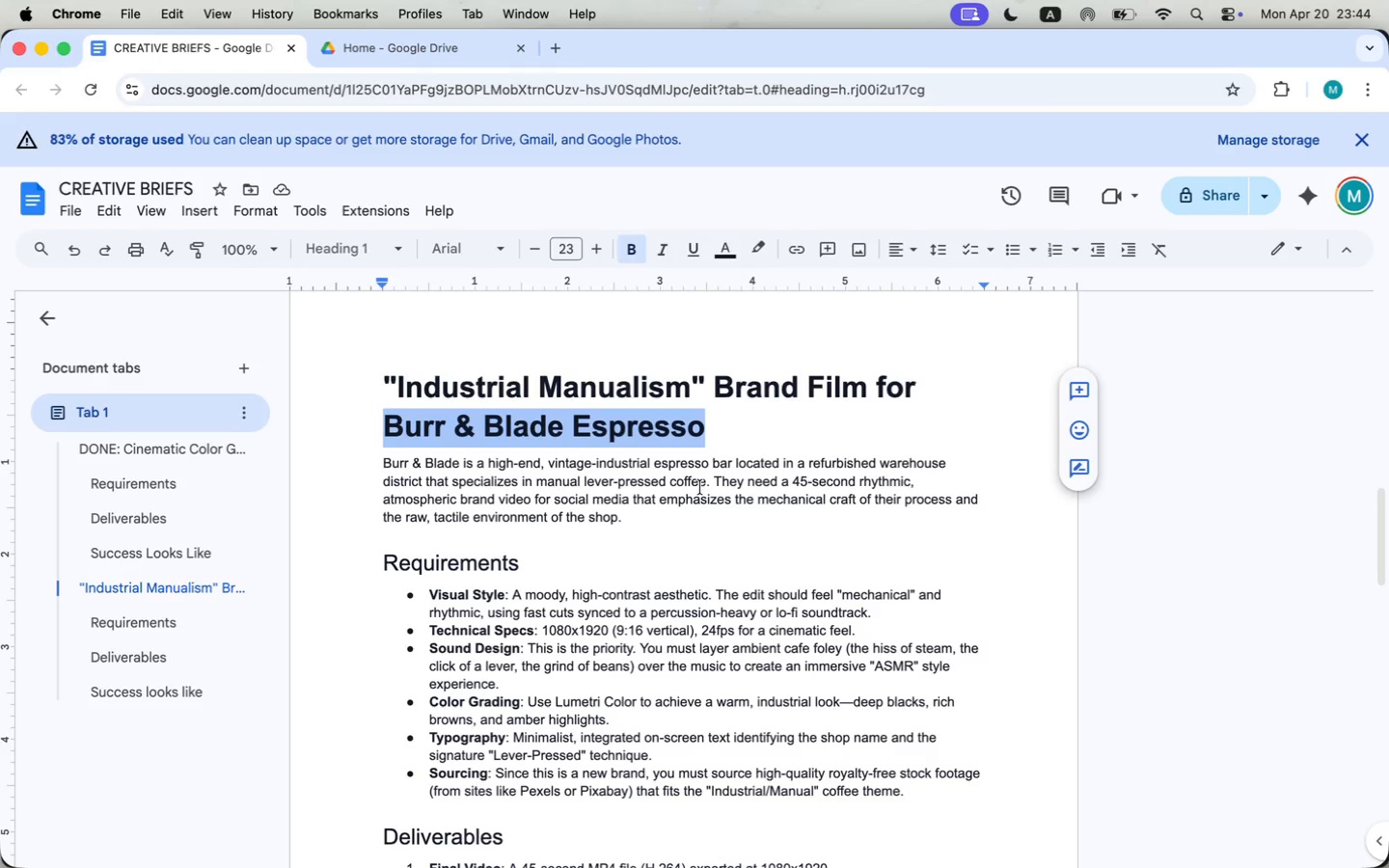 
wait(13.61)
 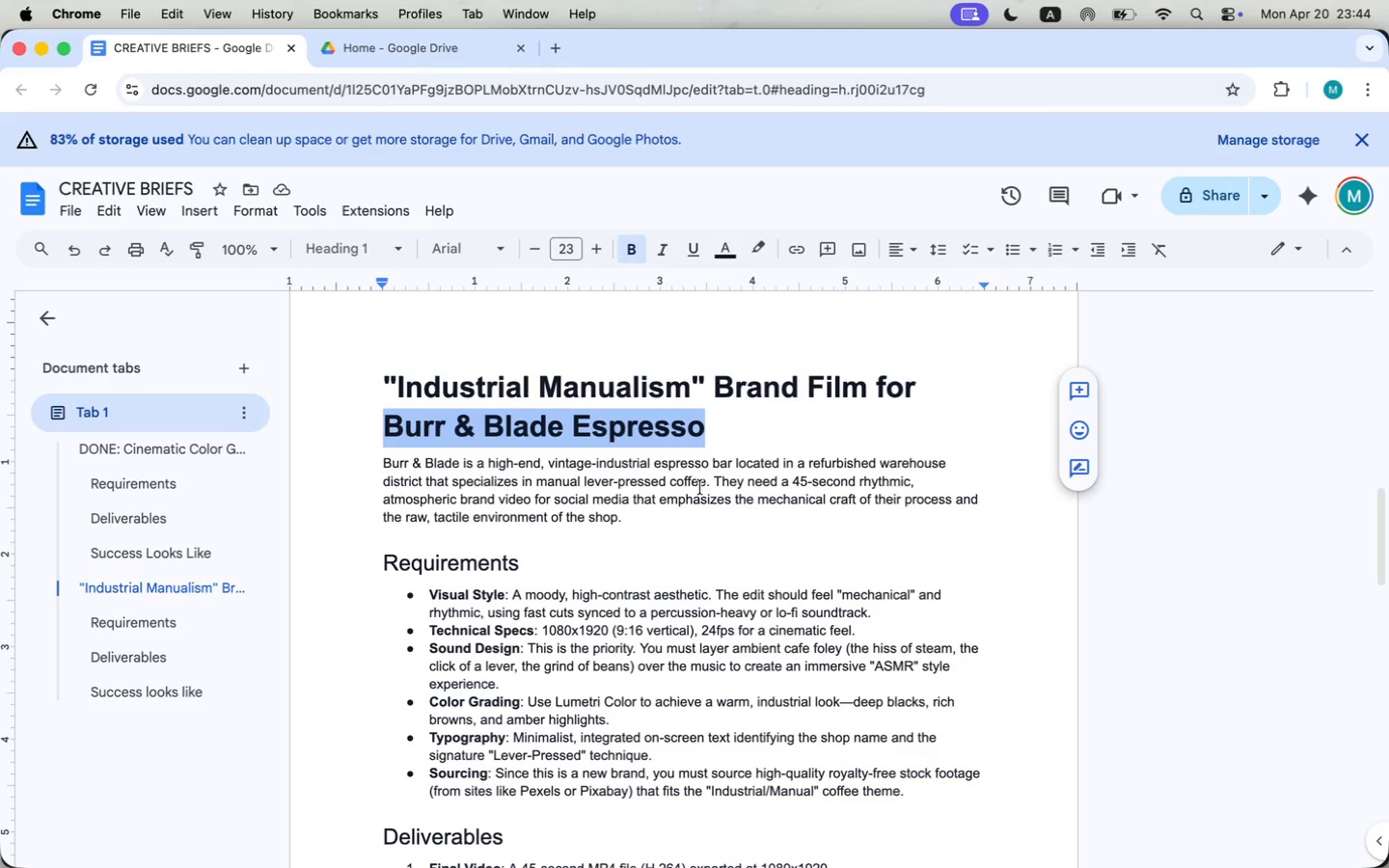 
left_click_drag(start_coordinate=[708, 480], to_coordinate=[535, 480])
 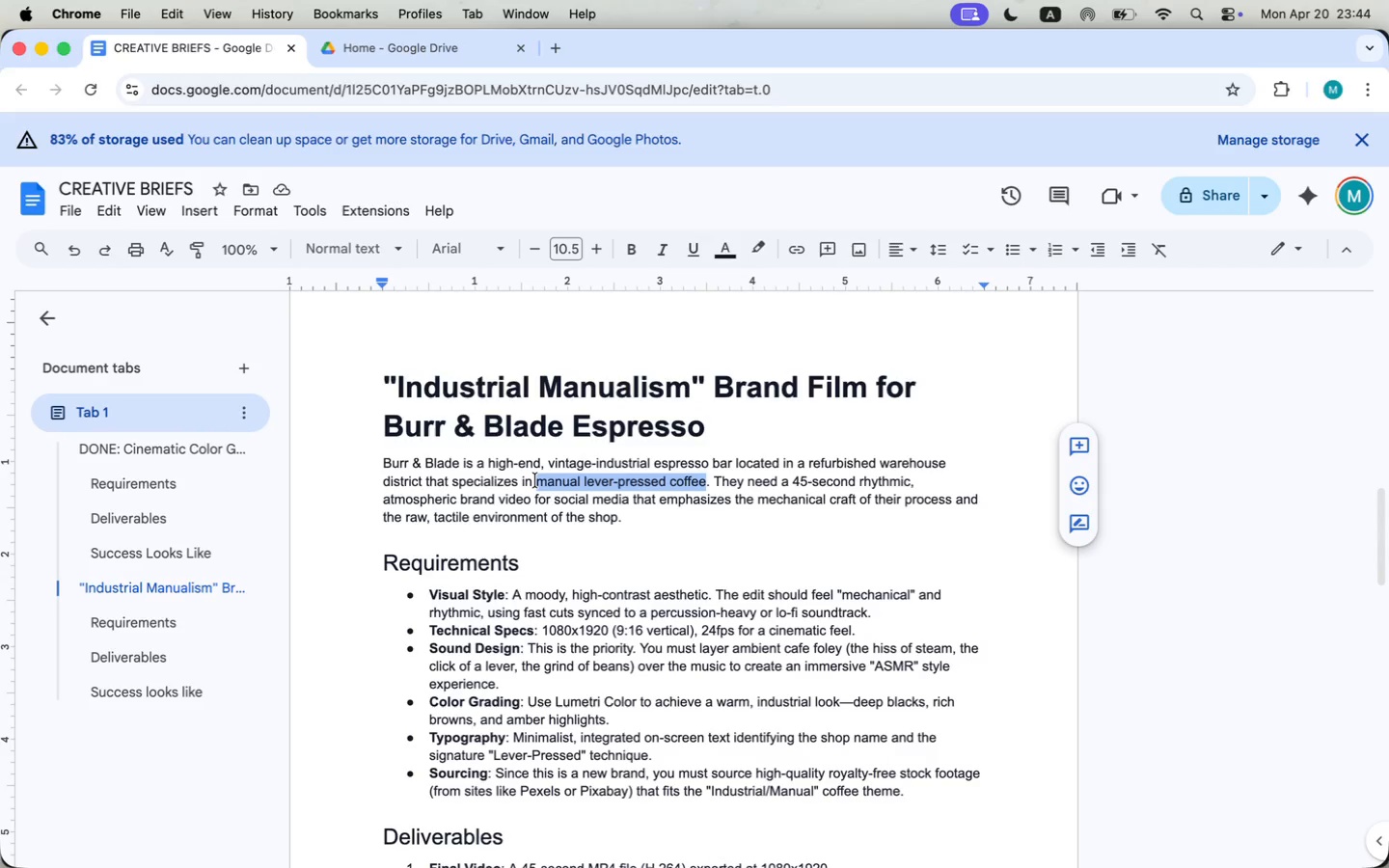 
key(Meta+CommandLeft)
 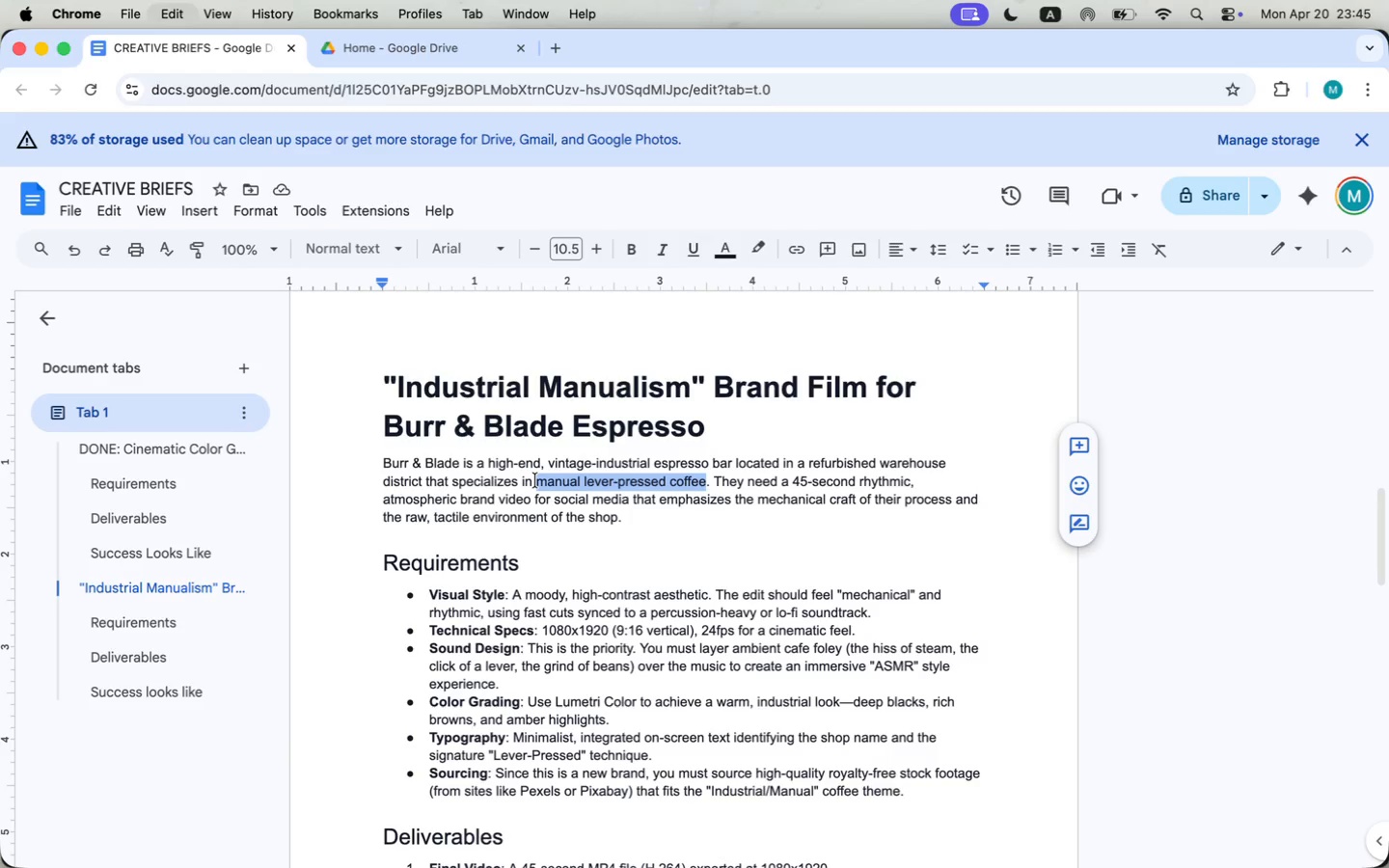 
key(Meta+C)
 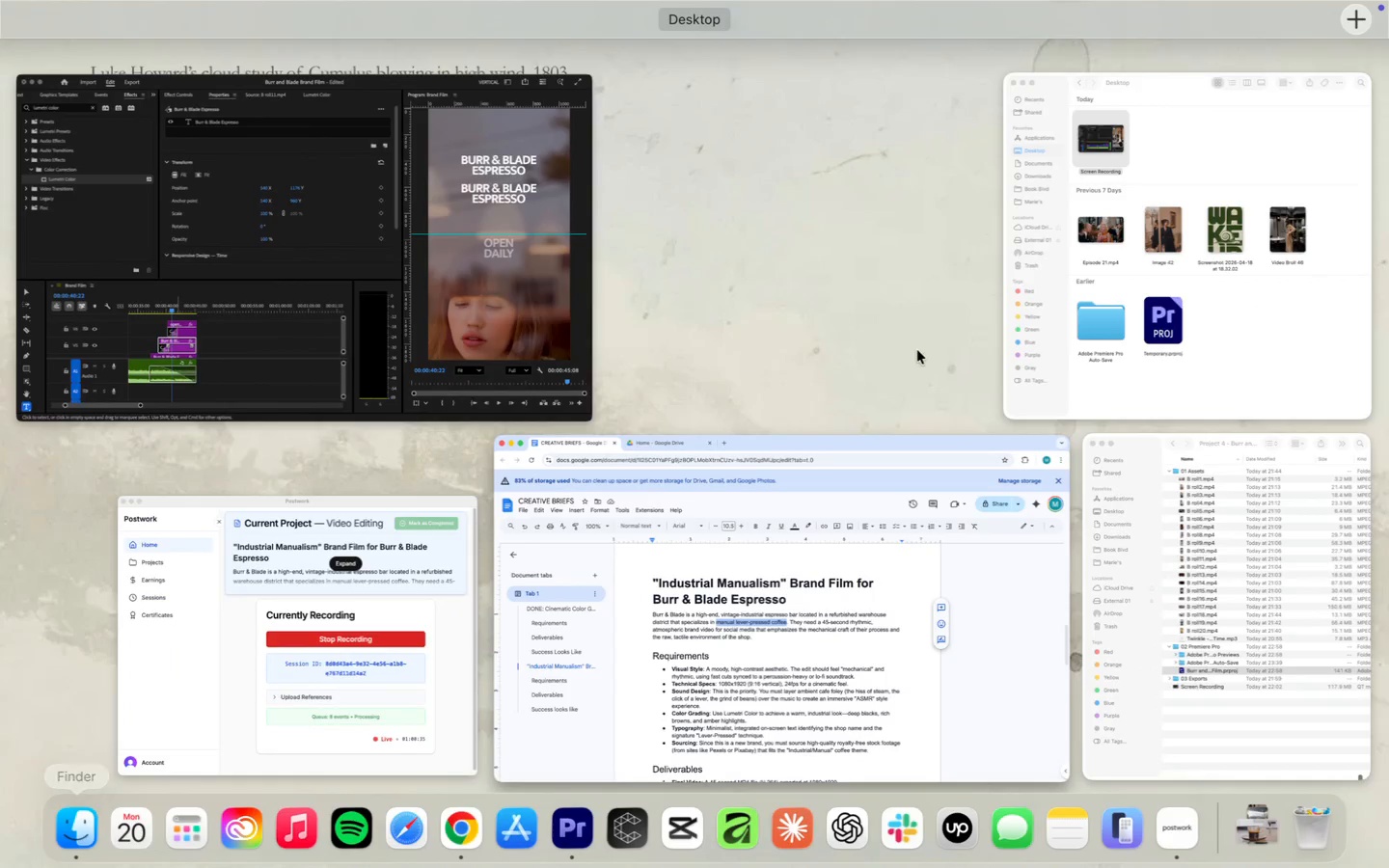 
left_click([528, 349])
 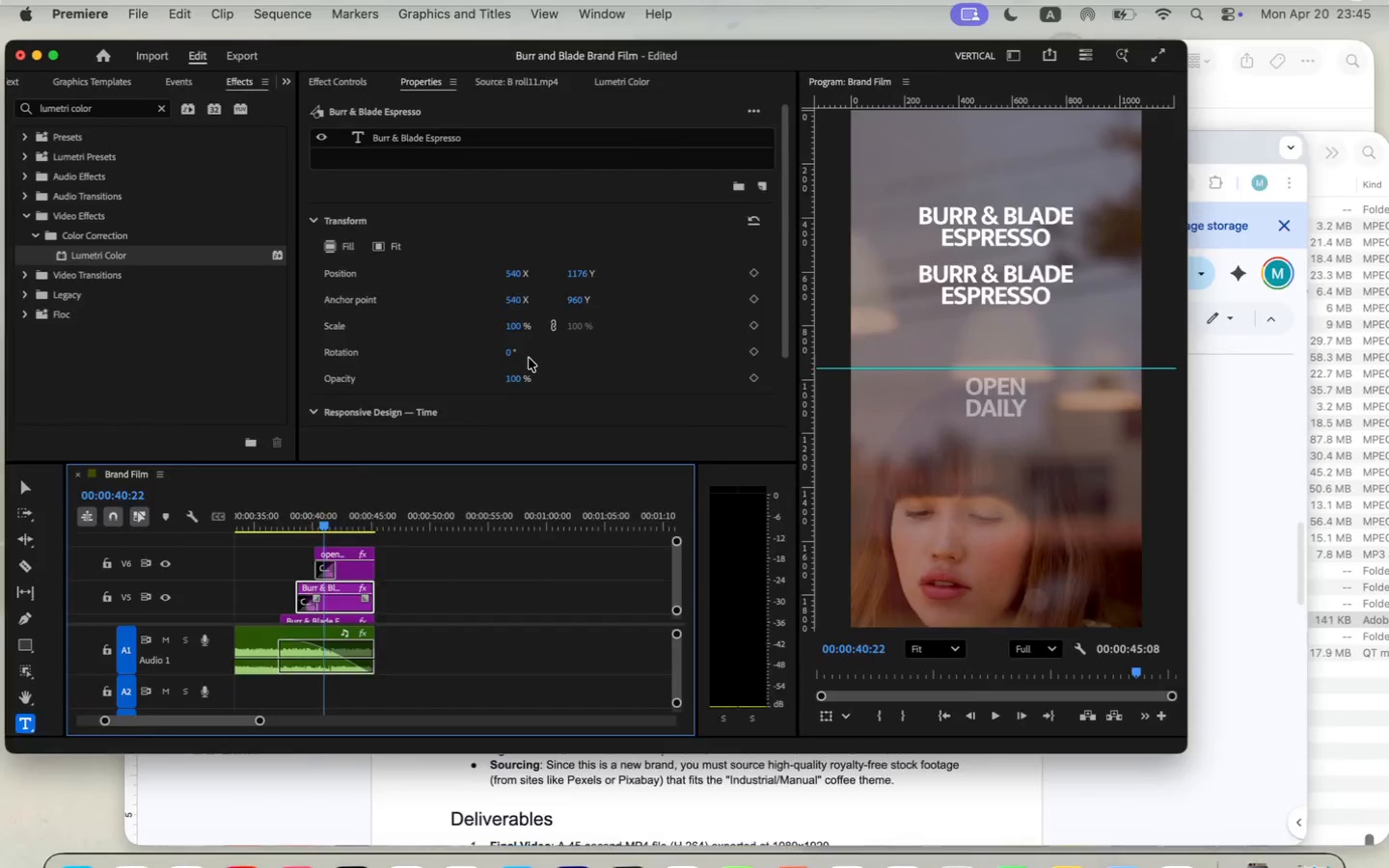 
left_click([1162, 317])
 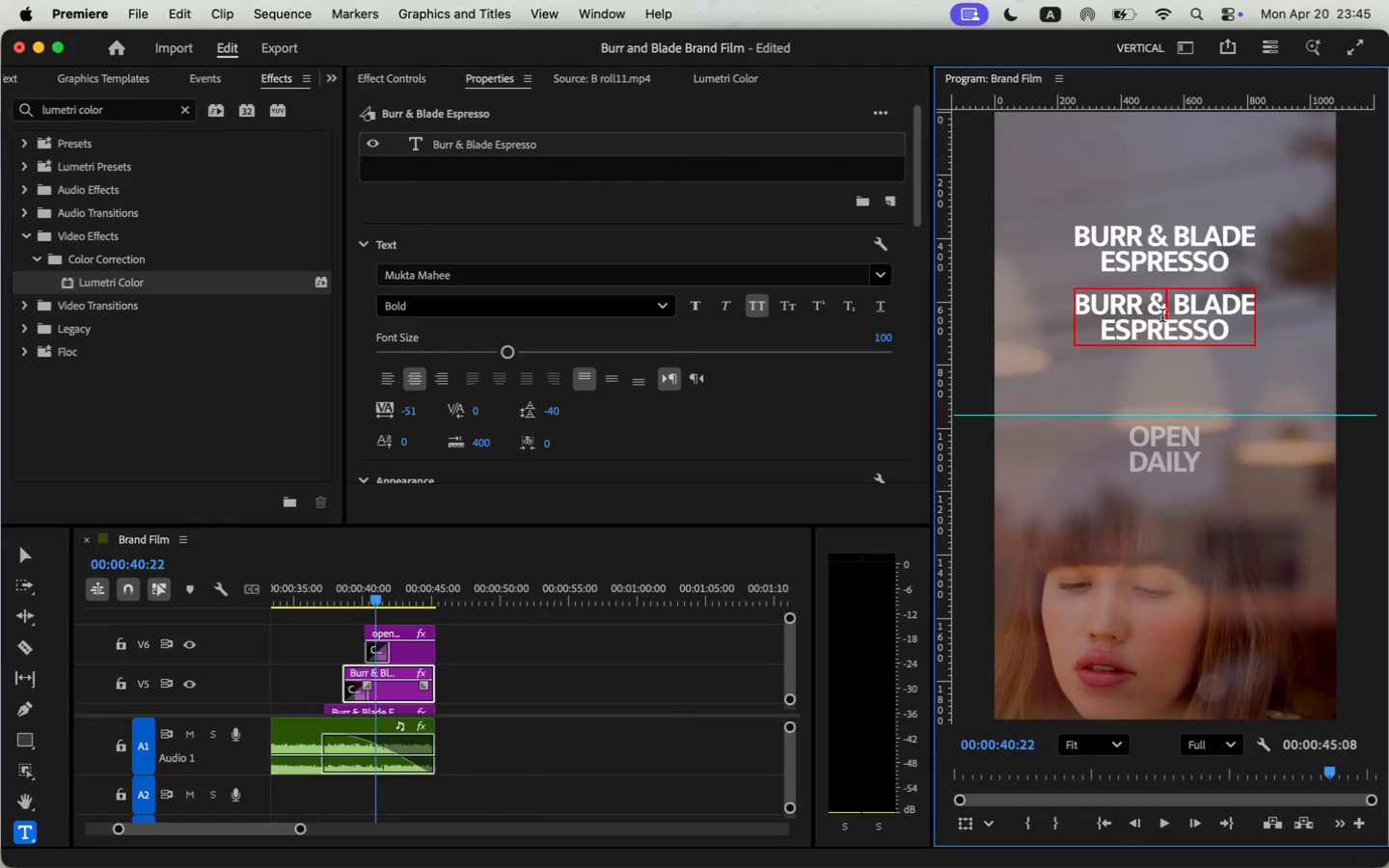 
key(Meta+A)
 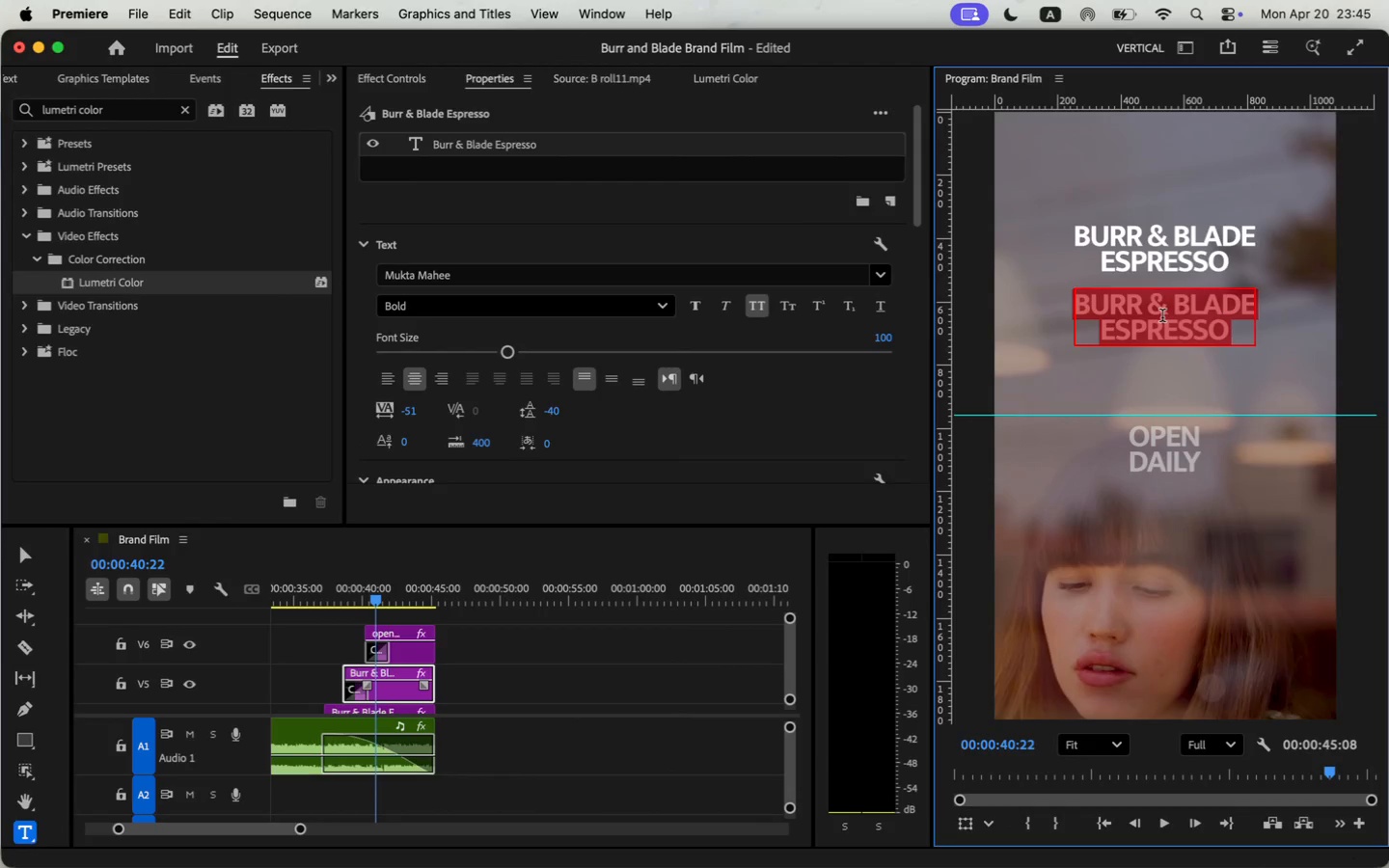 
key(Meta+V)
 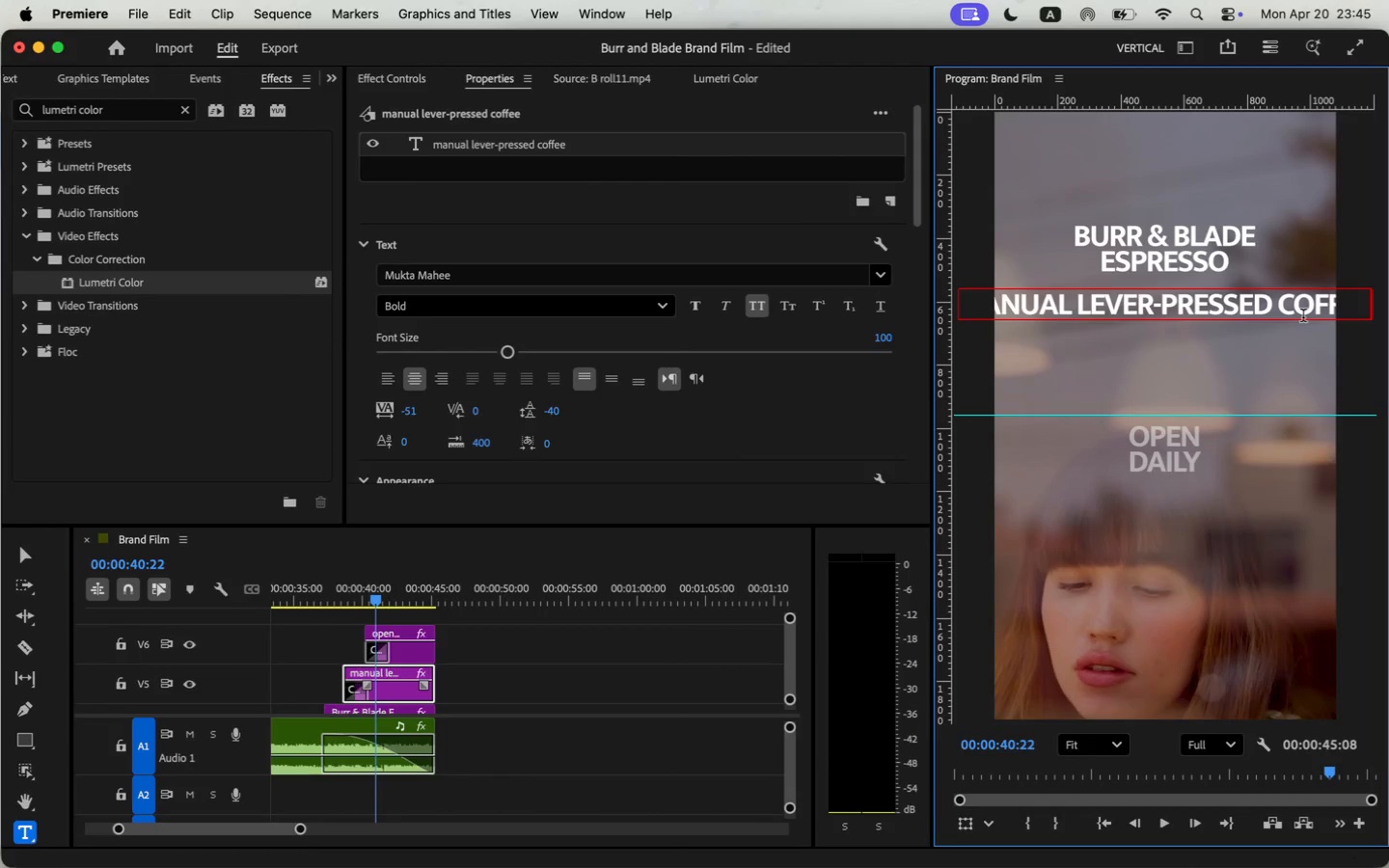 
left_click([1282, 302])
 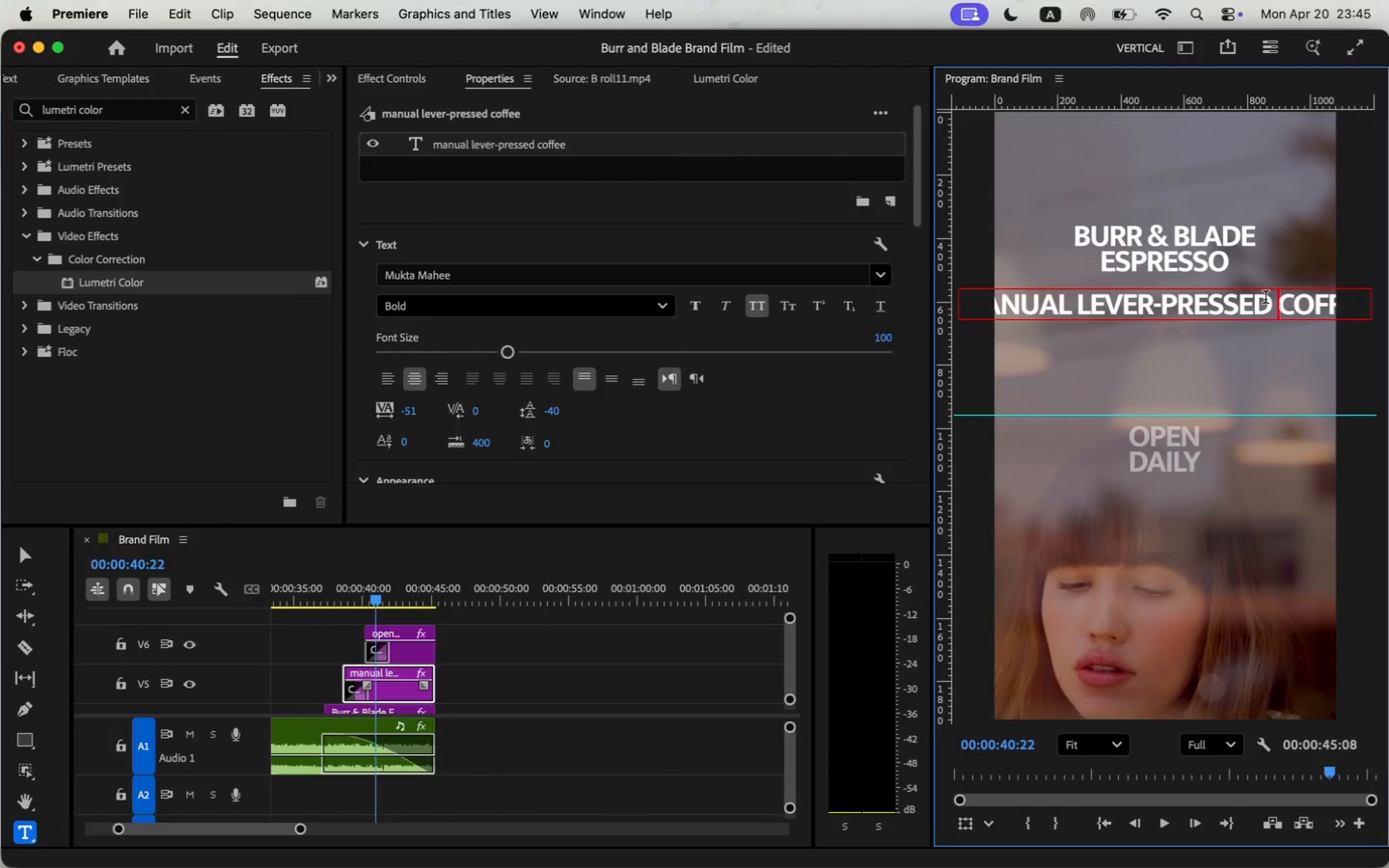 
key(Backspace)
 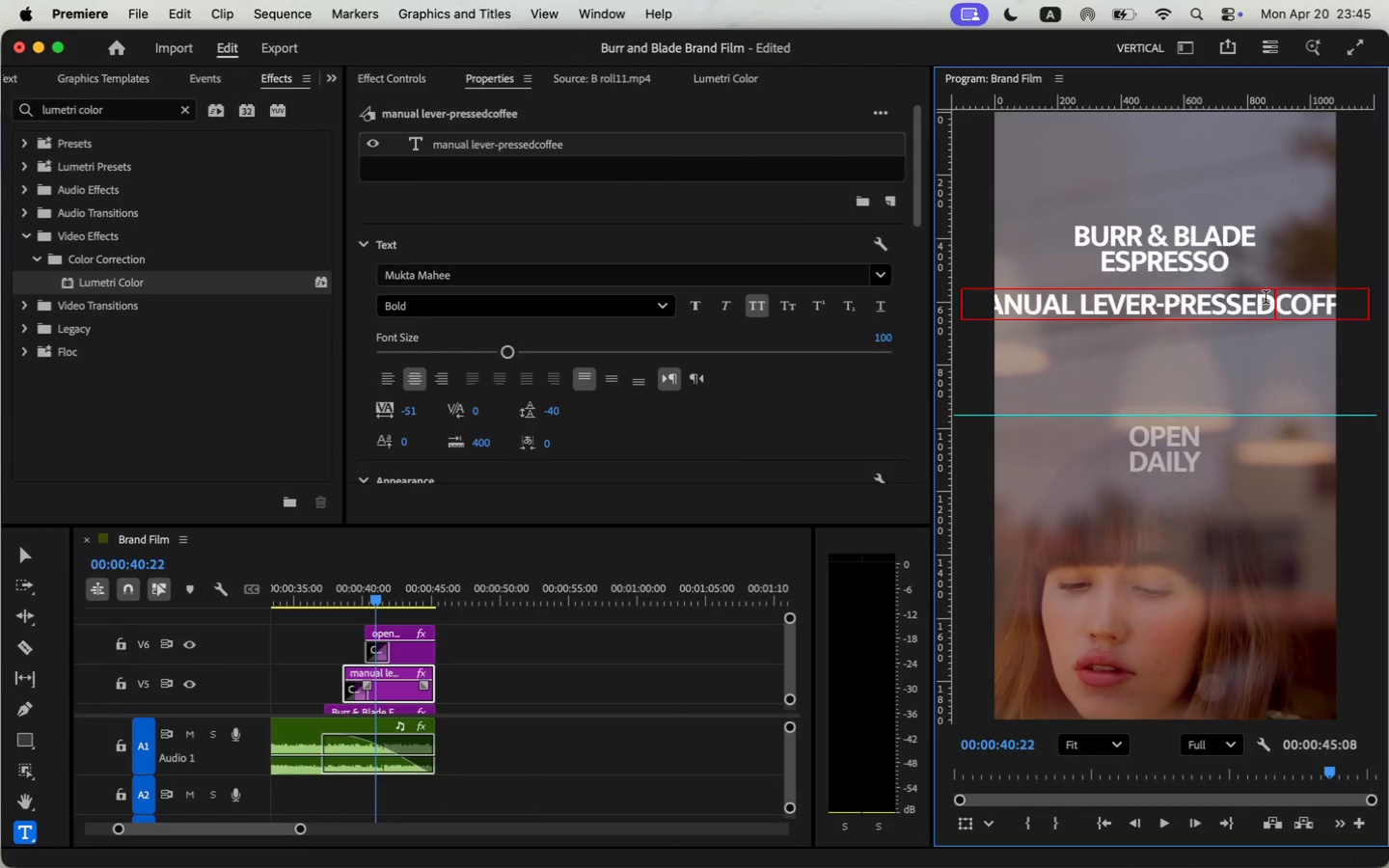 
key(Enter)
 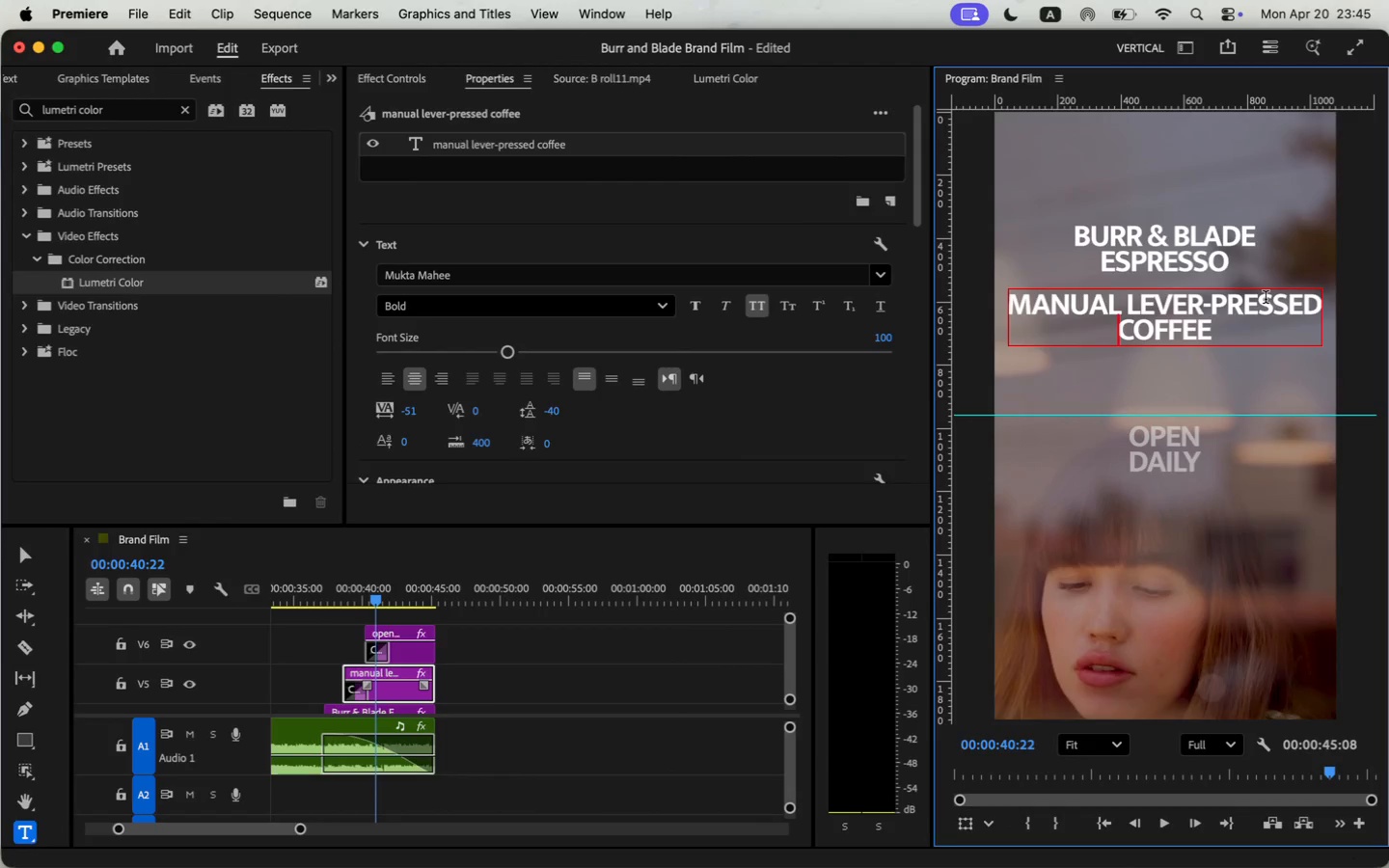 
left_click_drag(start_coordinate=[1128, 304], to_coordinate=[992, 307])
 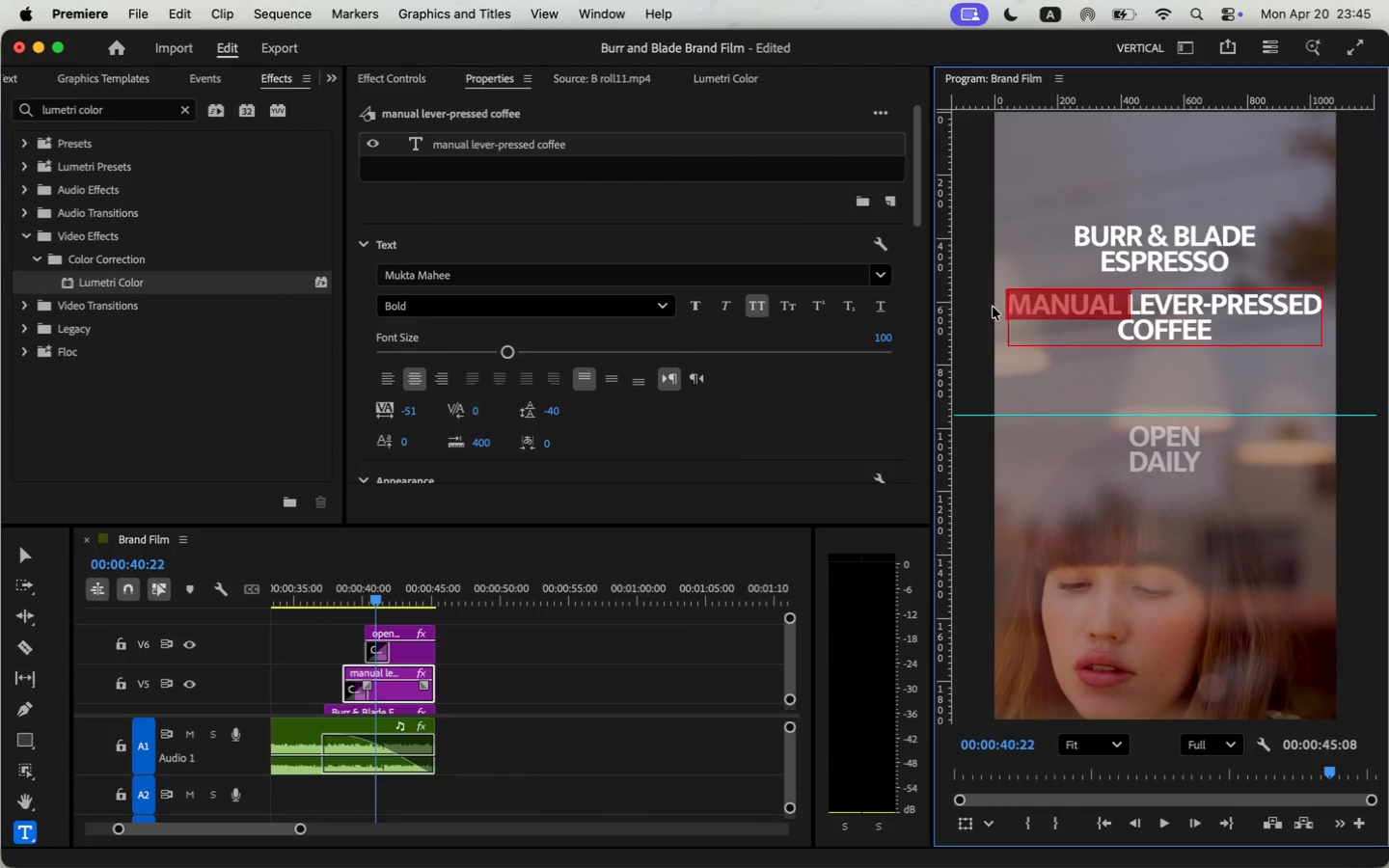 
key(Backspace)
 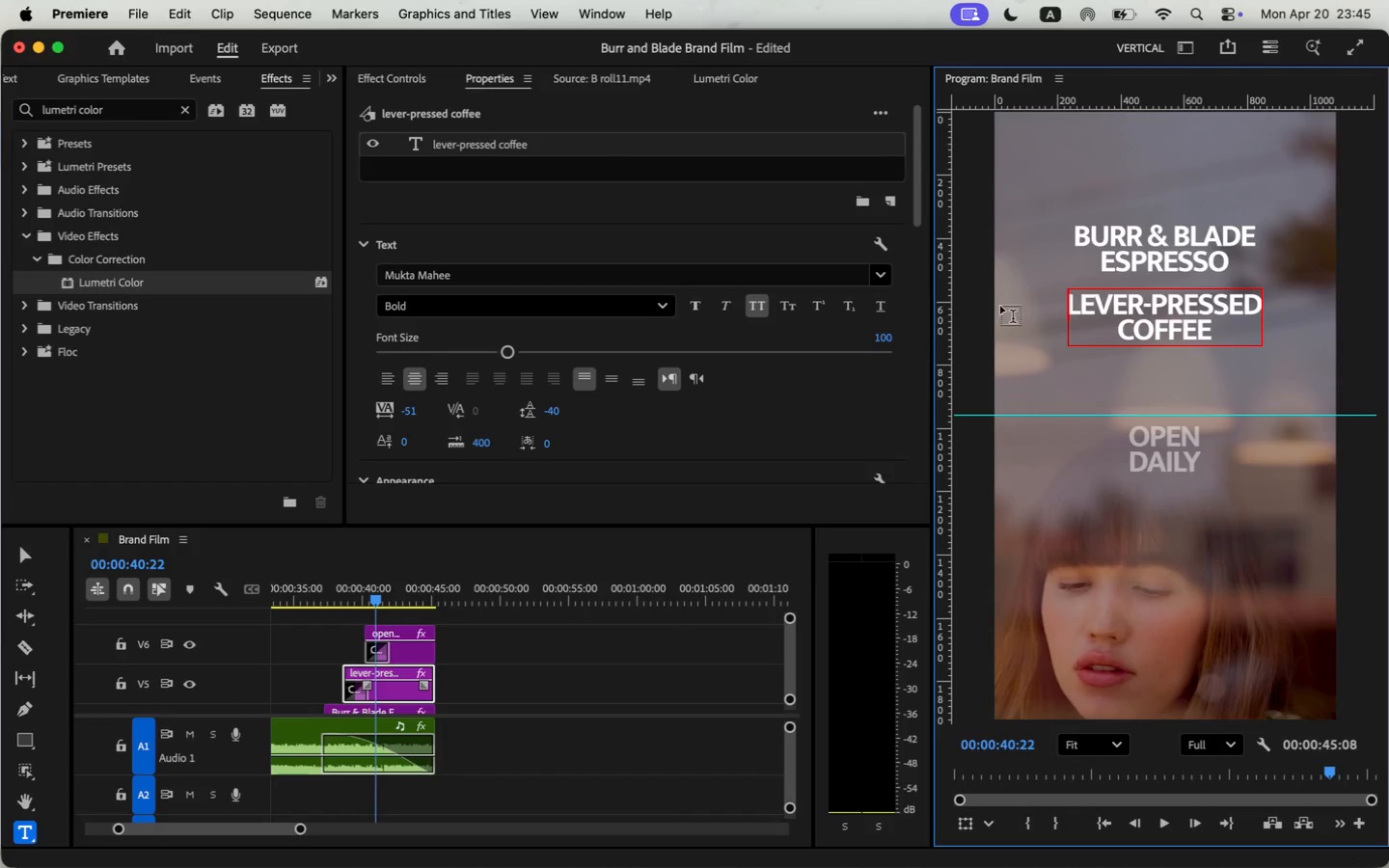 
key(Meta+CommandLeft)
 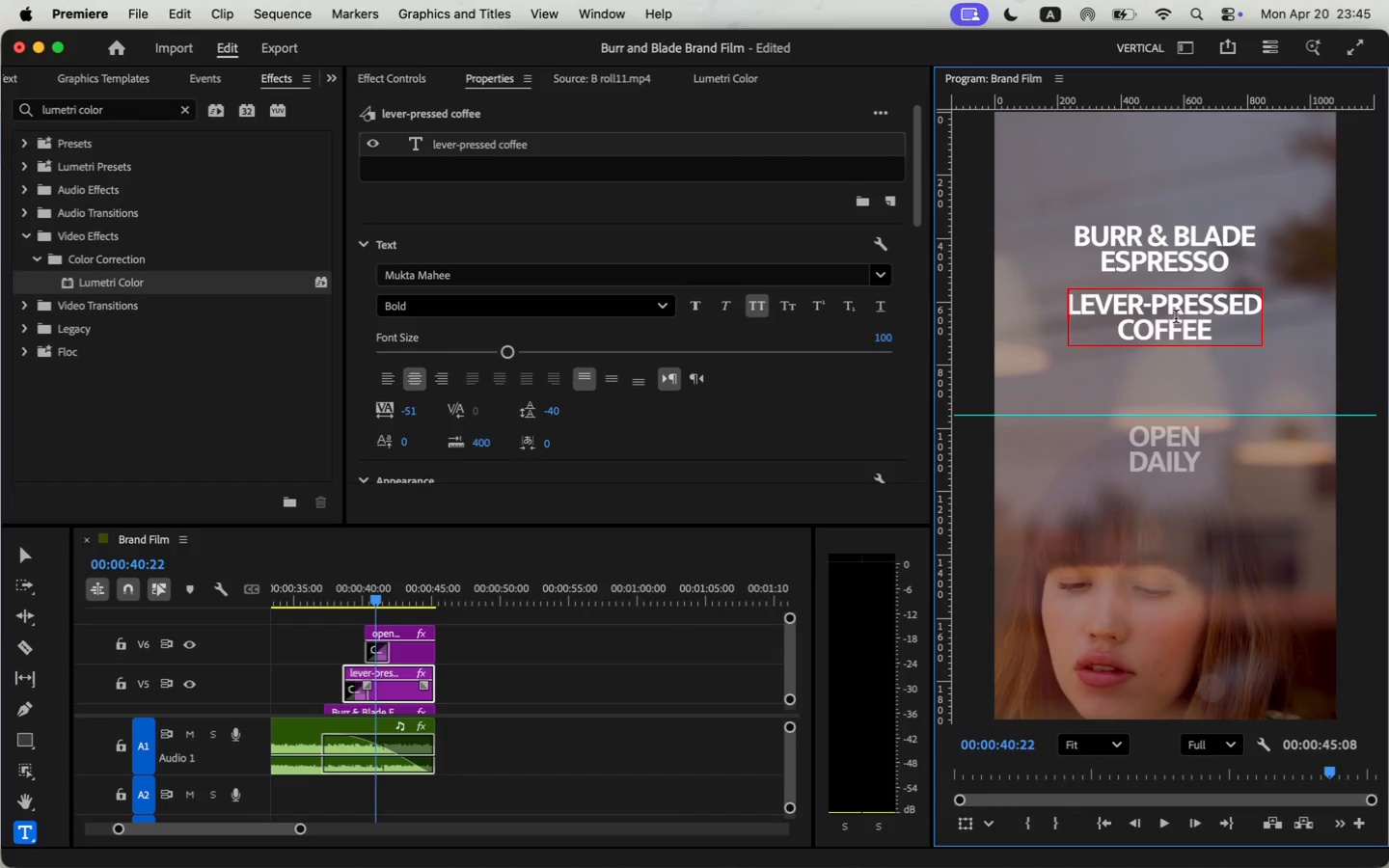 
key(Meta+A)
 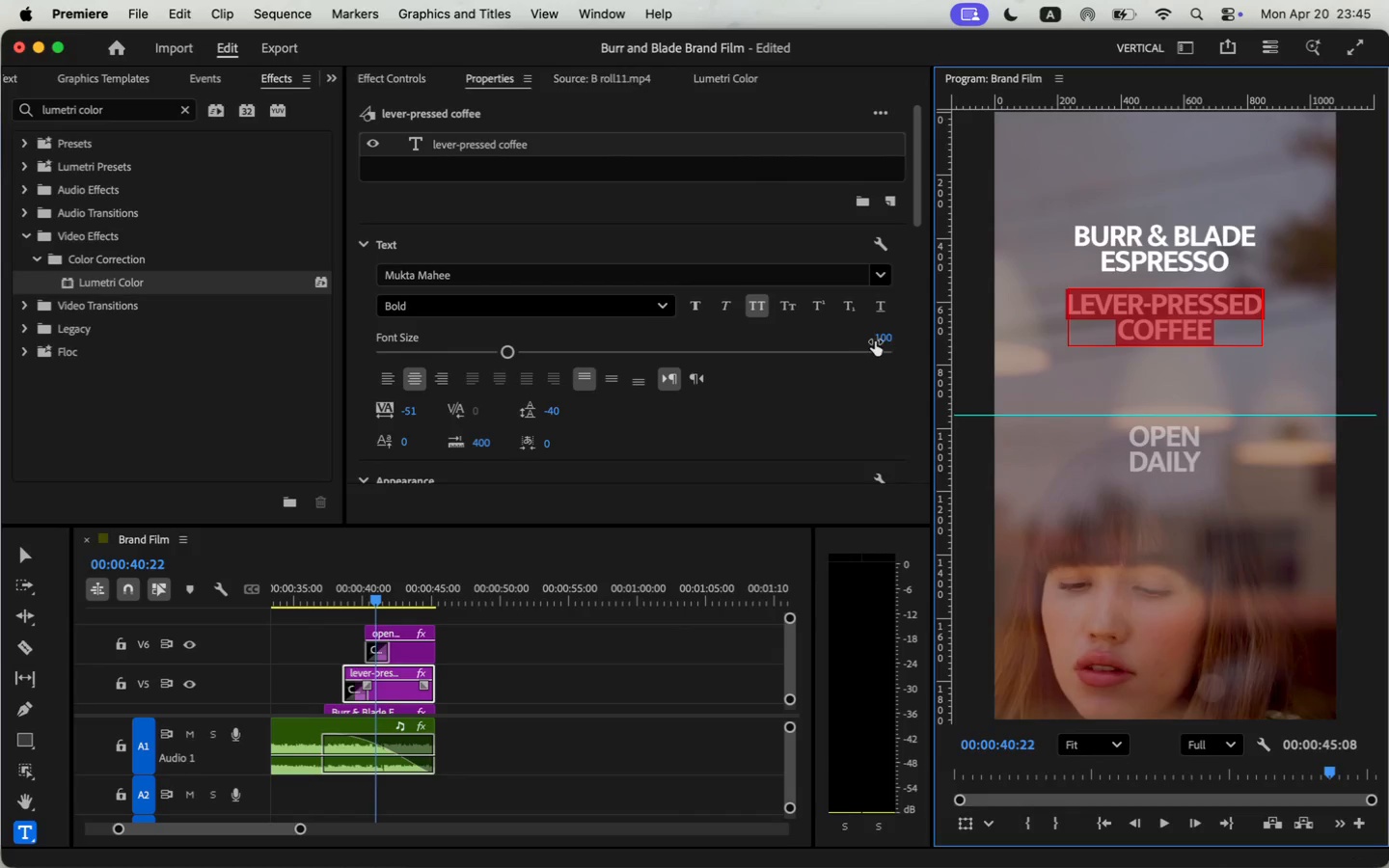 
type(60)
 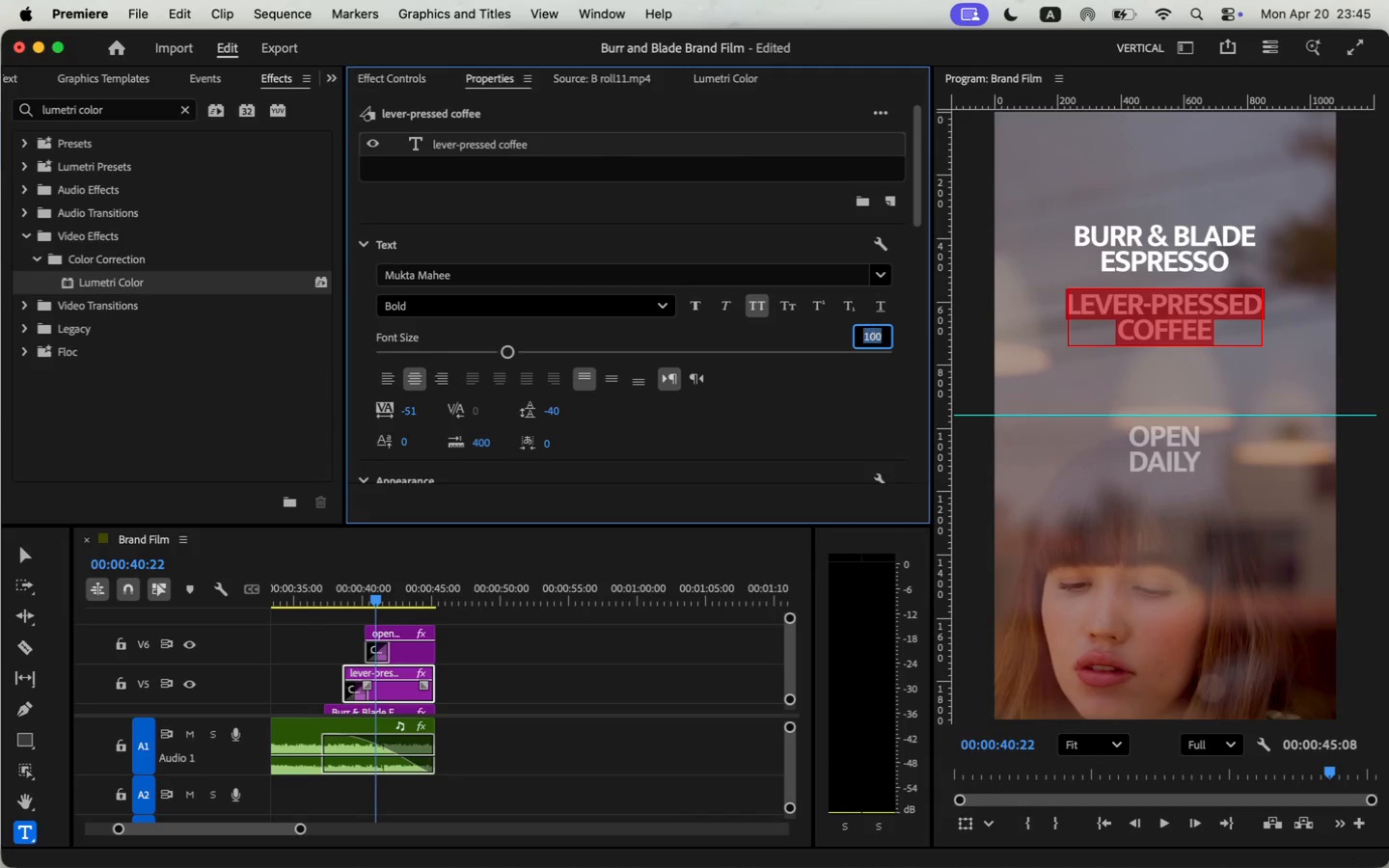 
key(Enter)
 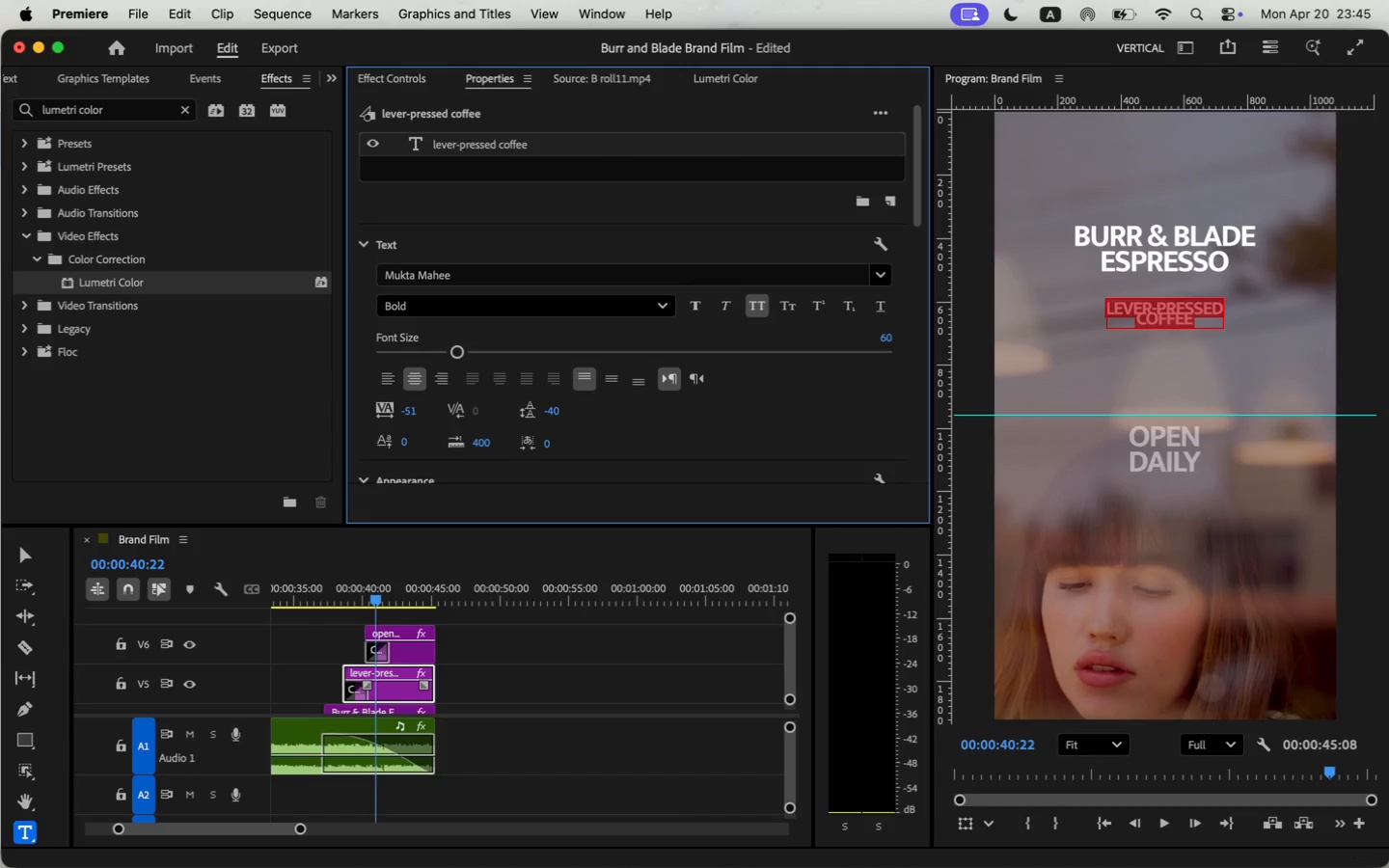 
scroll: coordinate [733, 391], scroll_direction: down, amount: 7.0
 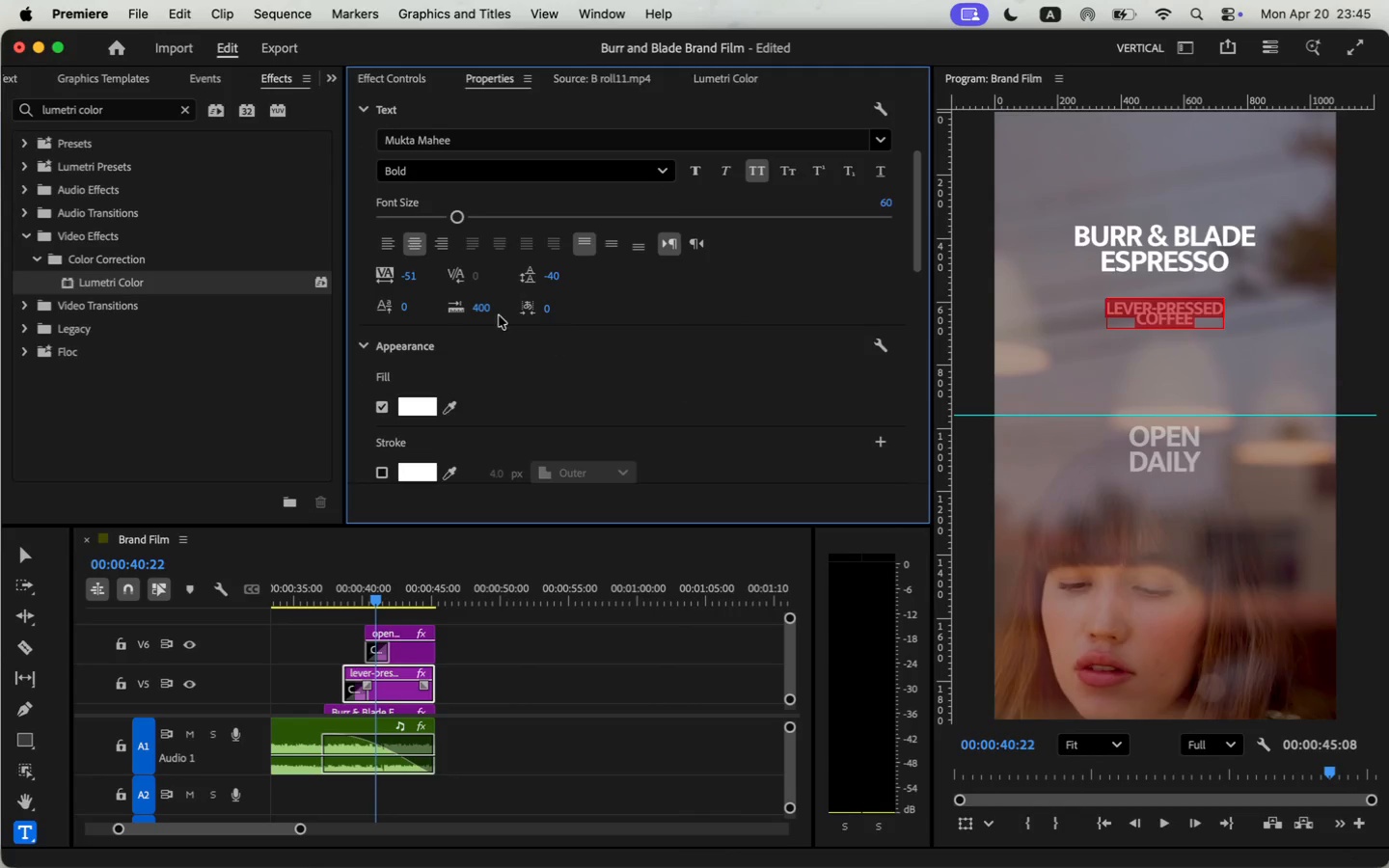 
left_click([555, 276])
 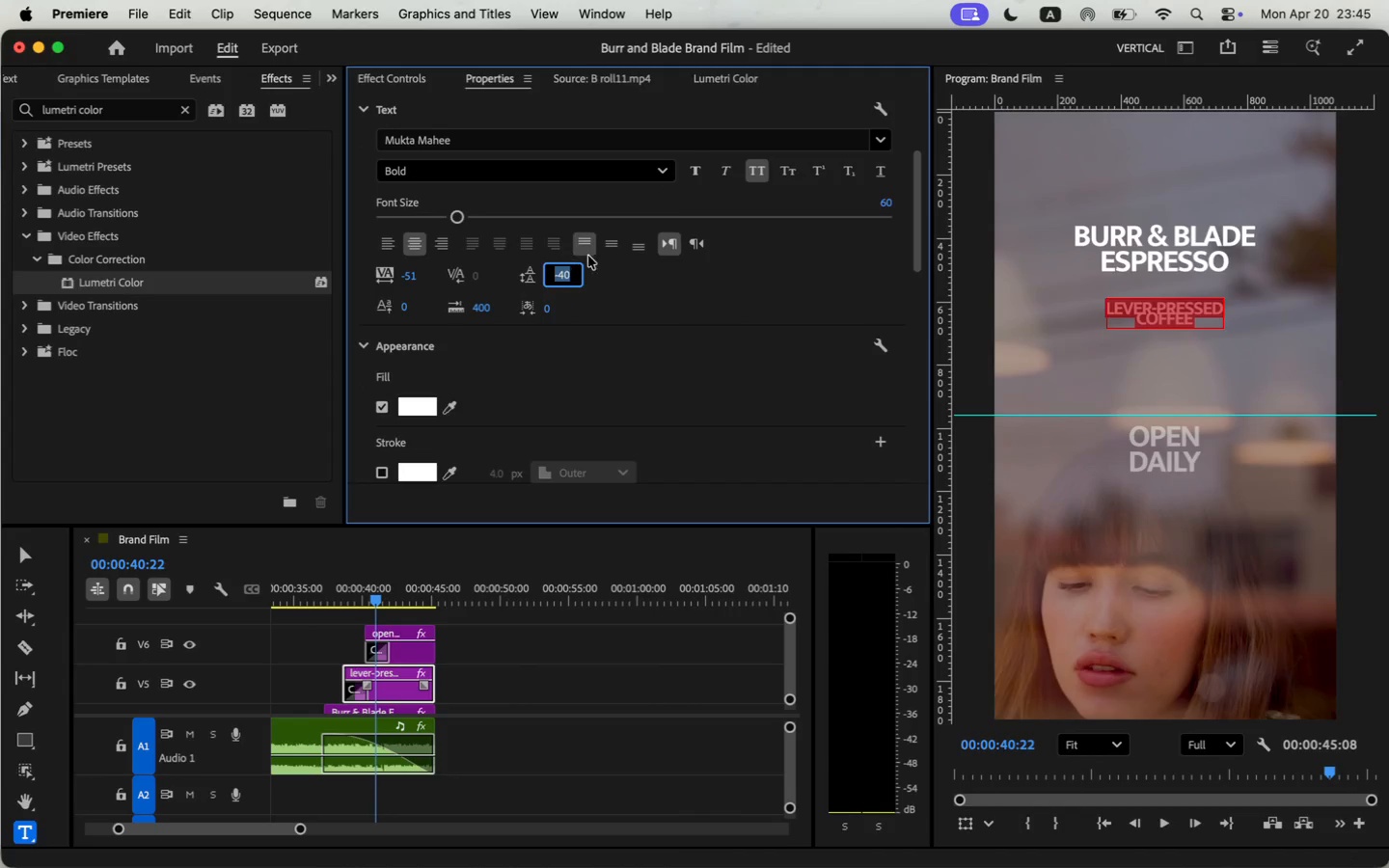 
type(-20)
 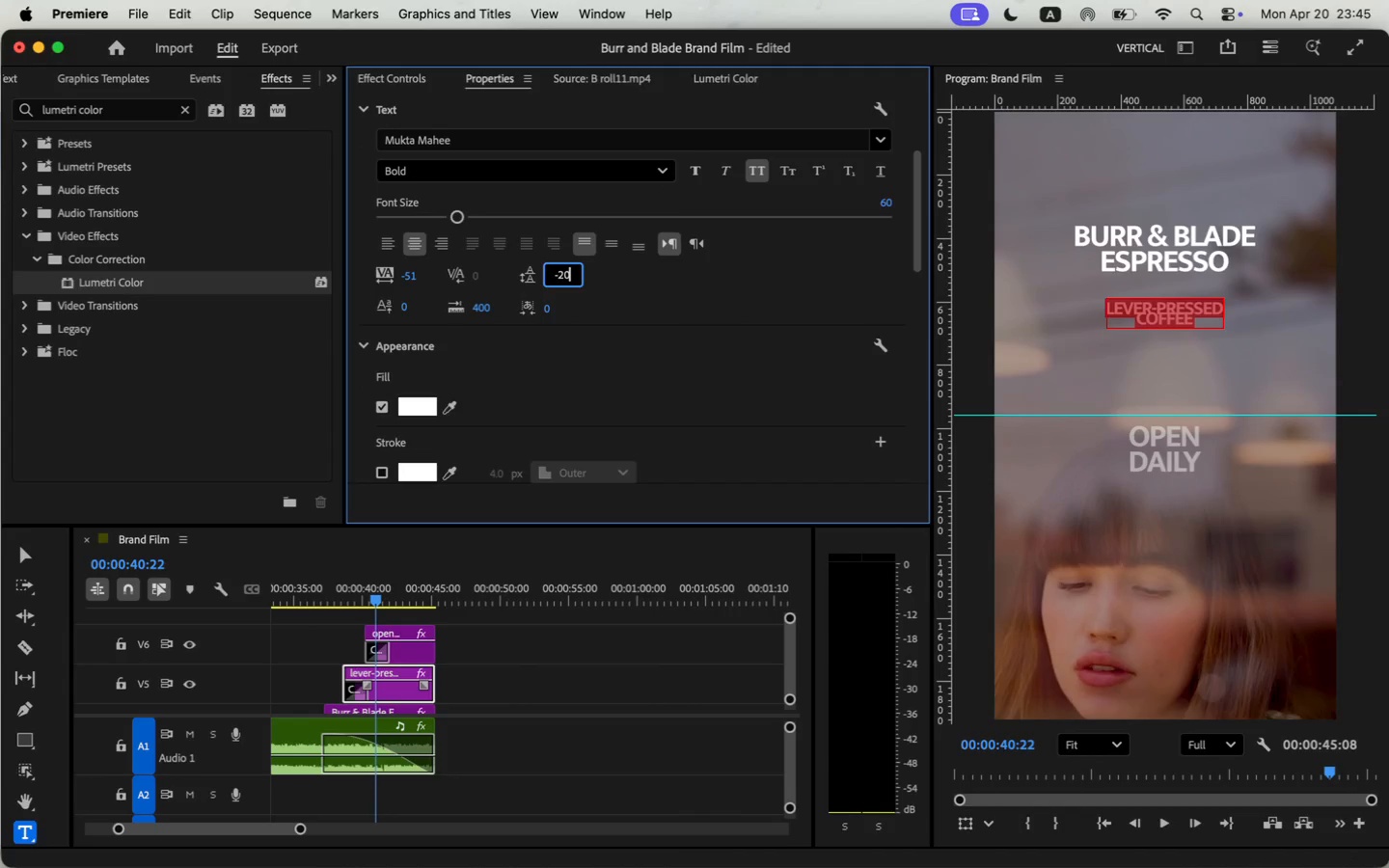 
key(Enter)
 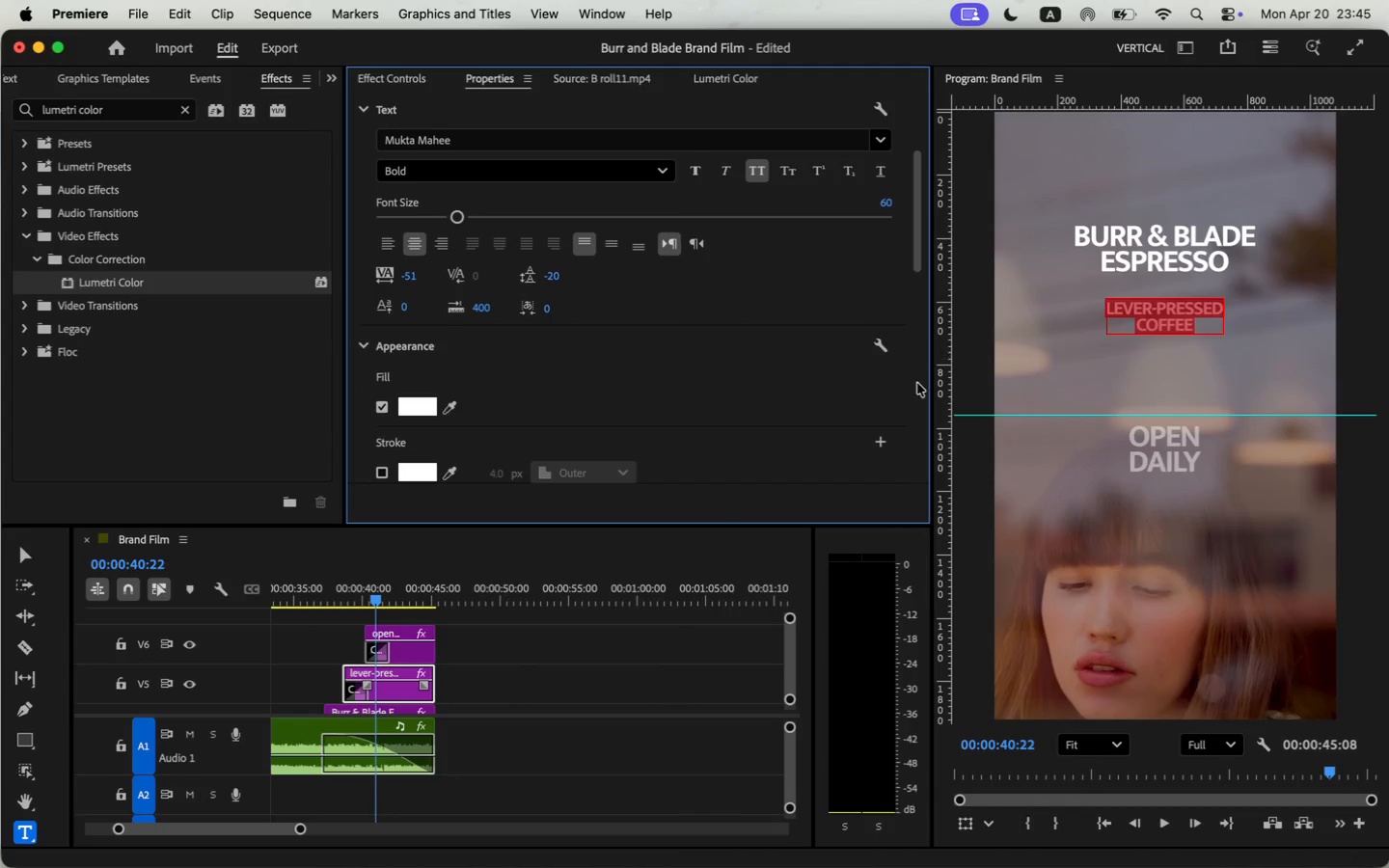 
left_click([333, 583])
 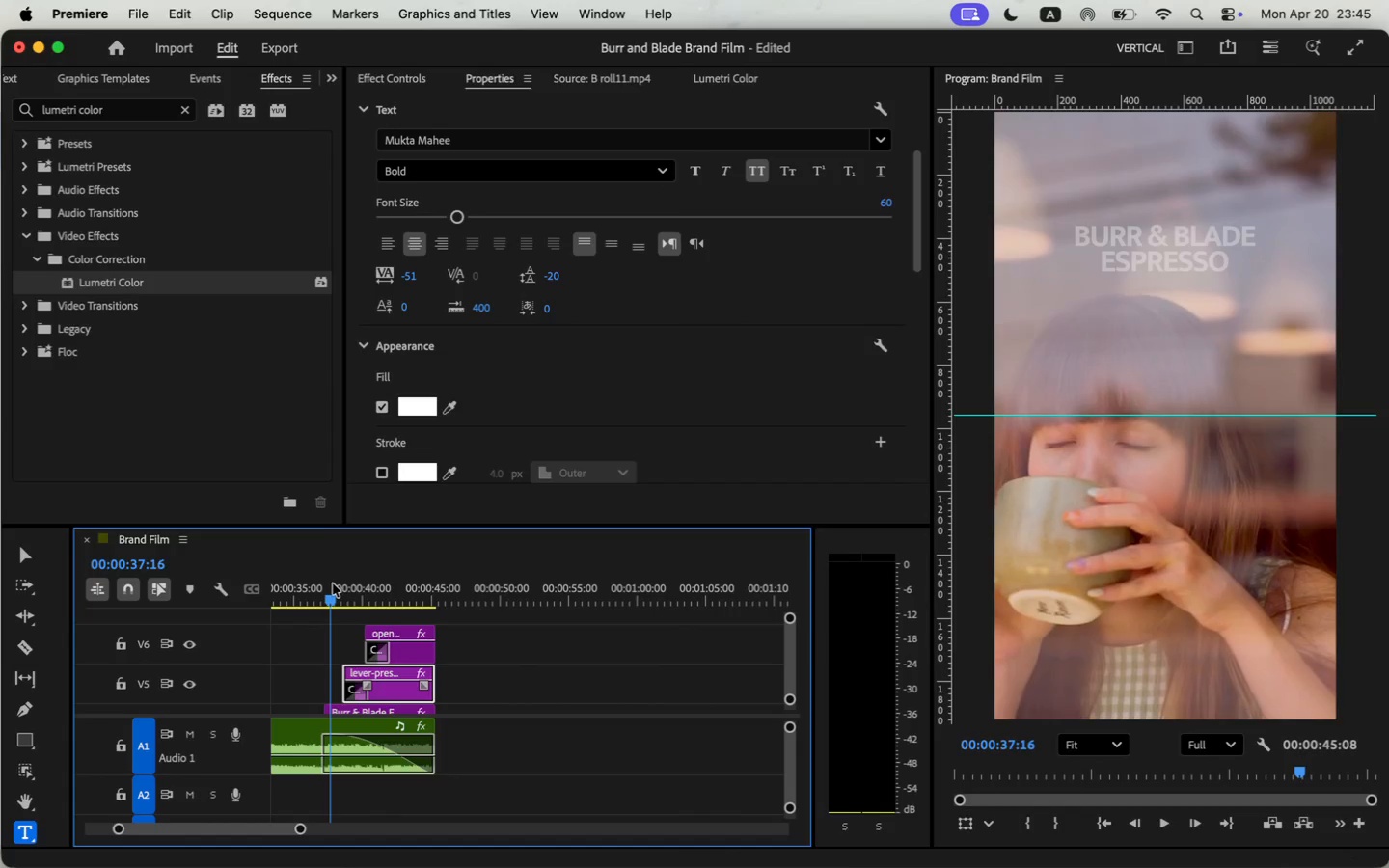 
key(Space)
 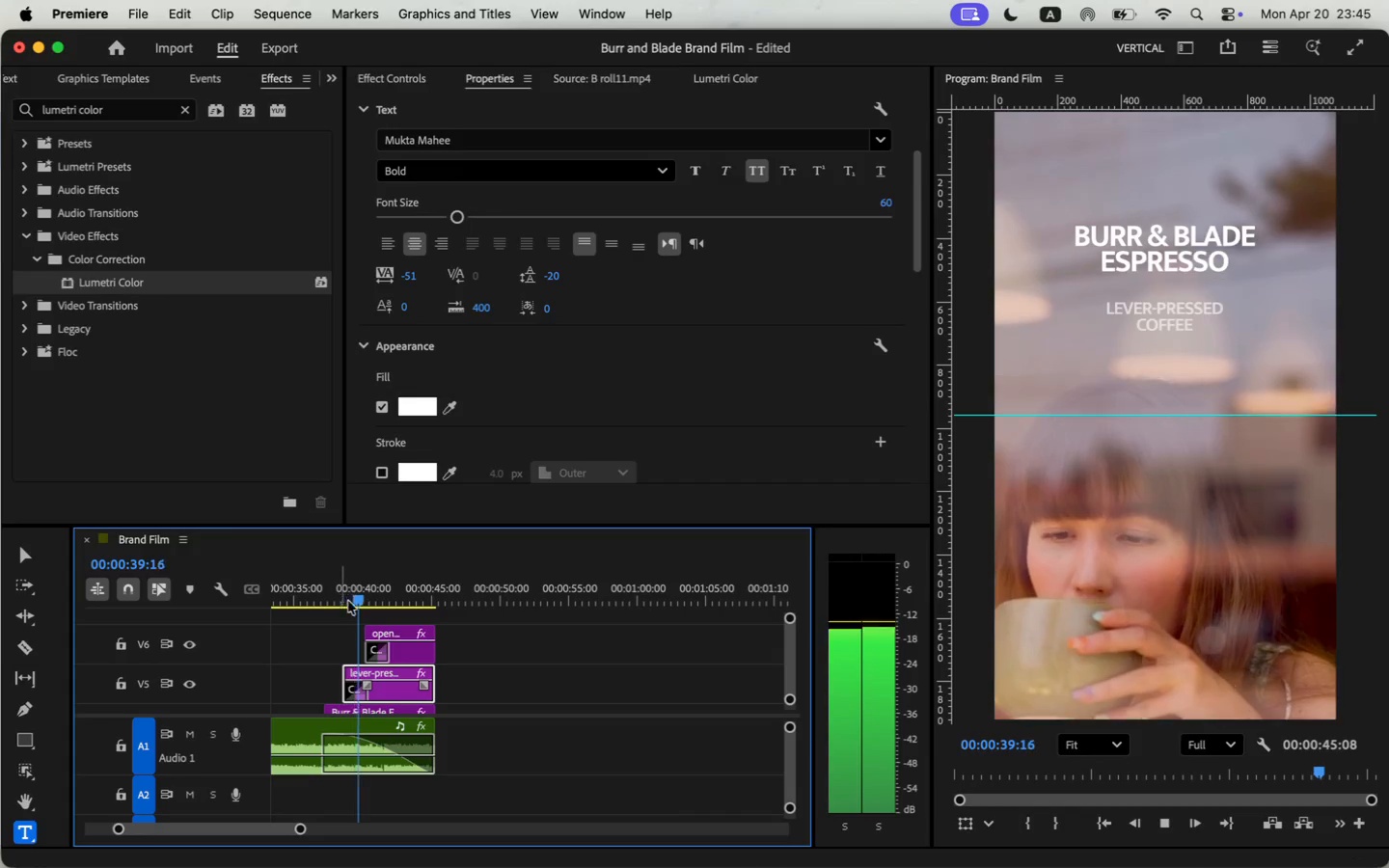 
key(Space)
 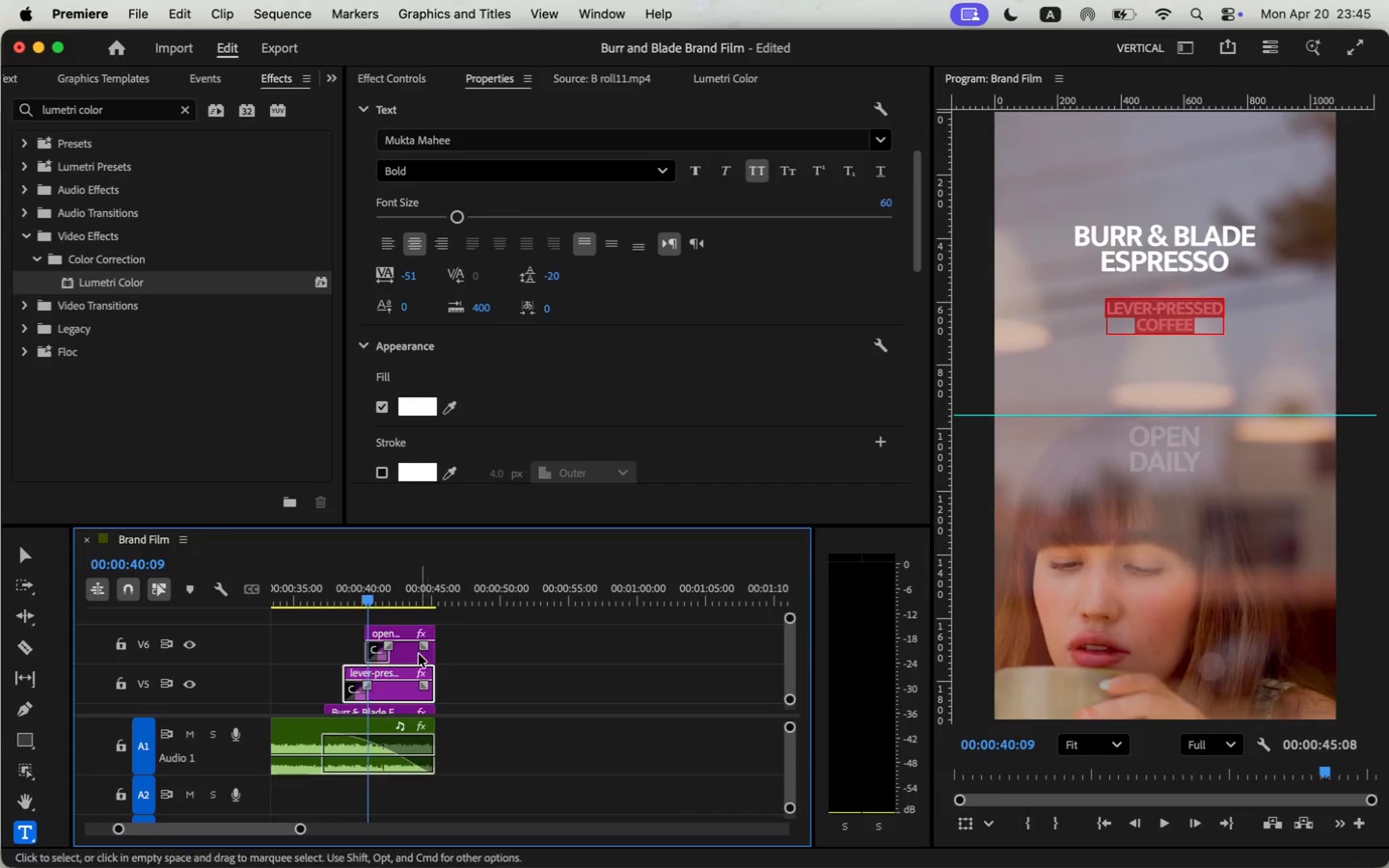 
left_click([419, 654])
 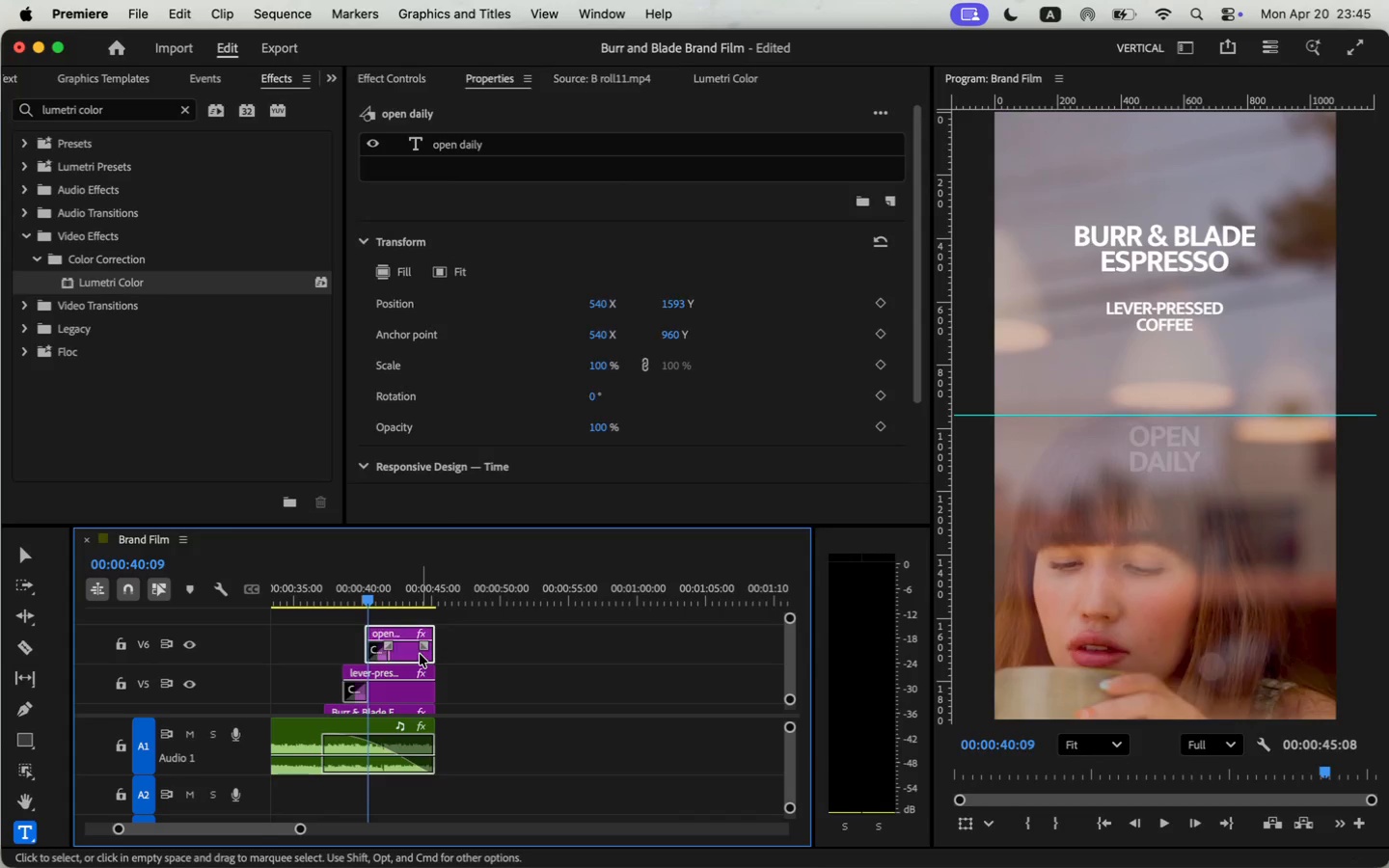 
key(Backspace)
 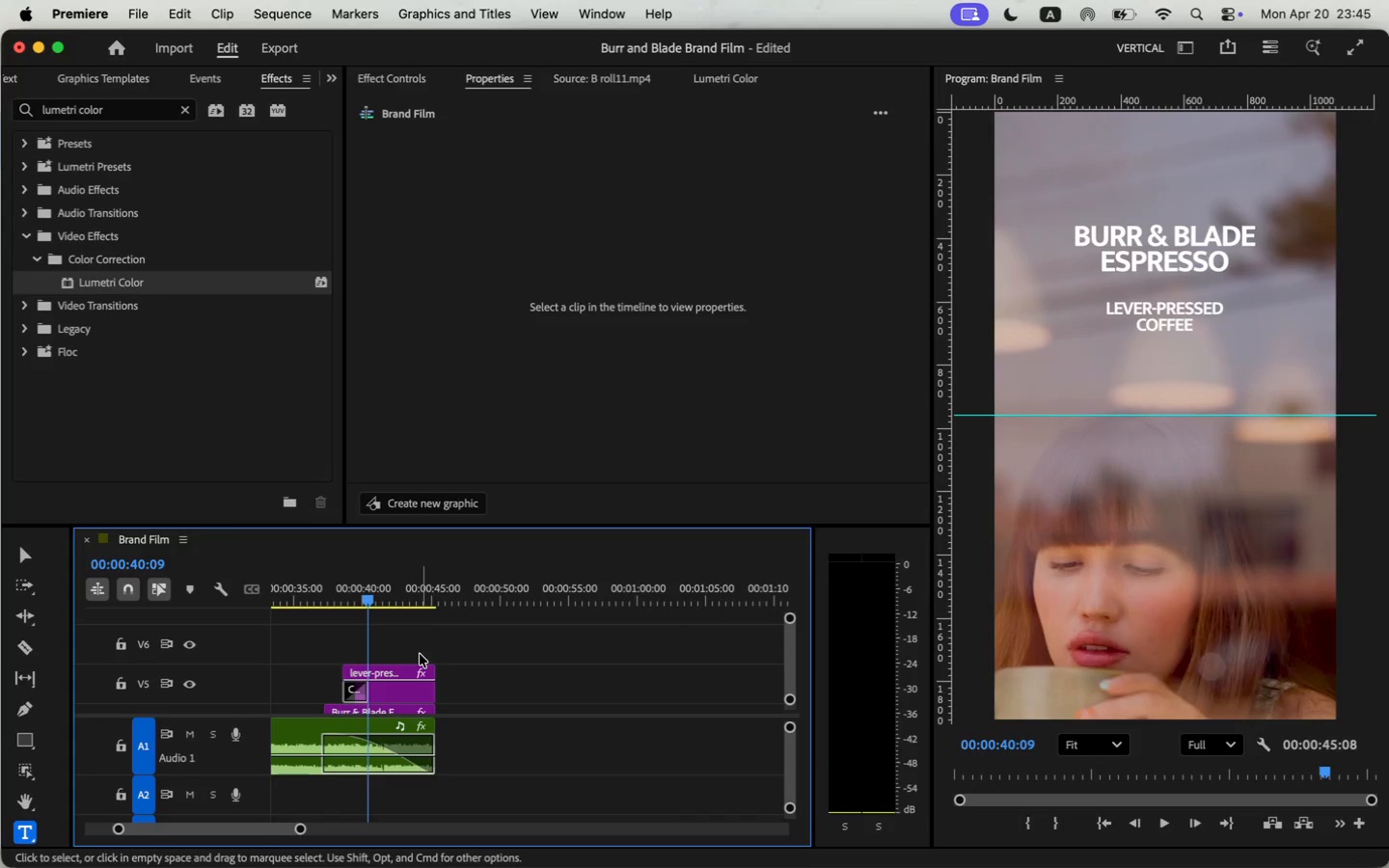 
left_click([391, 692])
 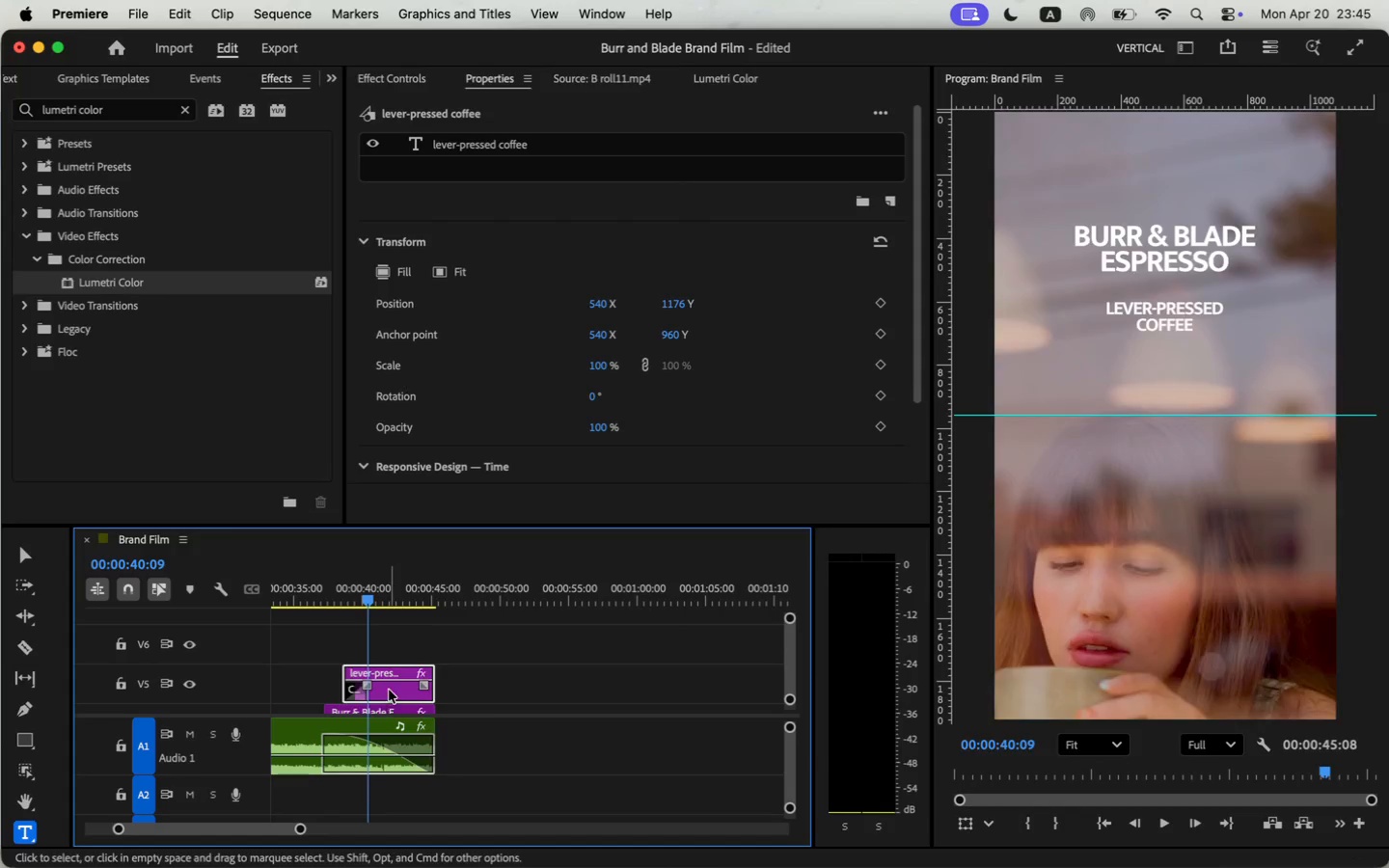 
hold_key(key=OptionLeft, duration=0.97)
left_click_drag(start_coordinate=[388, 698], to_coordinate=[389, 660])
 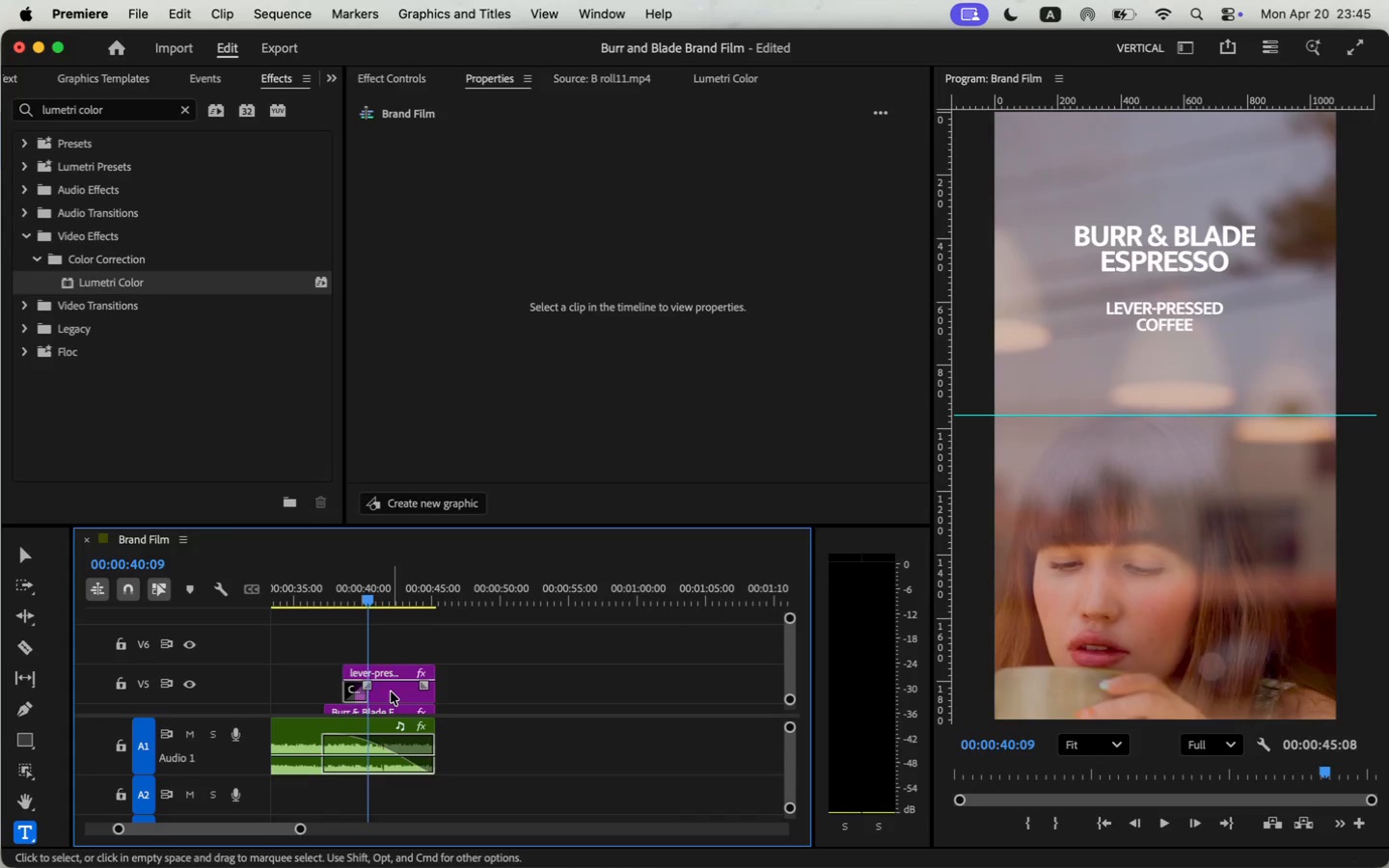 
left_click_drag(start_coordinate=[371, 592], to_coordinate=[342, 610])
 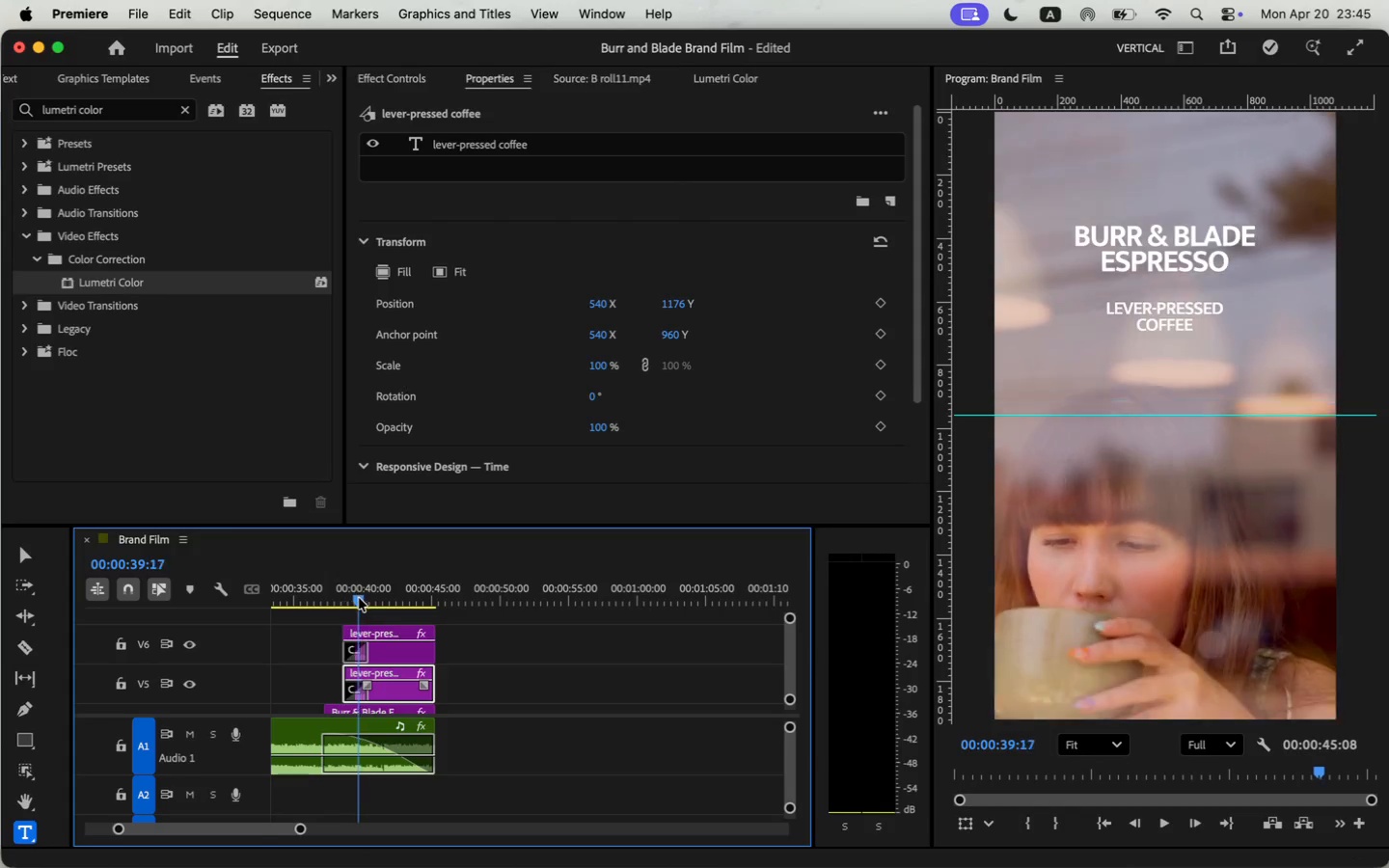 
key(Shift+ArrowRight)
 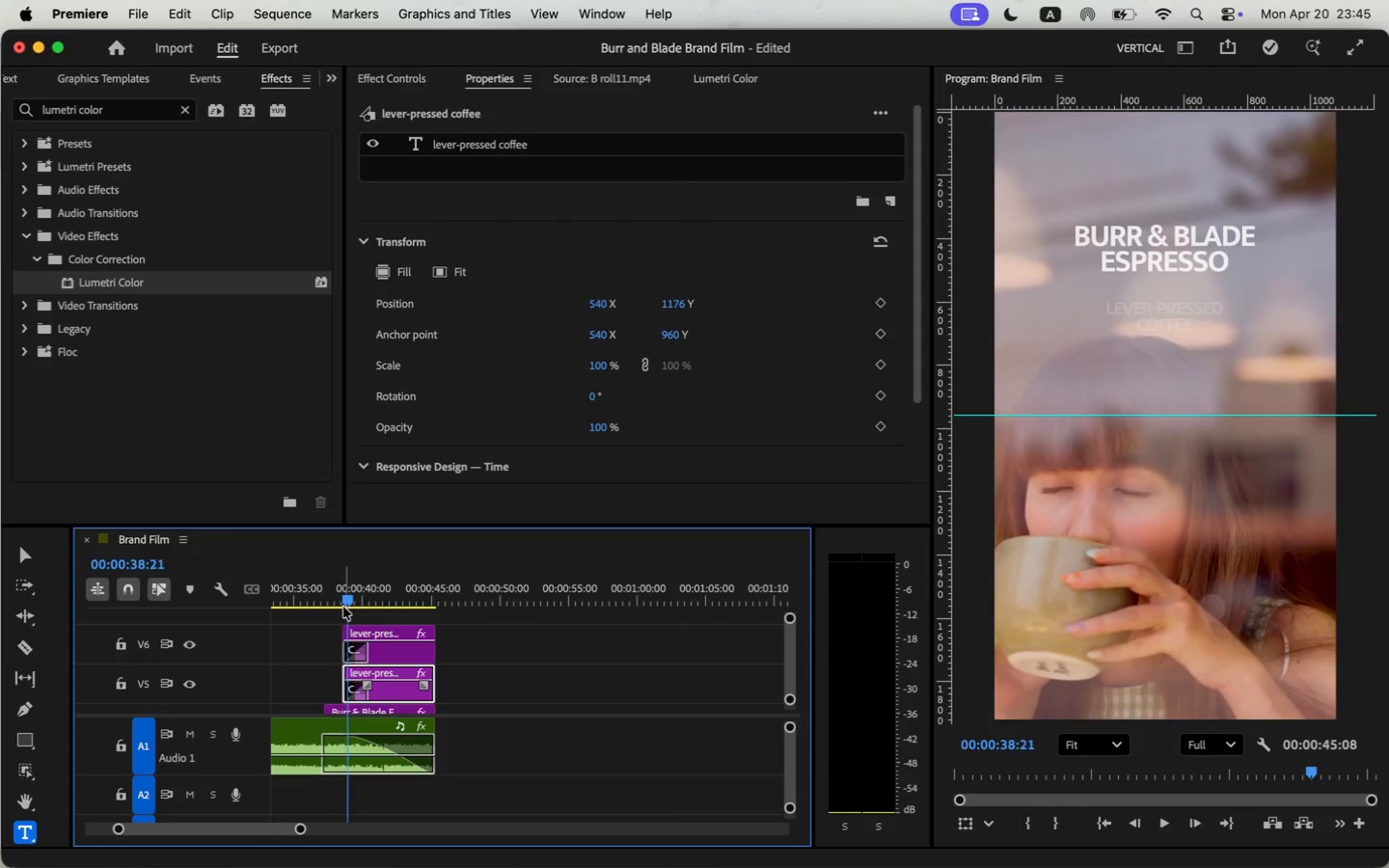 
key(Shift+ArrowRight)
 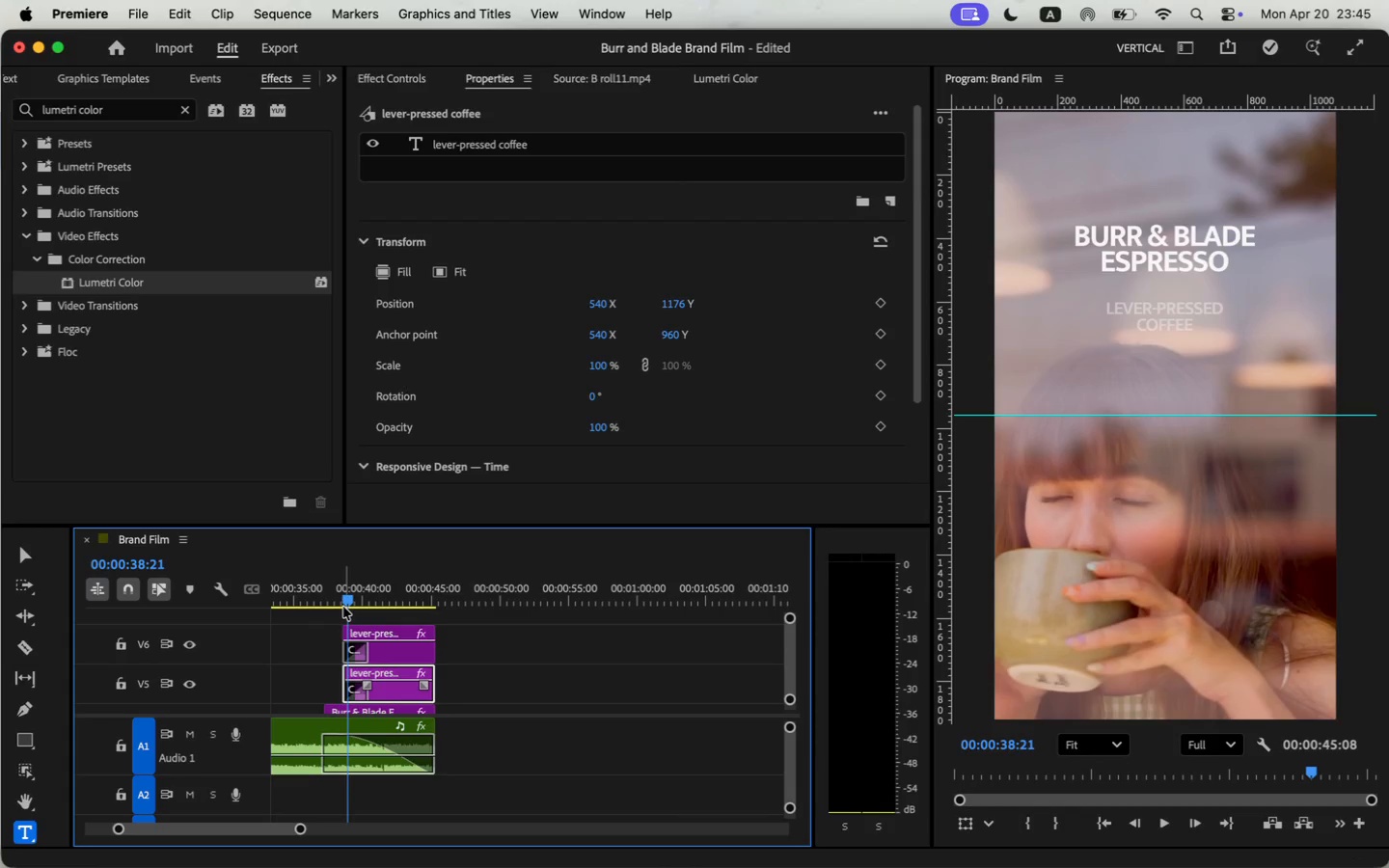 
key(Shift+ArrowRight)
 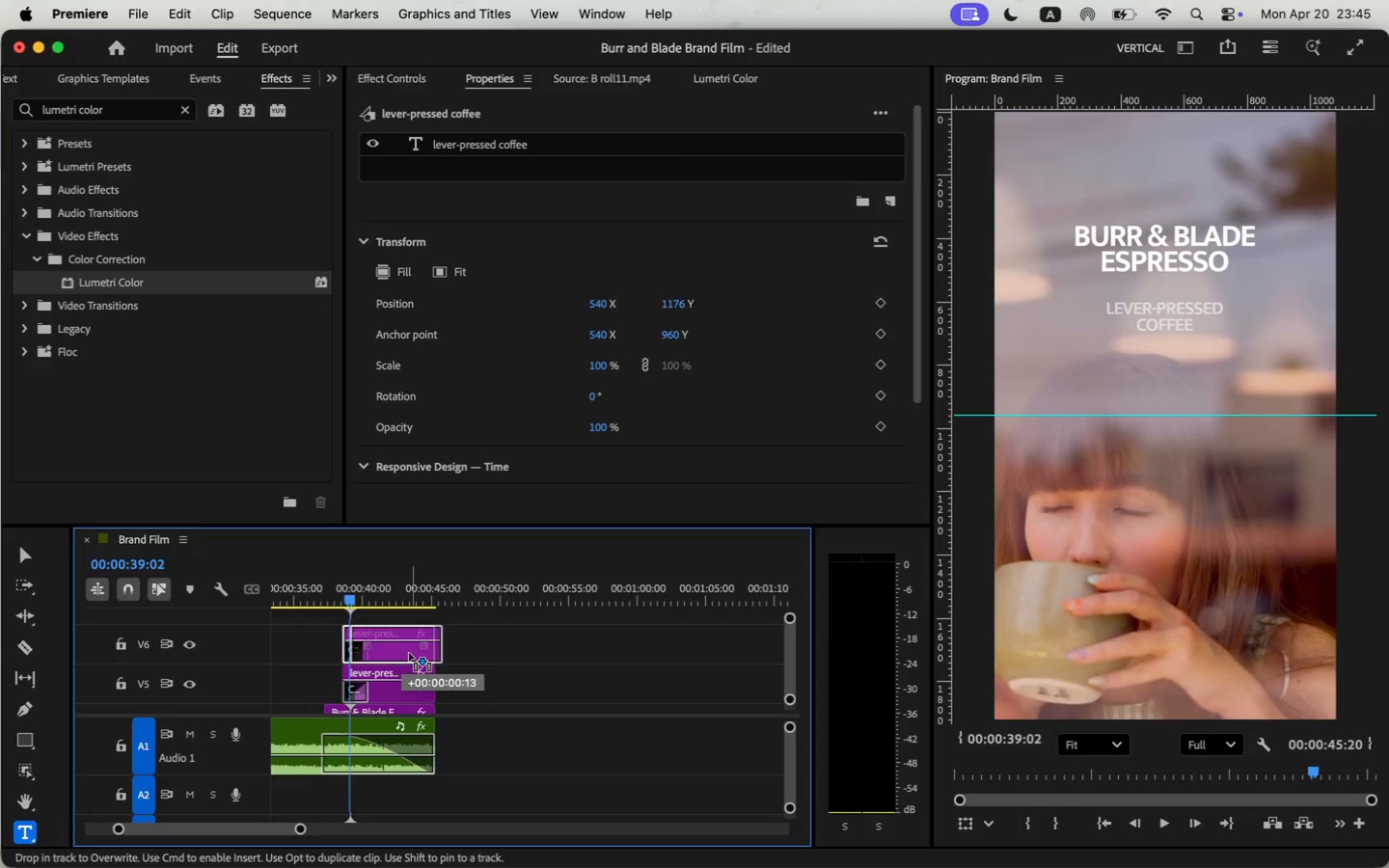 
left_click_drag(start_coordinate=[401, 652], to_coordinate=[409, 653])
 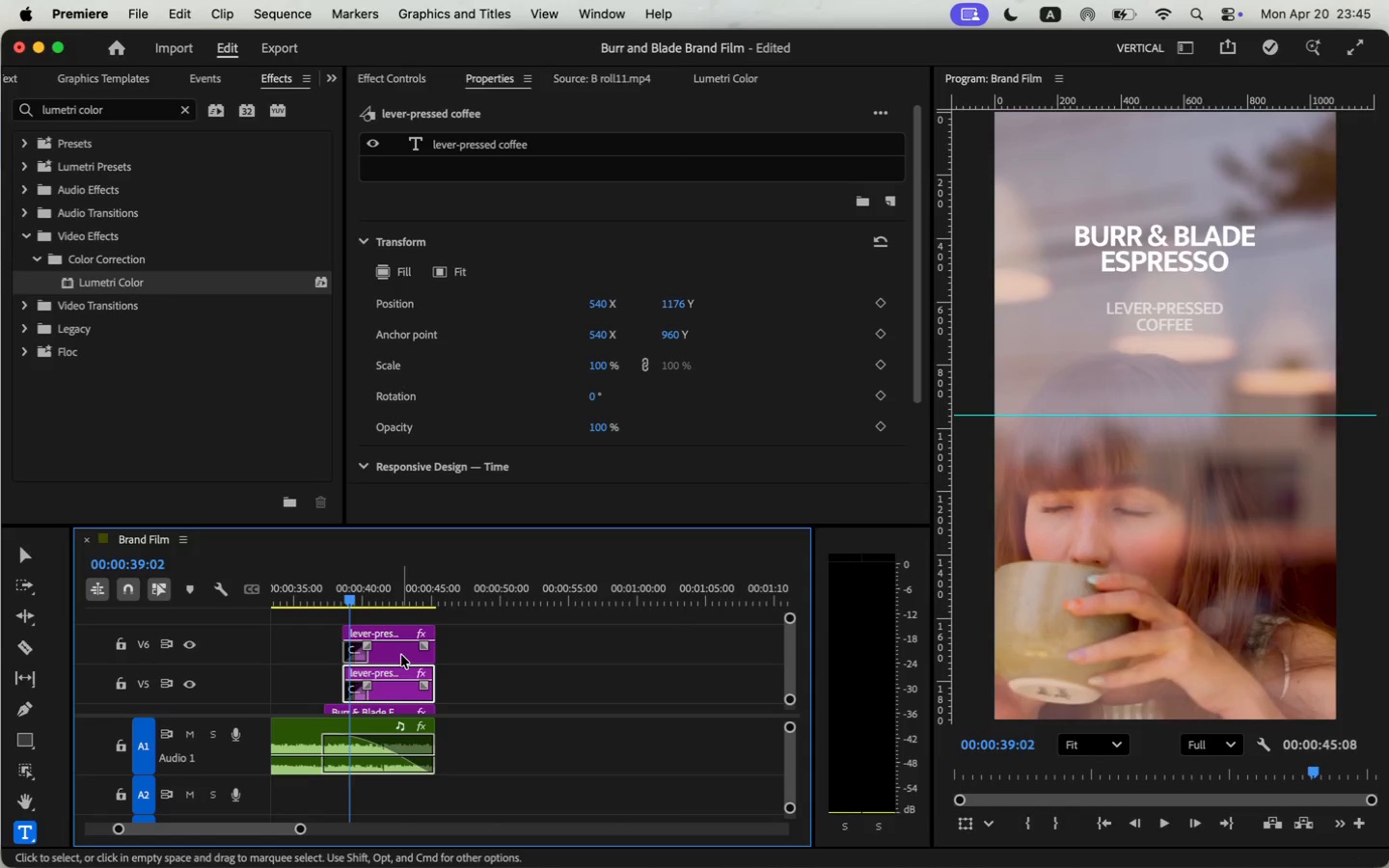 
scroll: coordinate [383, 633], scroll_direction: up, amount: 3.0
 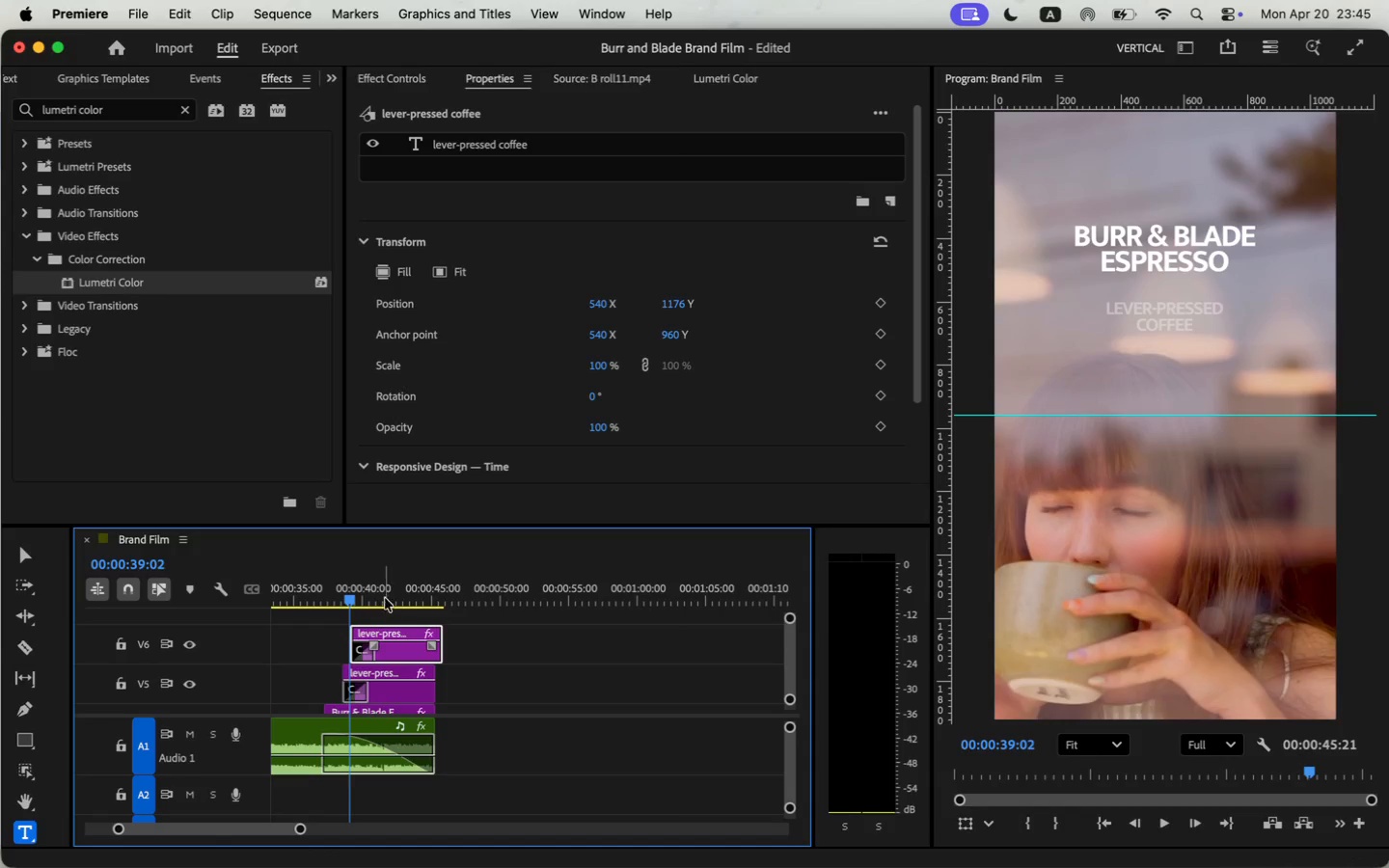 
key(Shift+ArrowRight)
 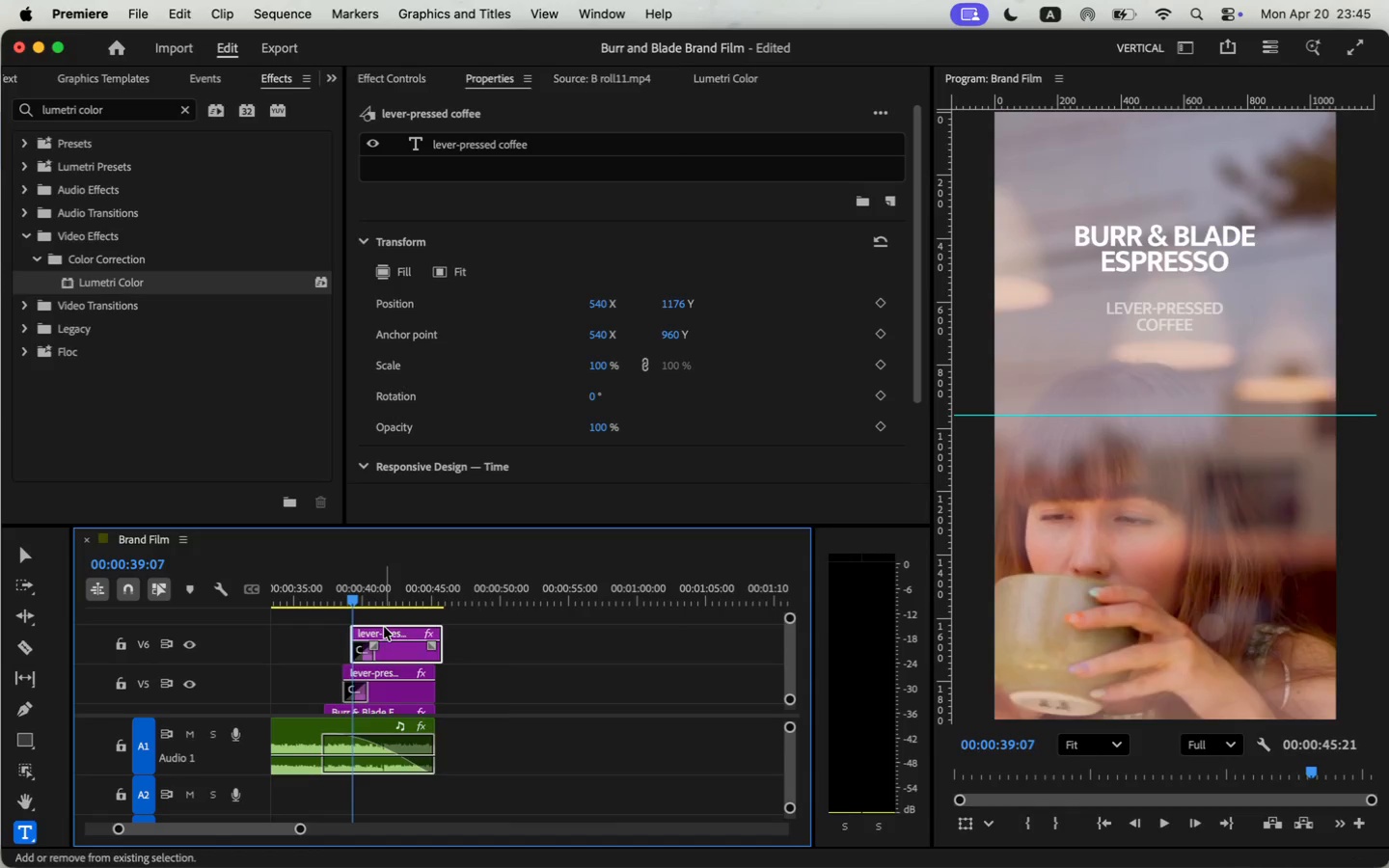 
key(Shift+ArrowRight)
 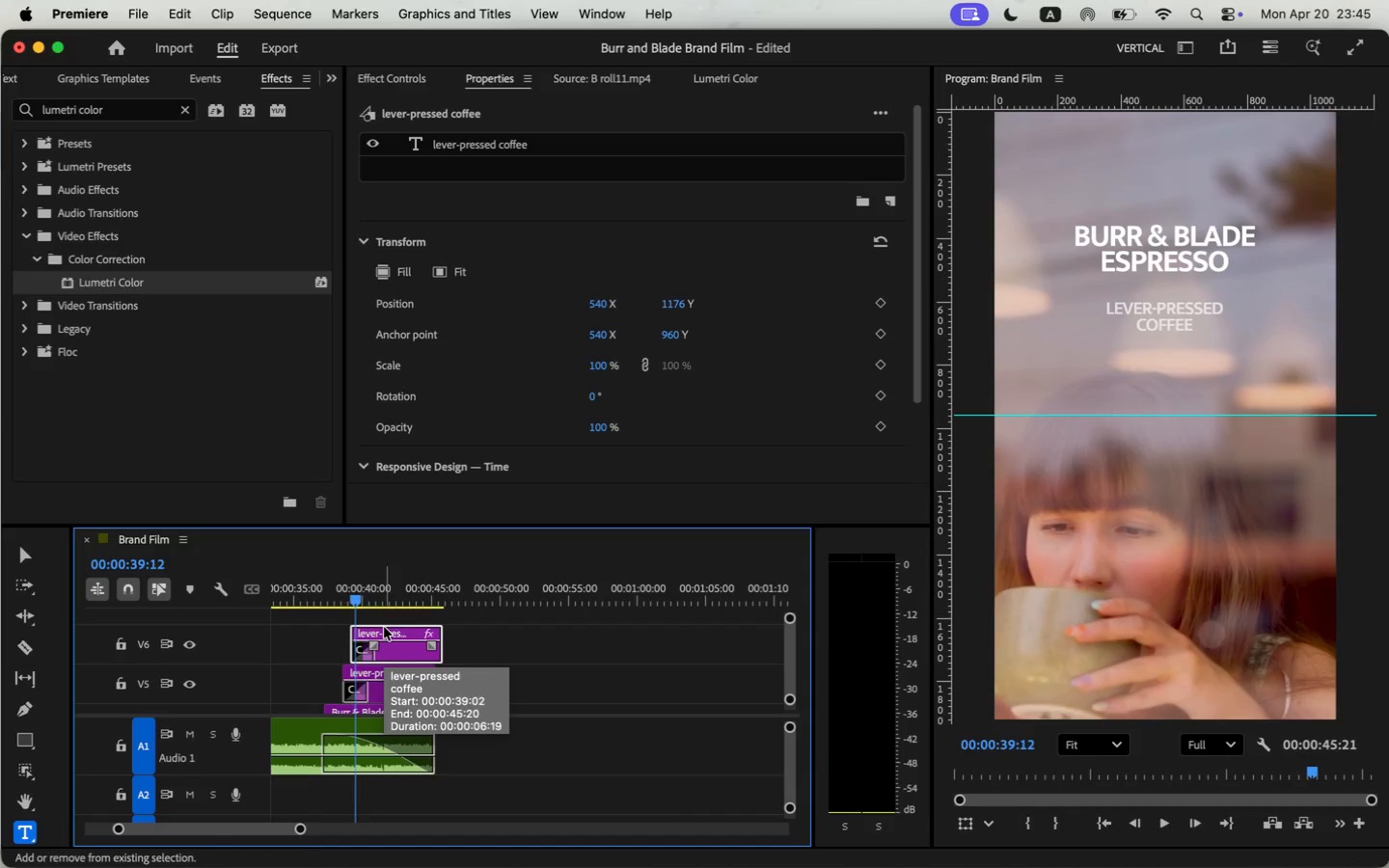 
key(Shift+ArrowRight)
 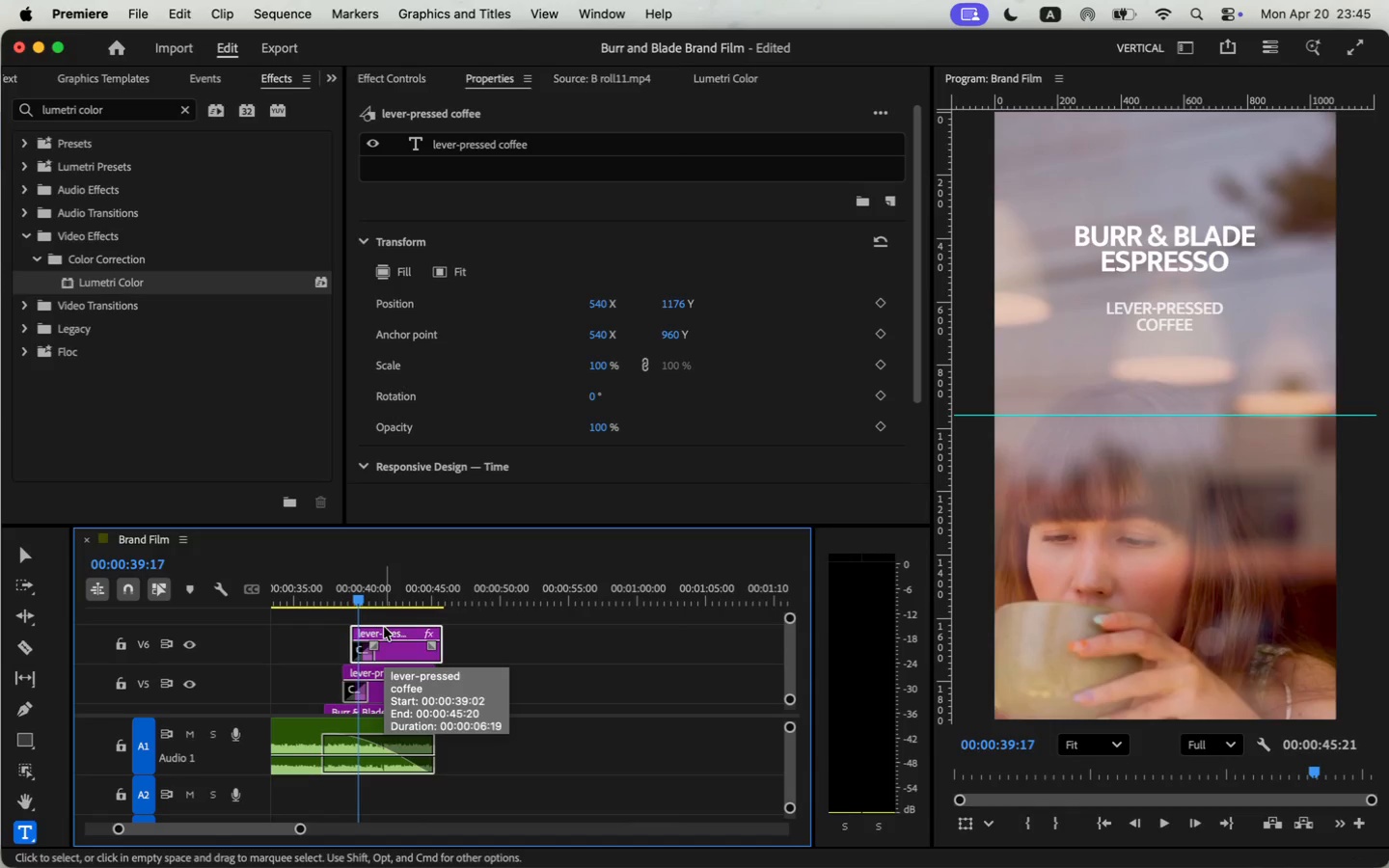 
scroll: coordinate [393, 682], scroll_direction: up, amount: 3.0
 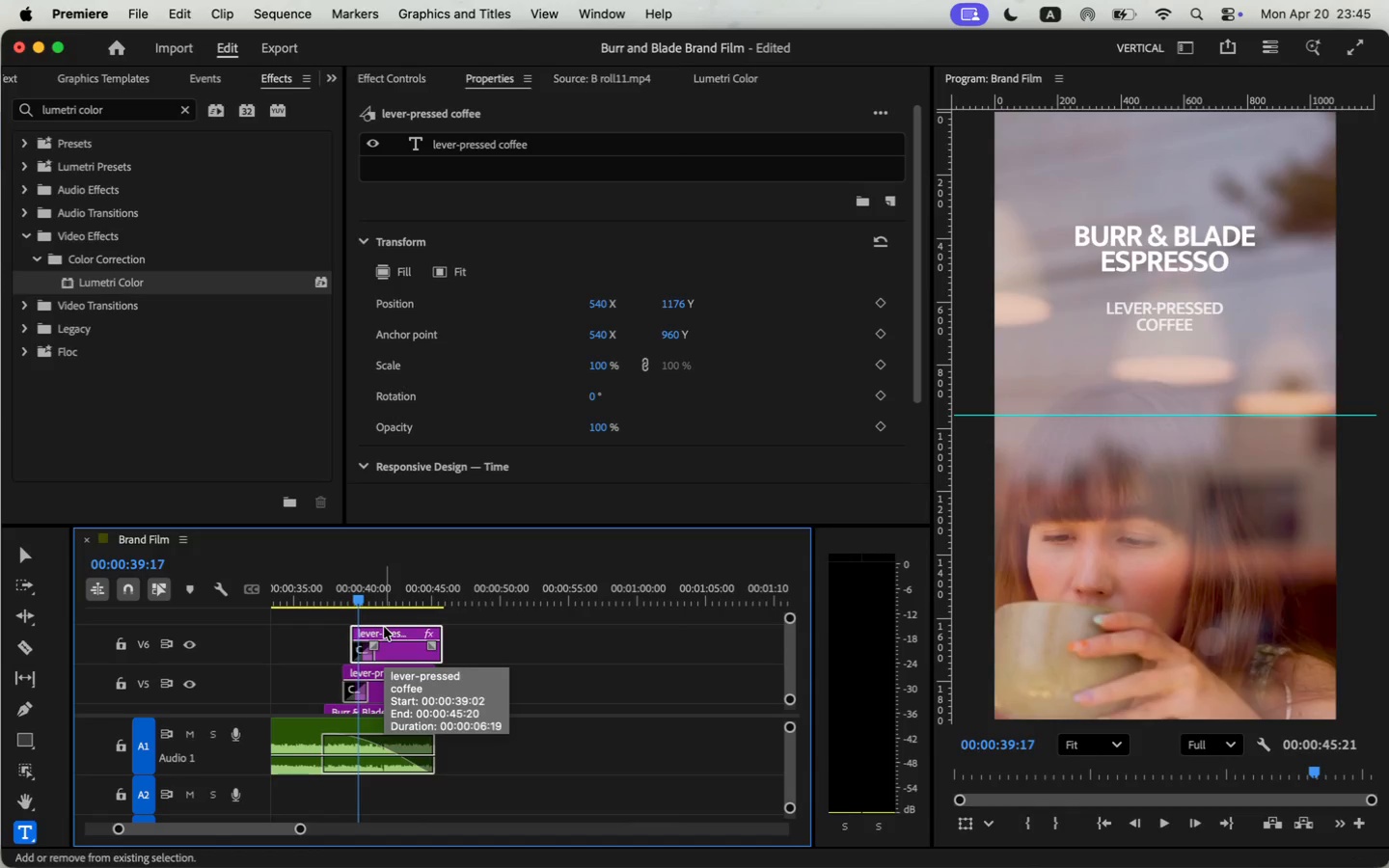 
hold_key(key=OptionLeft, duration=1.25)
left_click_drag(start_coordinate=[400, 648], to_coordinate=[401, 612])
 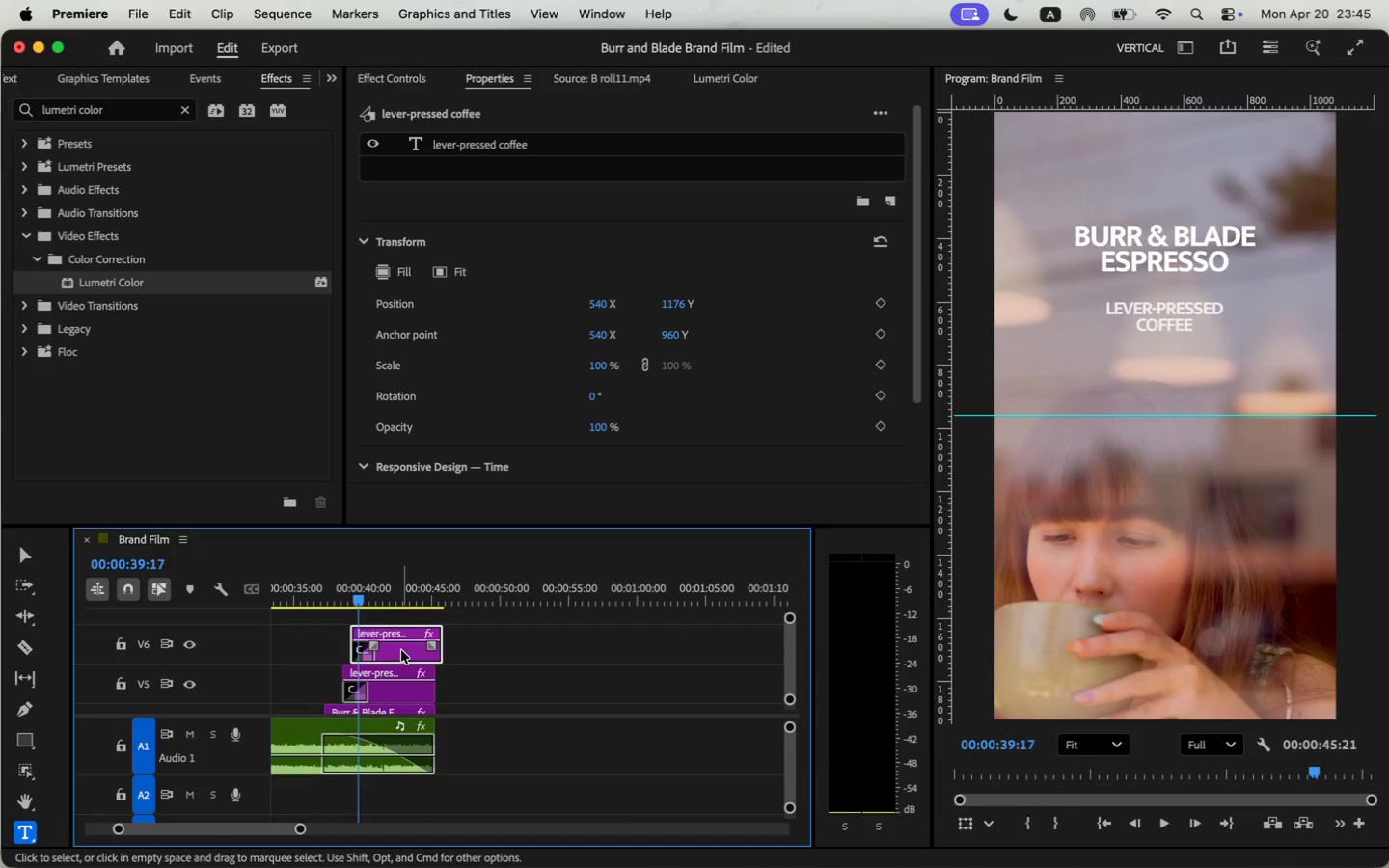 
scroll: coordinate [402, 617], scroll_direction: up, amount: 7.0
 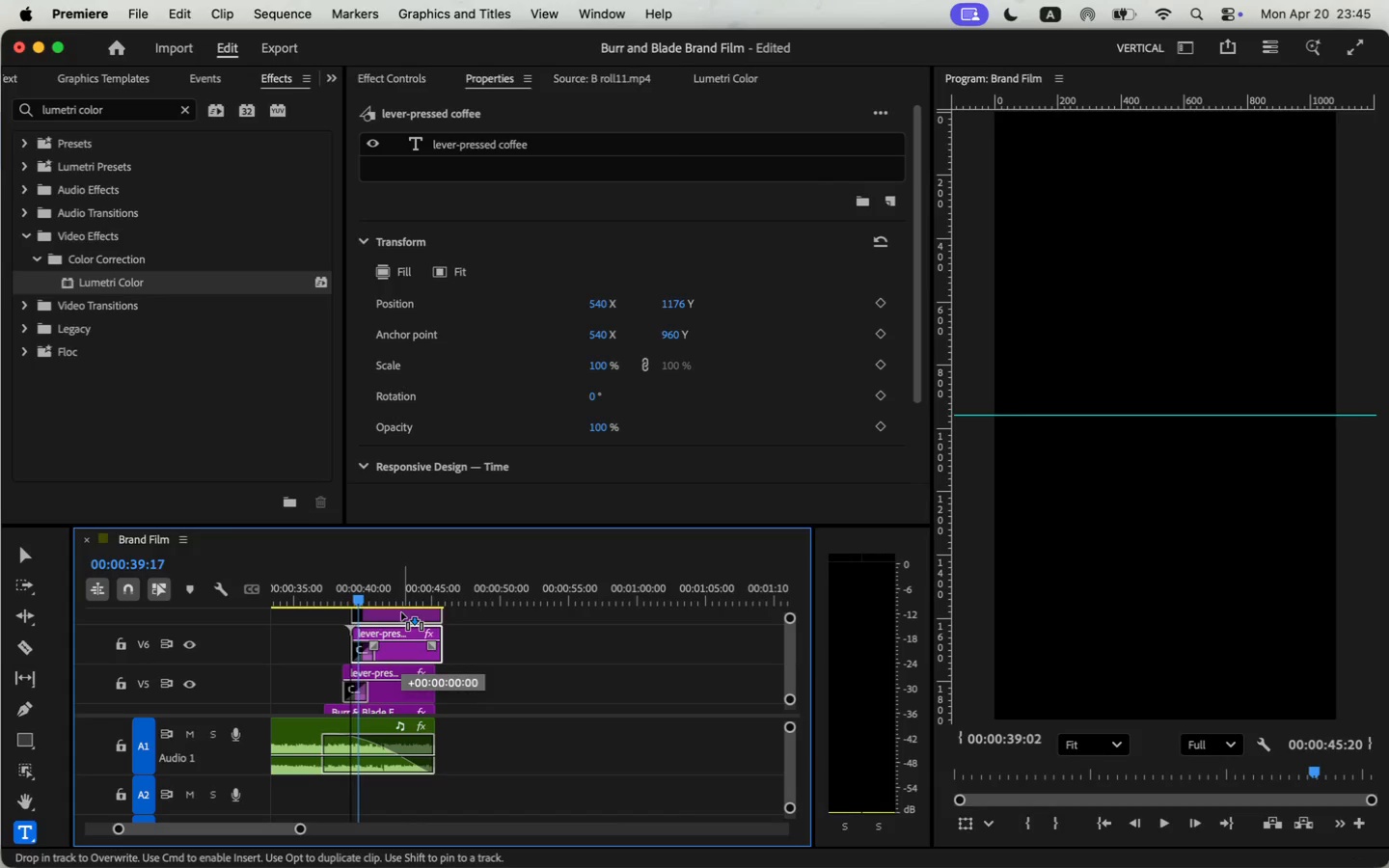 
left_click_drag(start_coordinate=[404, 621], to_coordinate=[412, 619])
 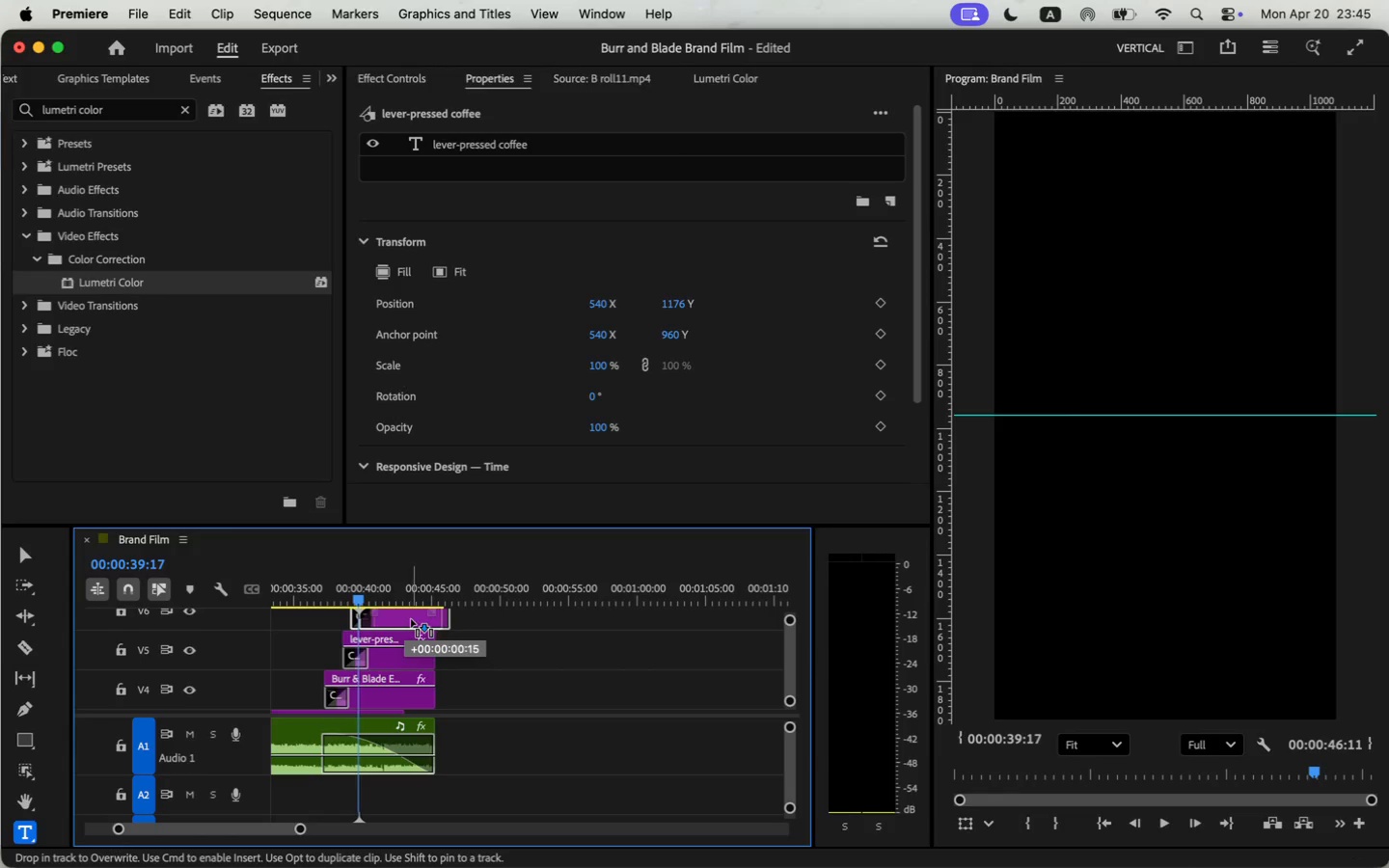 
left_click_drag(start_coordinate=[449, 621], to_coordinate=[435, 622])
 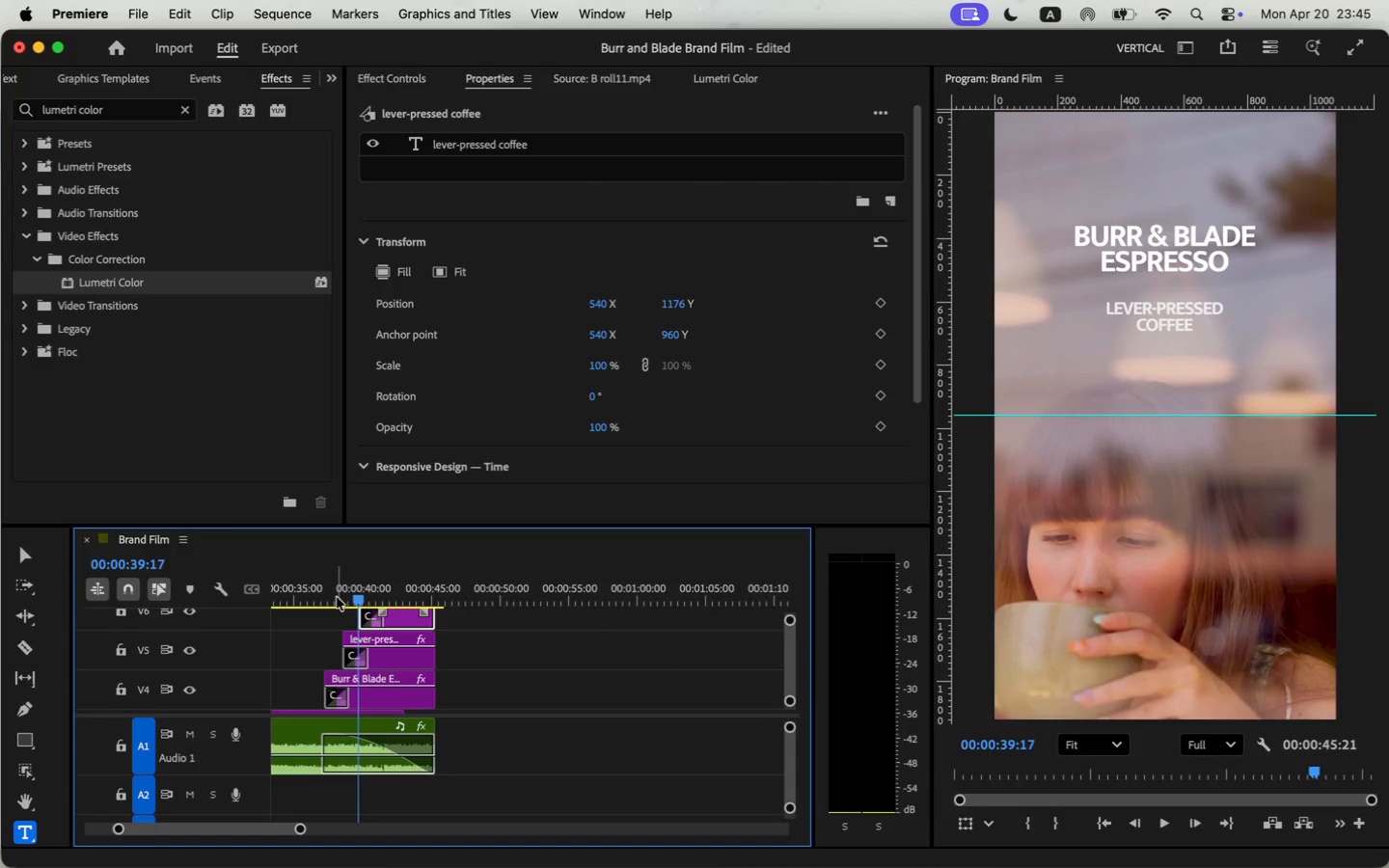 
key(Space)
 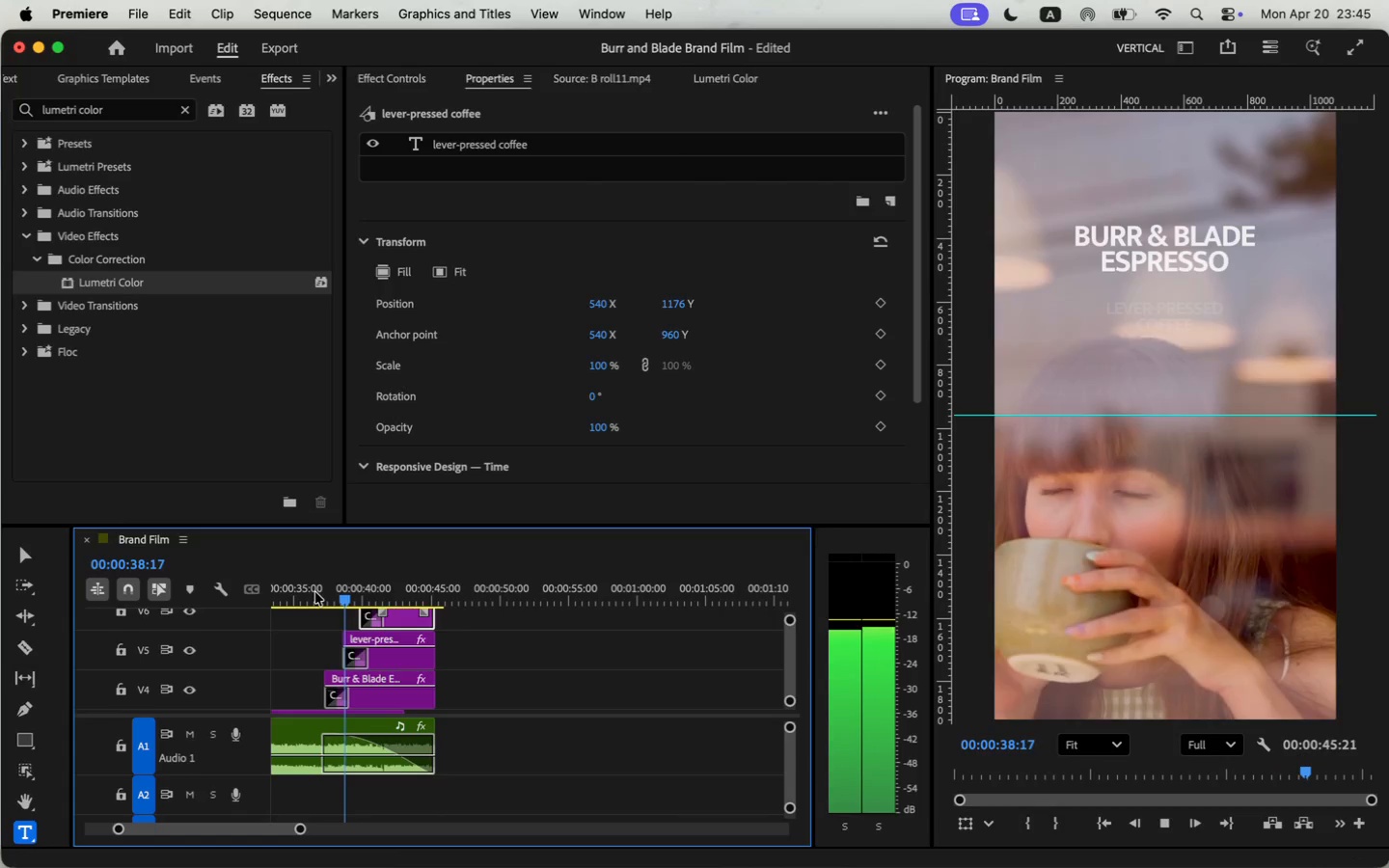 
key(Space)
 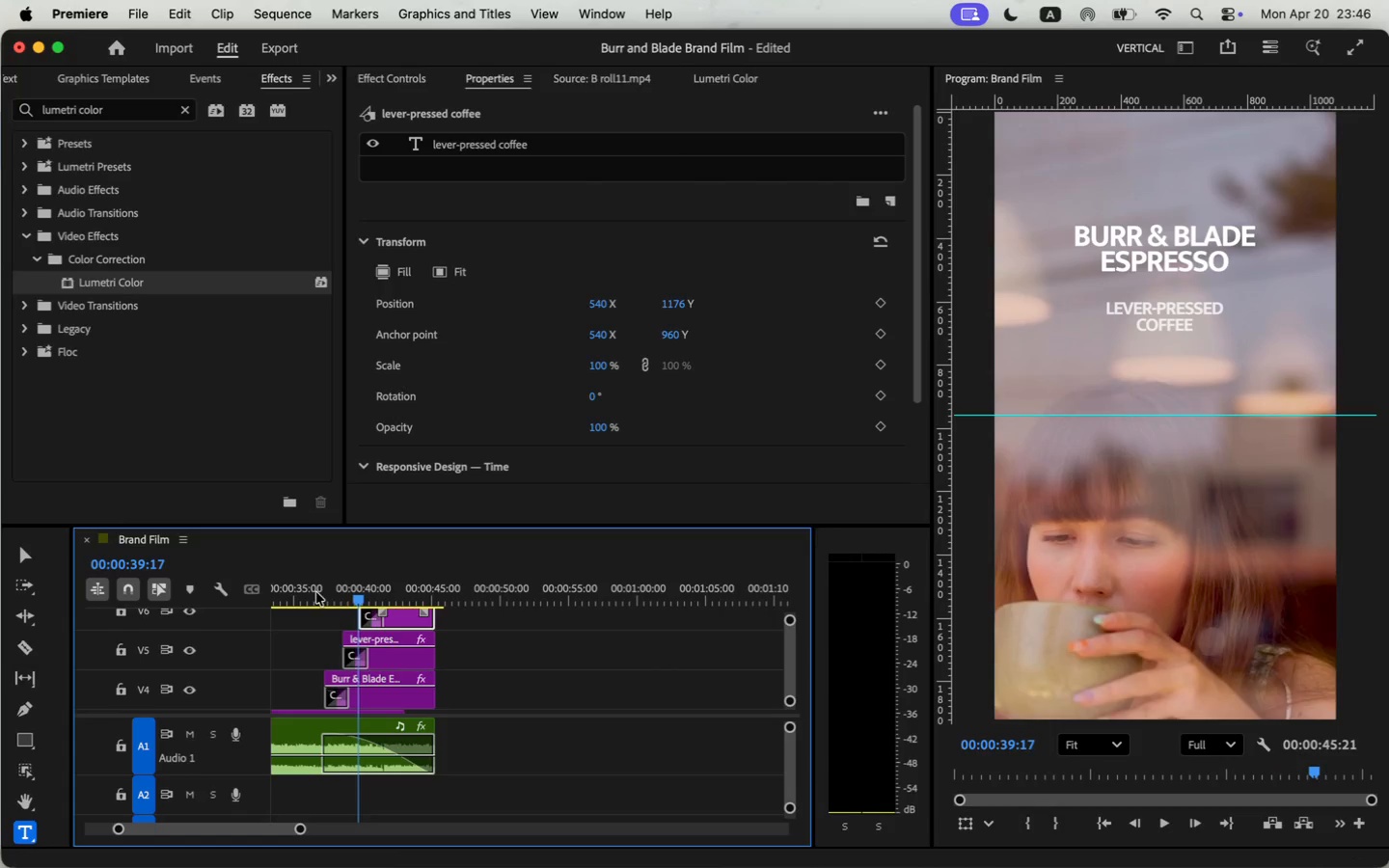 
key(Space)
 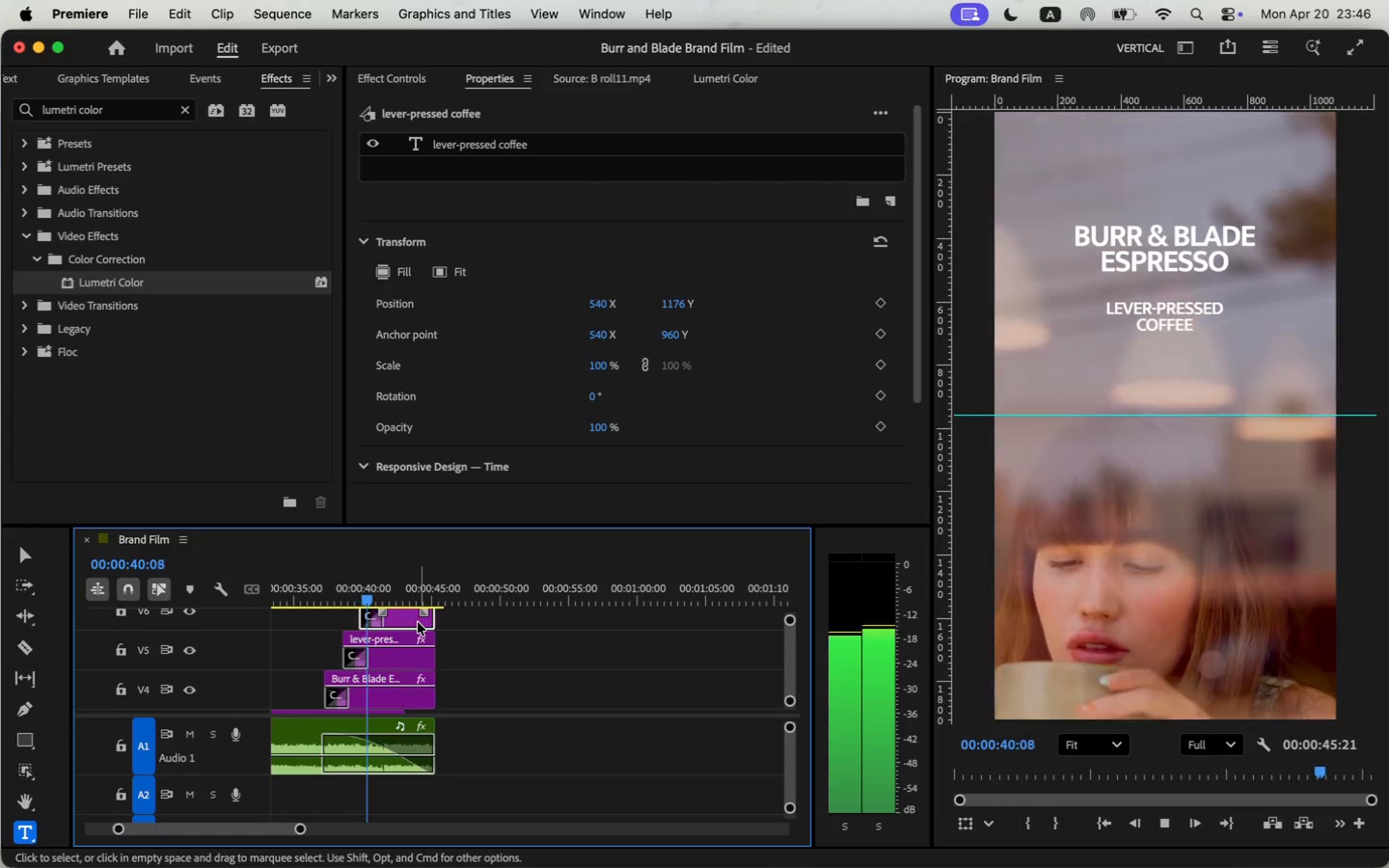 
key(Space)
 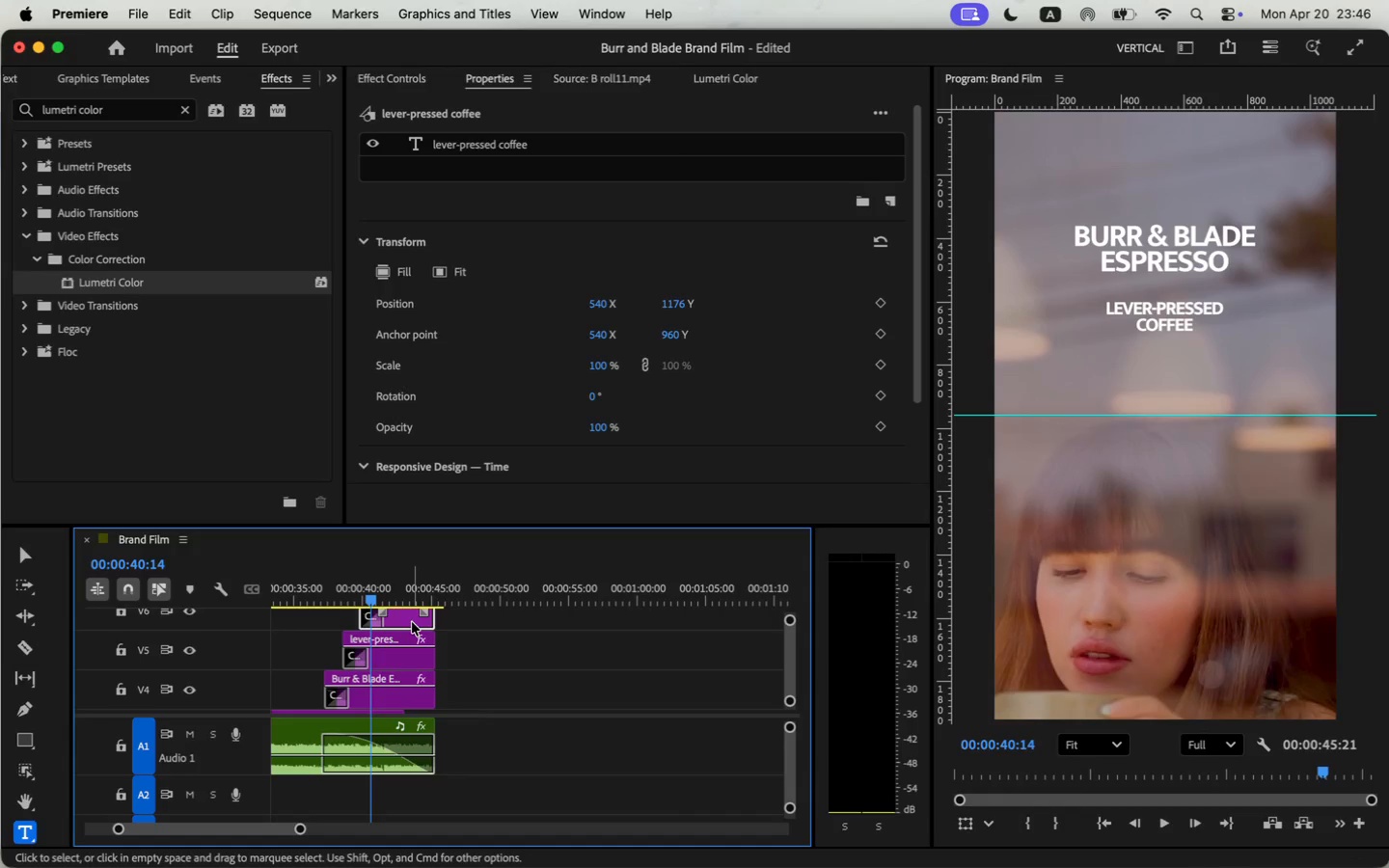 
left_click([411, 622])
 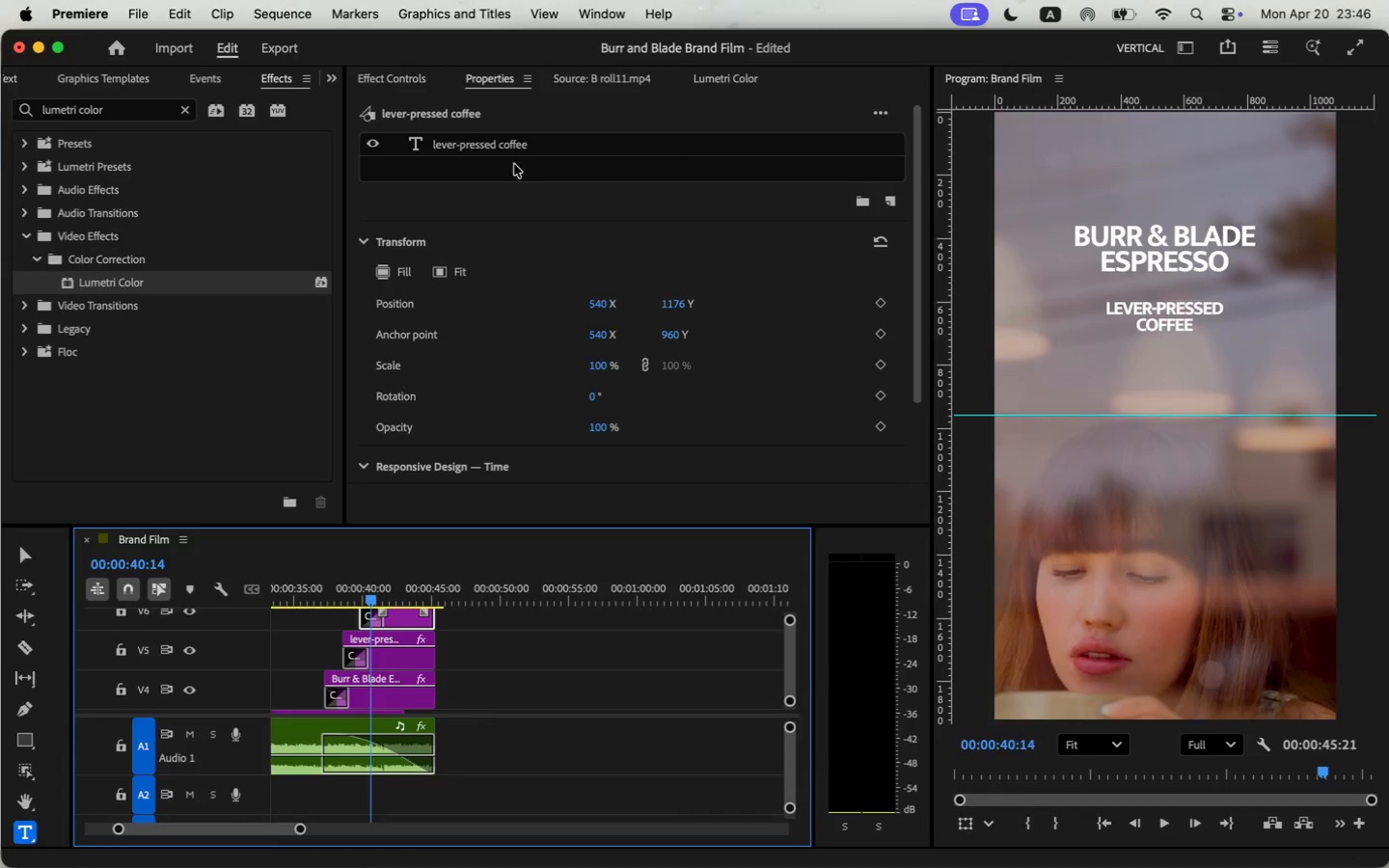 
left_click_drag(start_coordinate=[671, 309], to_coordinate=[818, 311])
 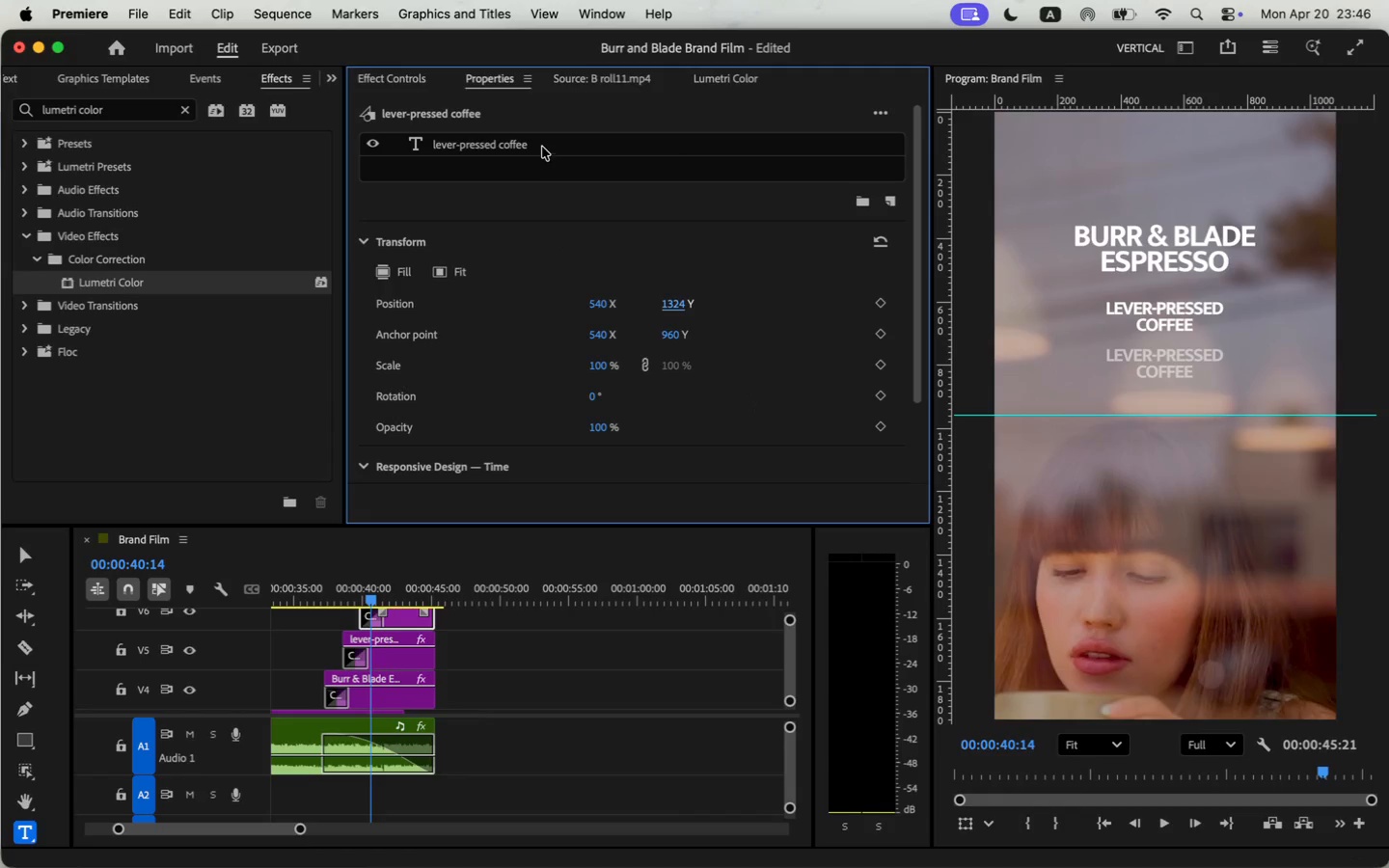 
left_click([1184, 364])
 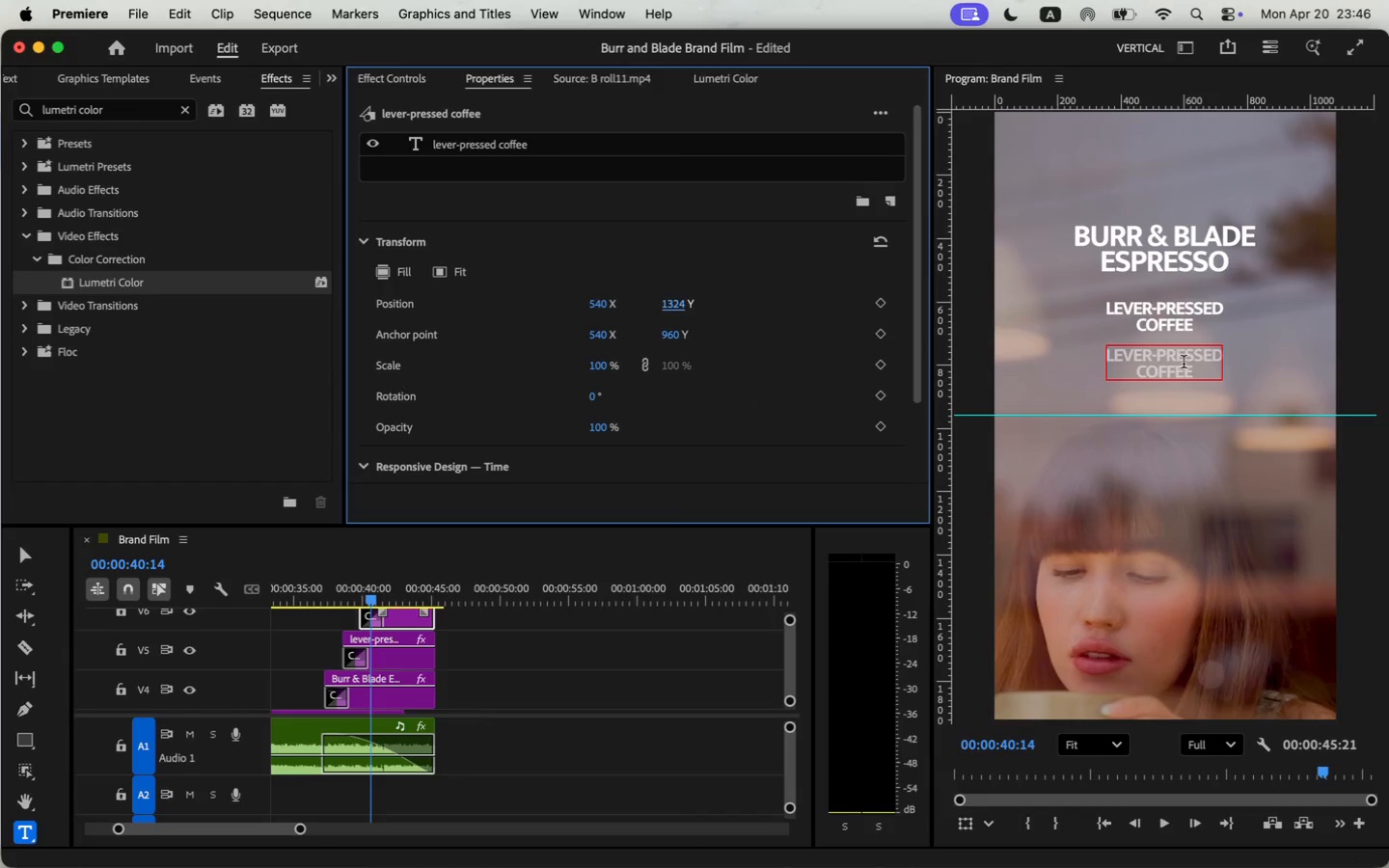 
key(Meta+CommandLeft)
 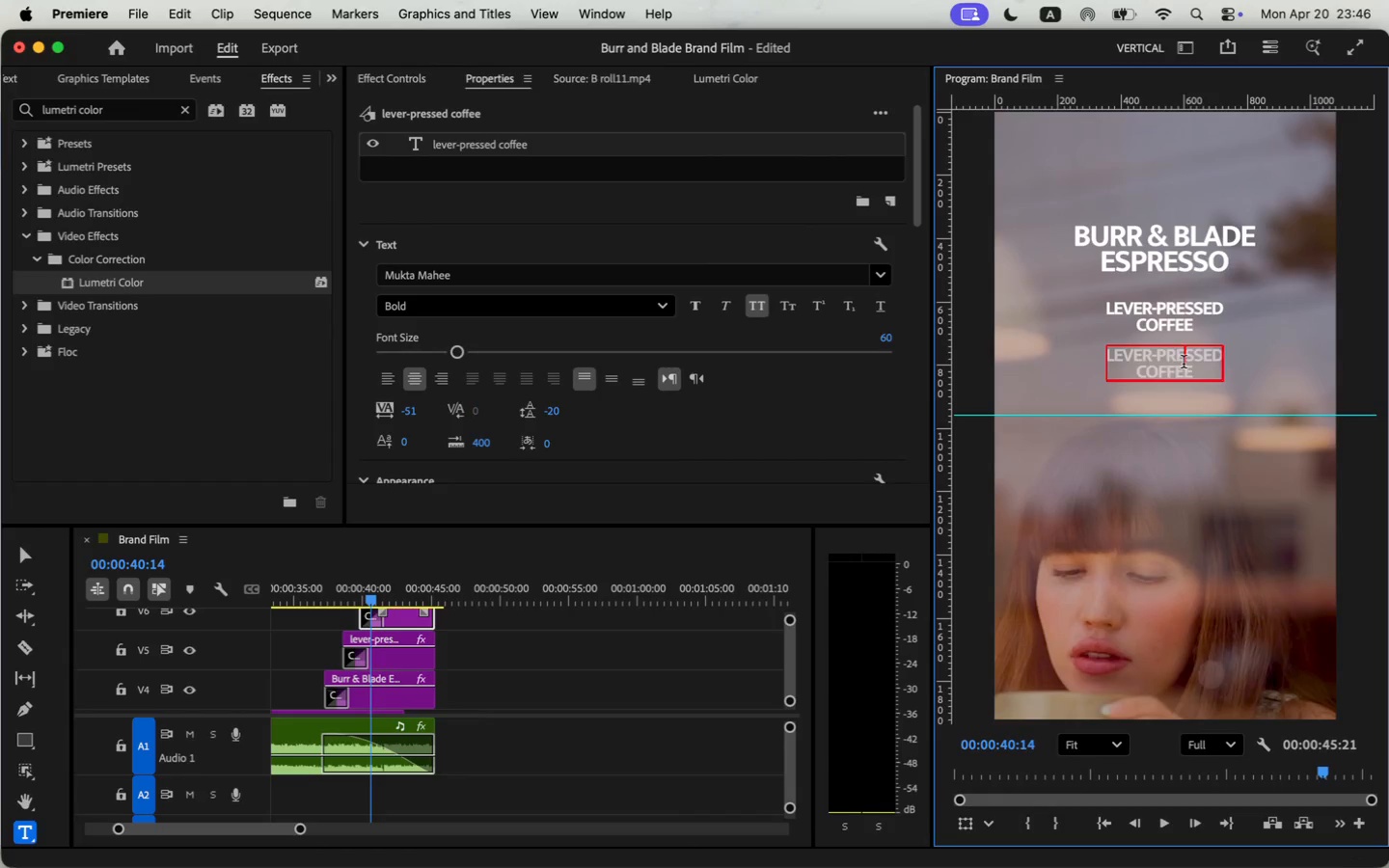 
key(Meta+A)
 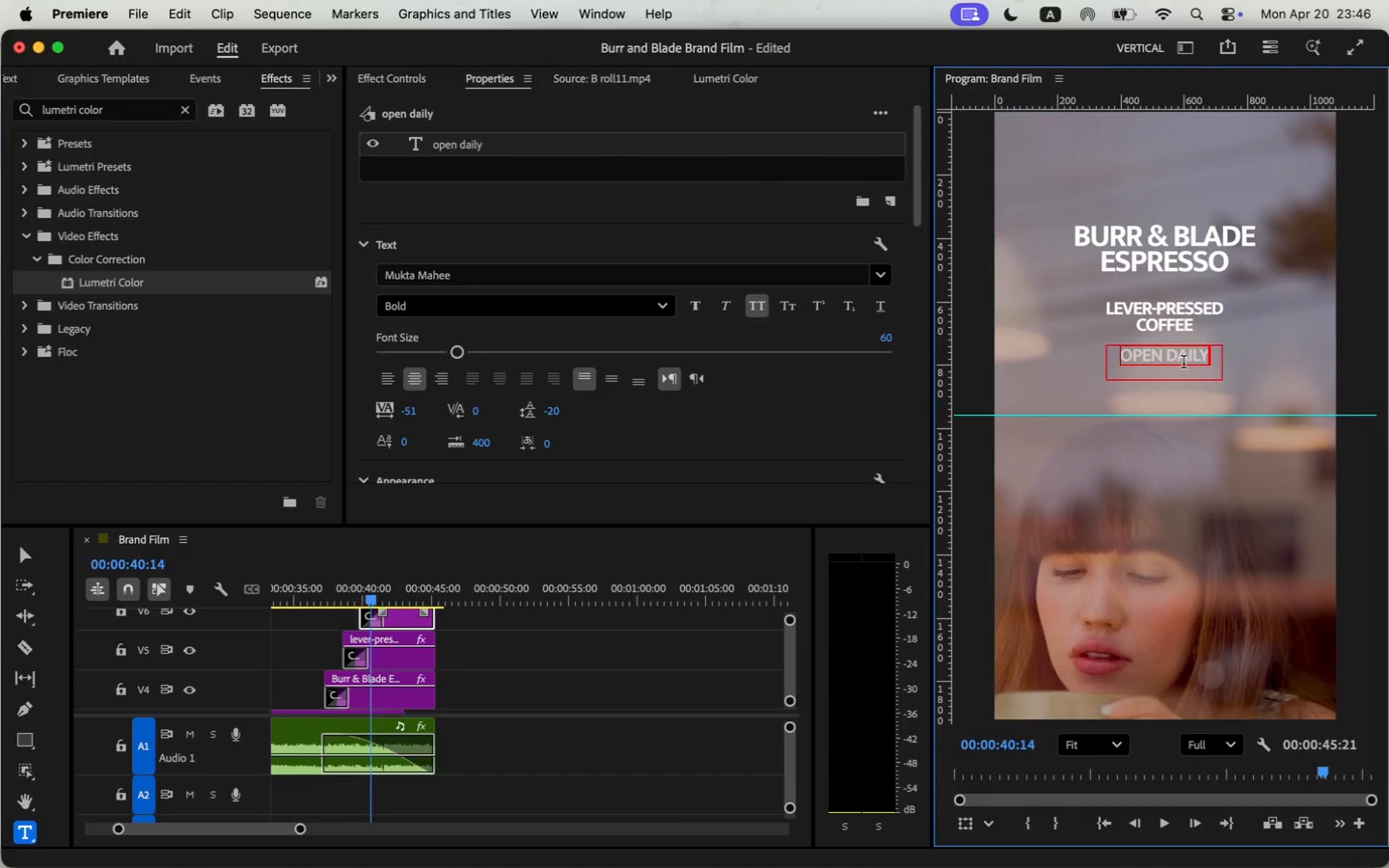 
type(open daily)
 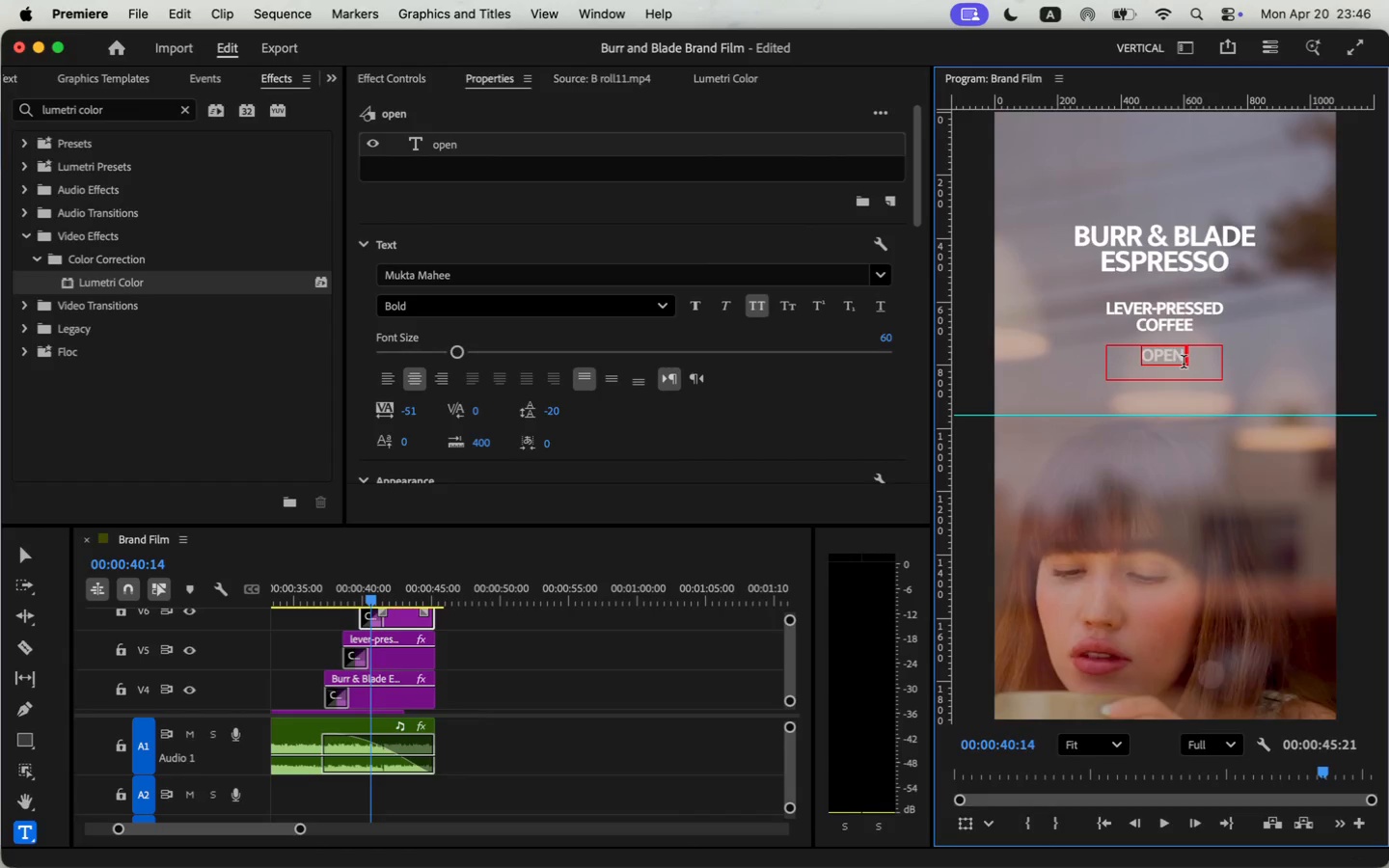 
left_click([304, 594])
 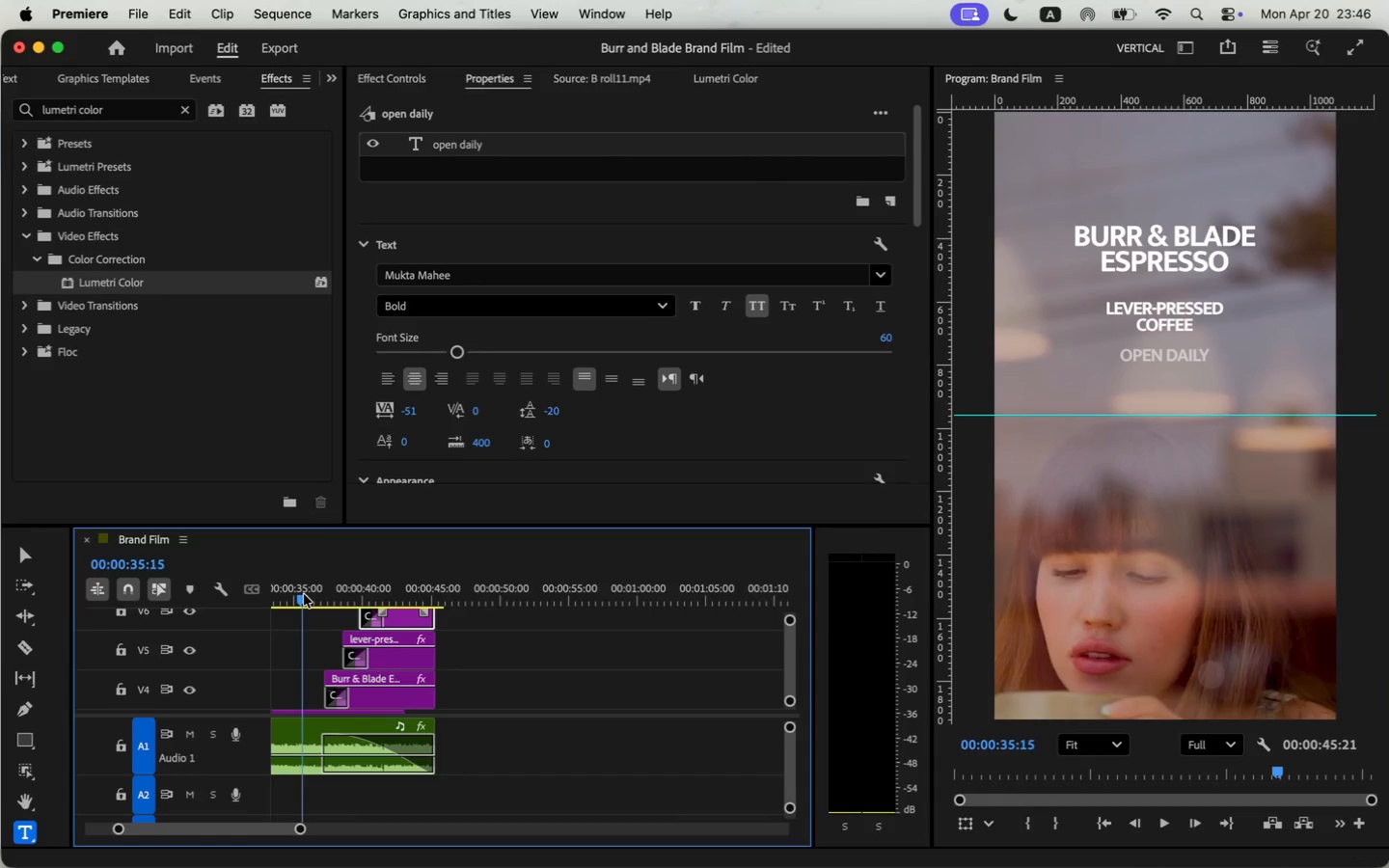 
key(Space)
 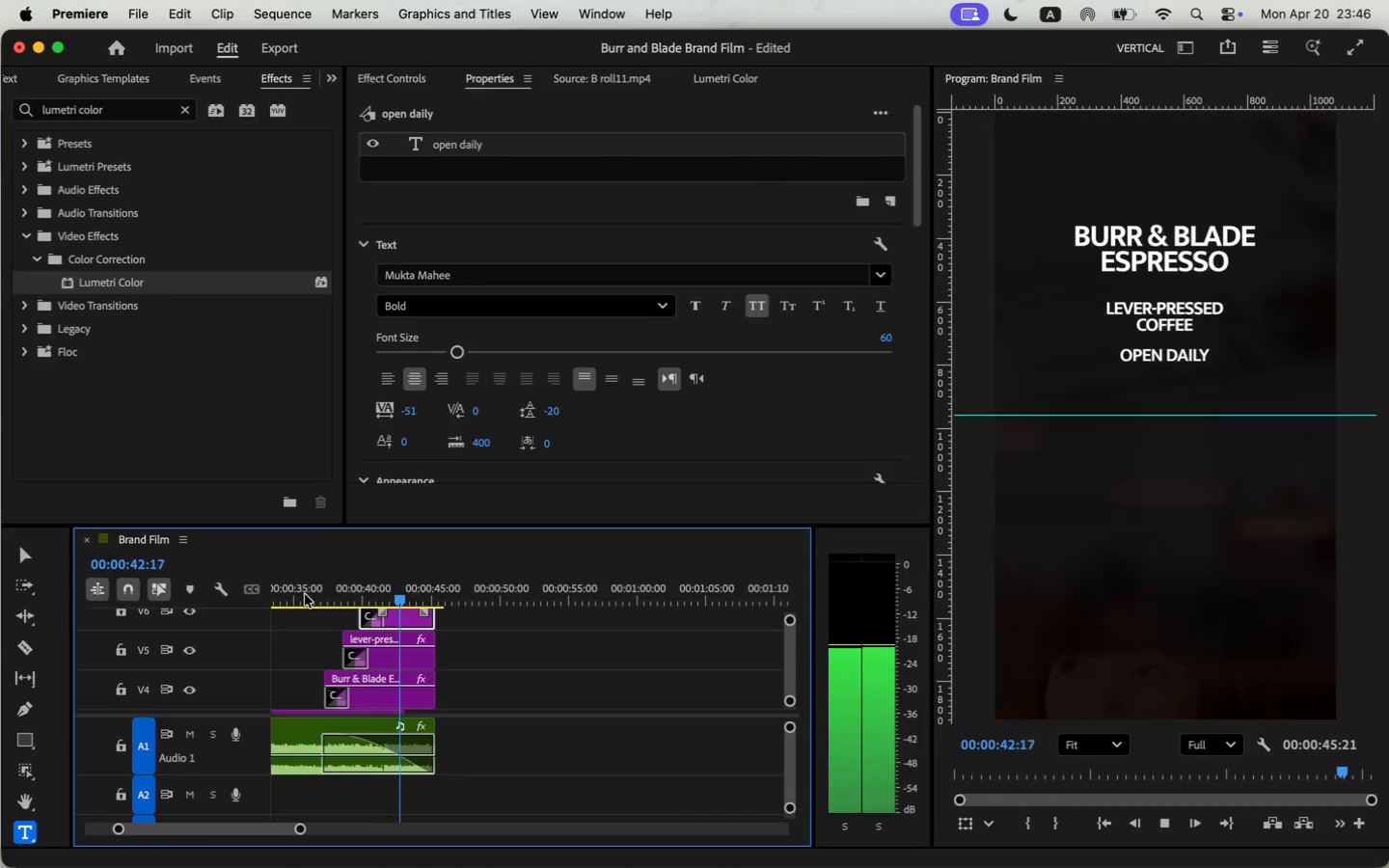 
wait(13.1)
 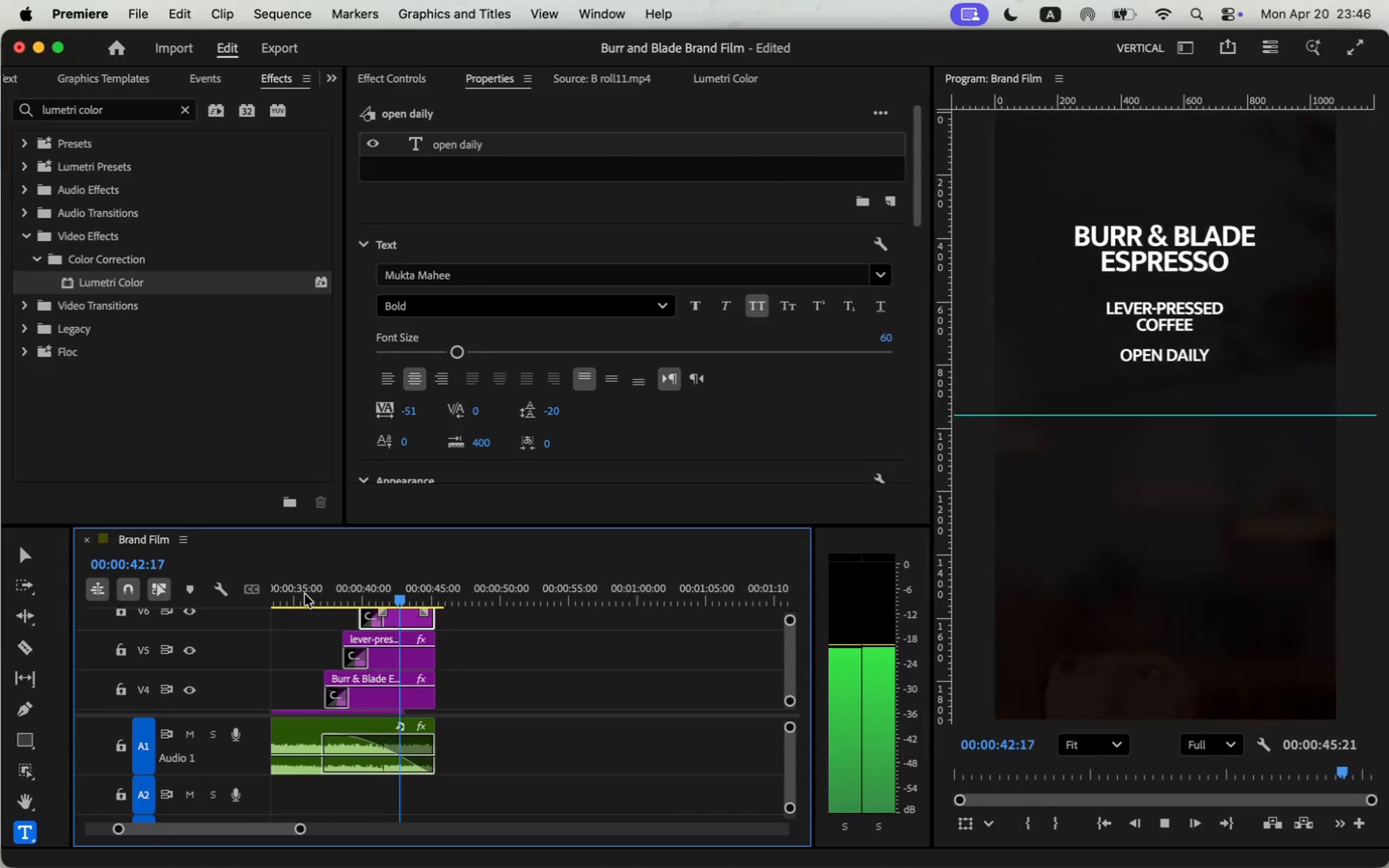 
left_click([410, 587])
 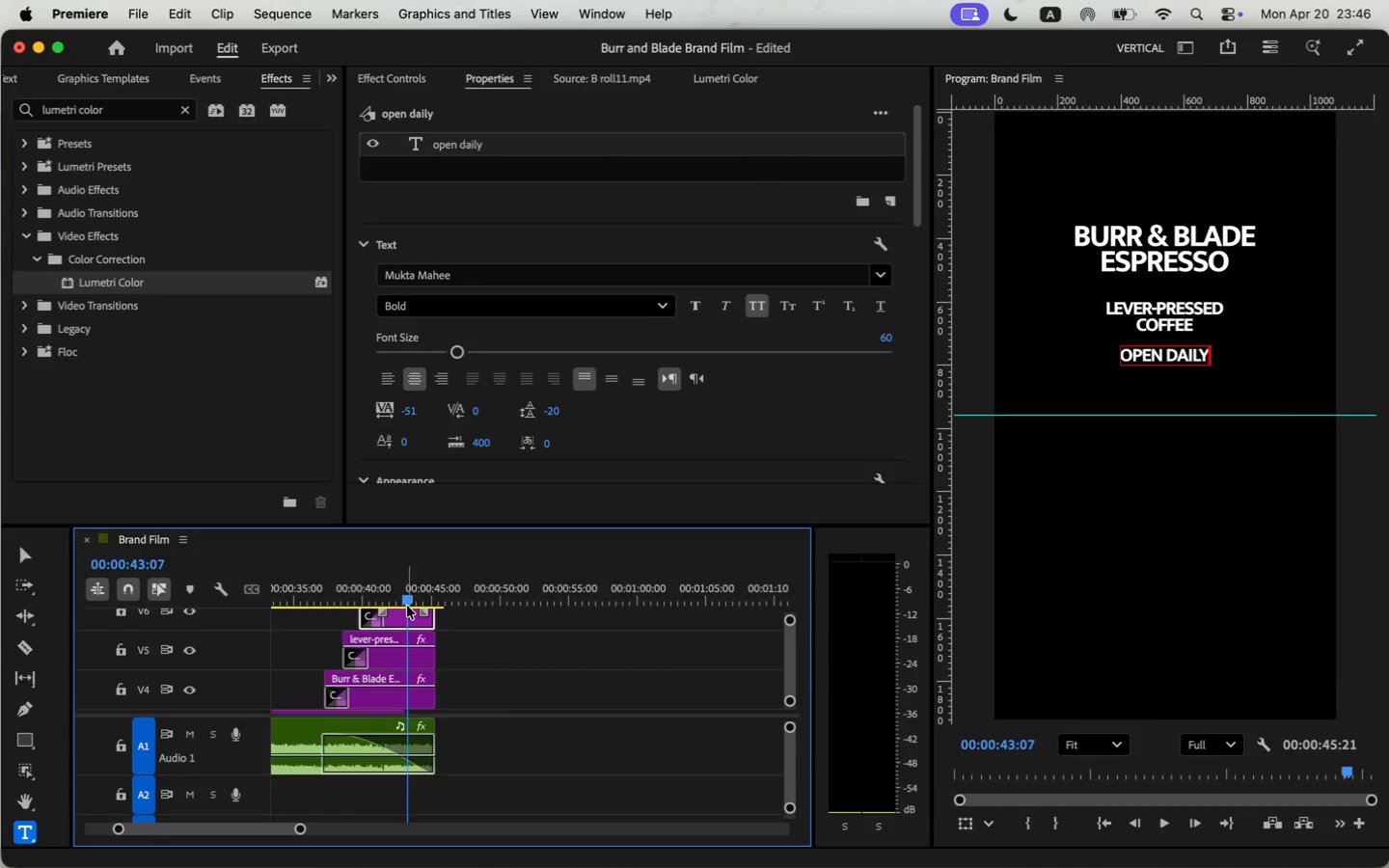 
scroll: coordinate [775, 418], scroll_direction: down, amount: 26.0
 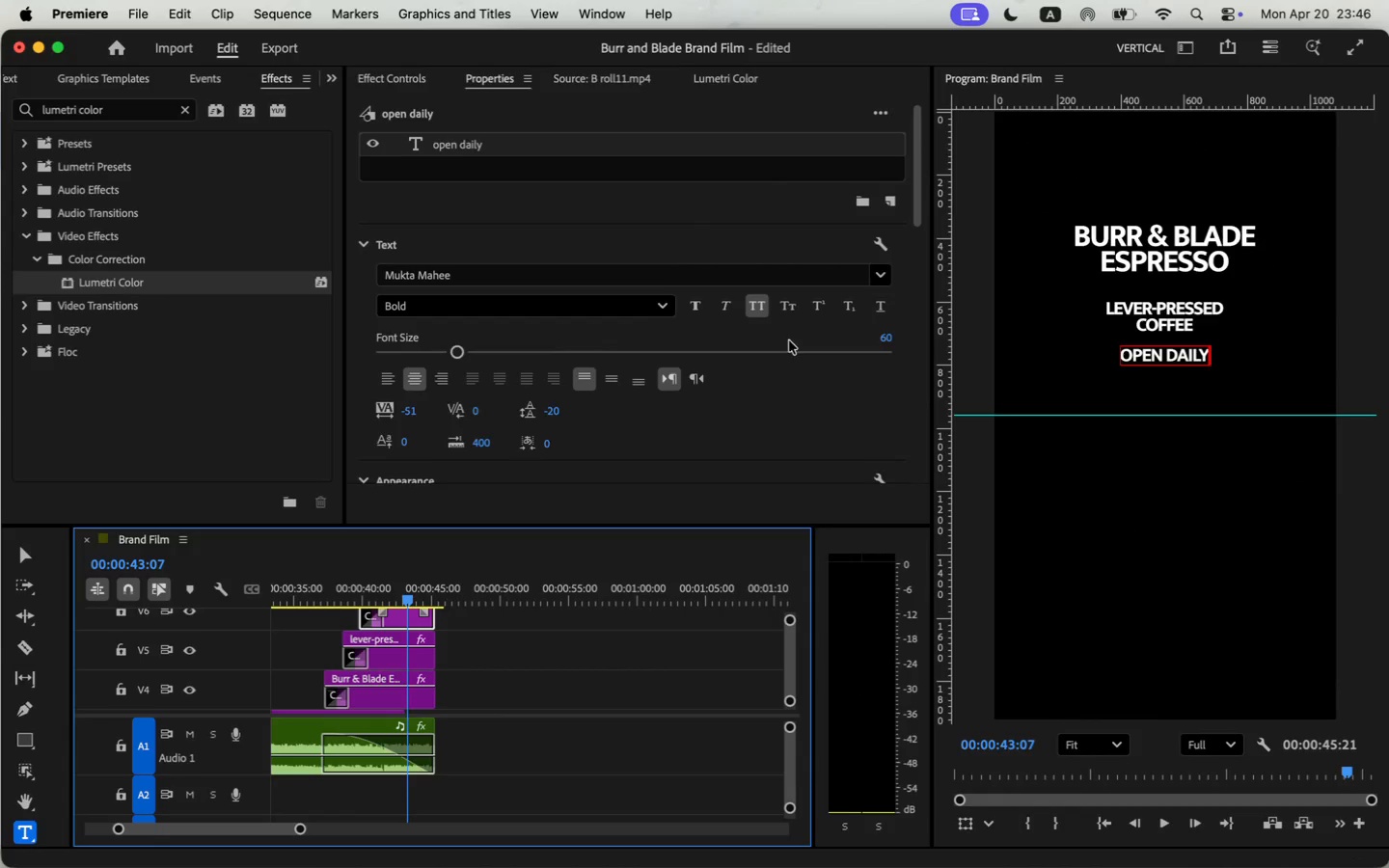 
left_click_drag(start_coordinate=[675, 394], to_coordinate=[948, 414])
 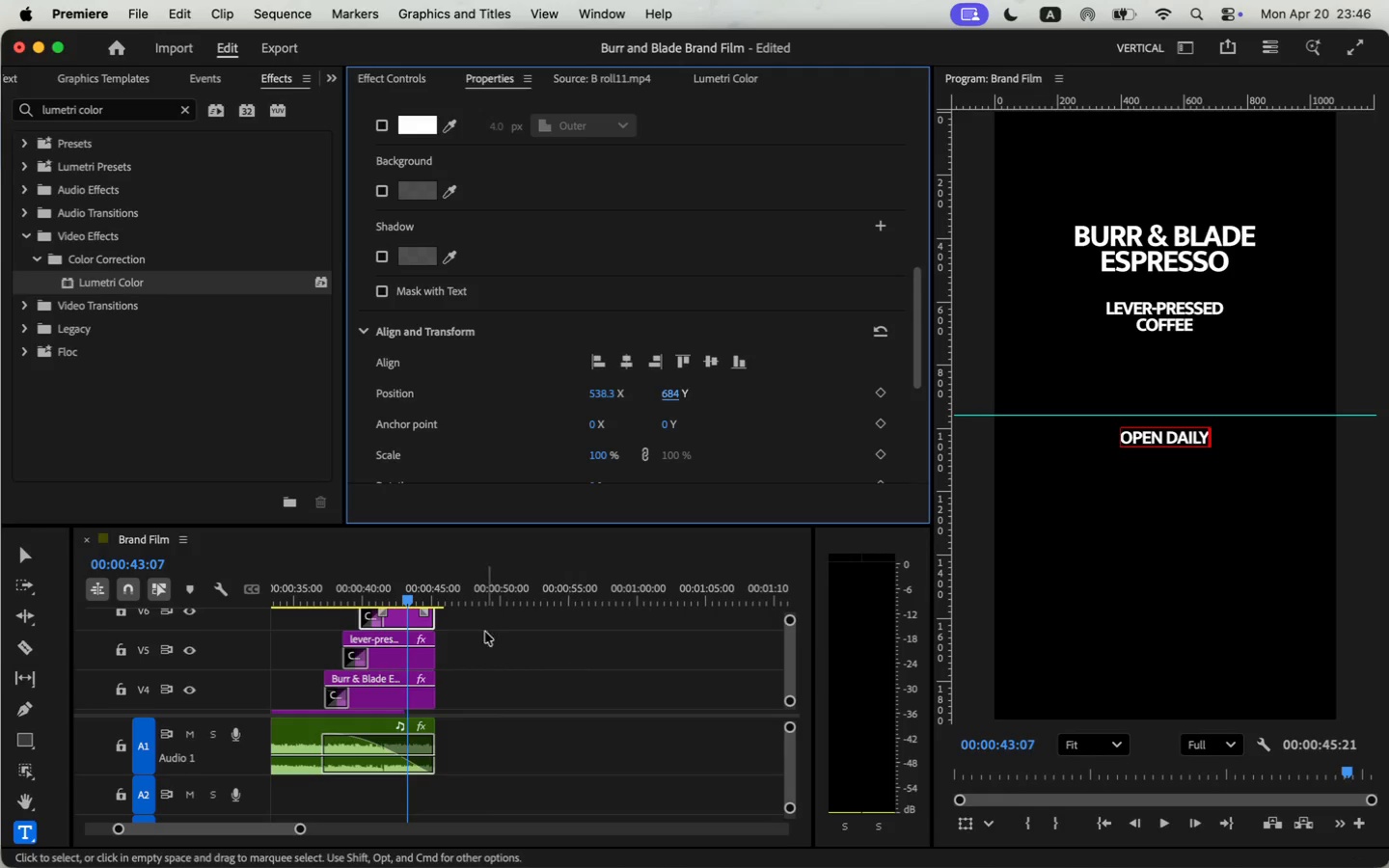 
left_click([324, 584])
 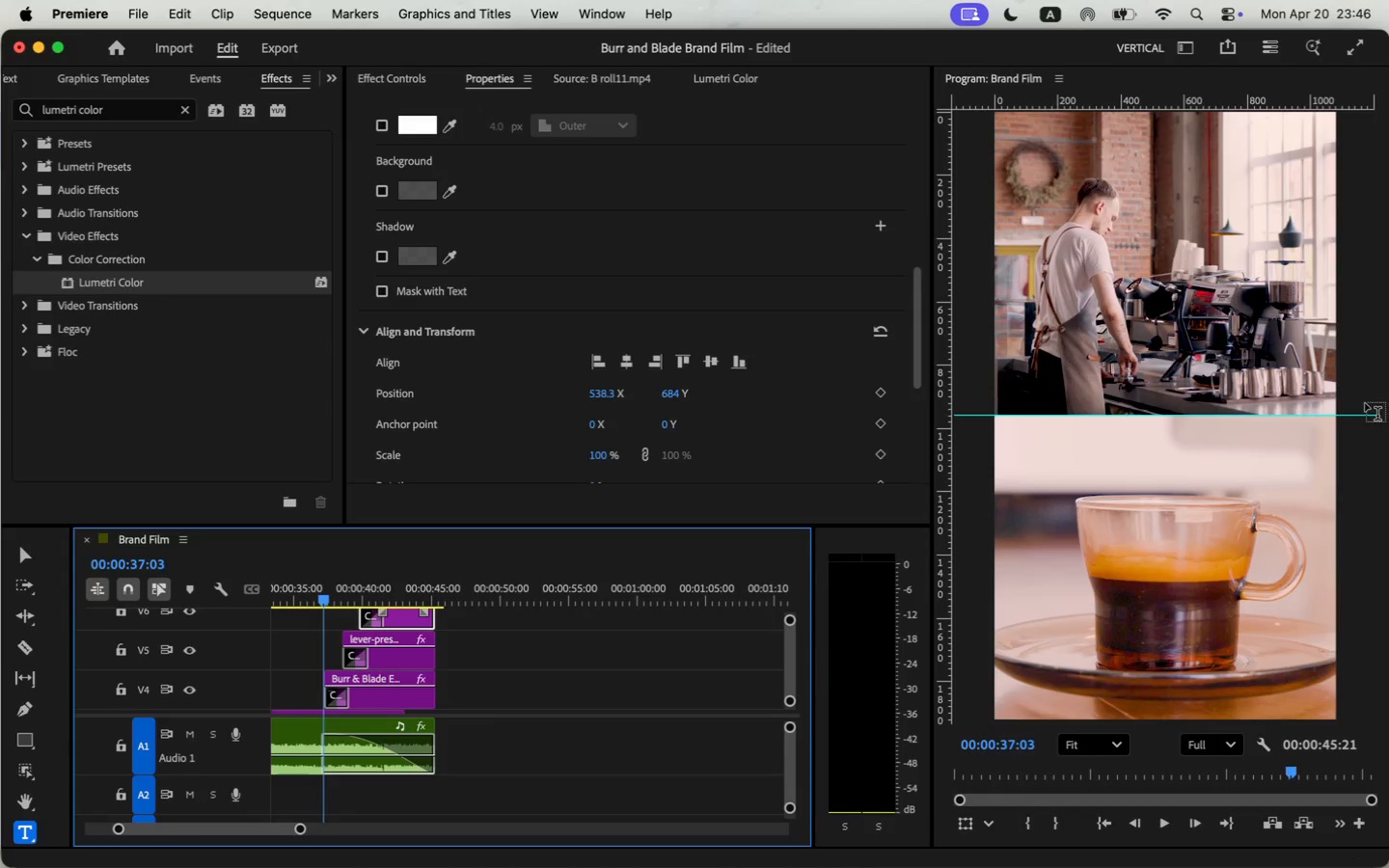 
left_click([1007, 82])
 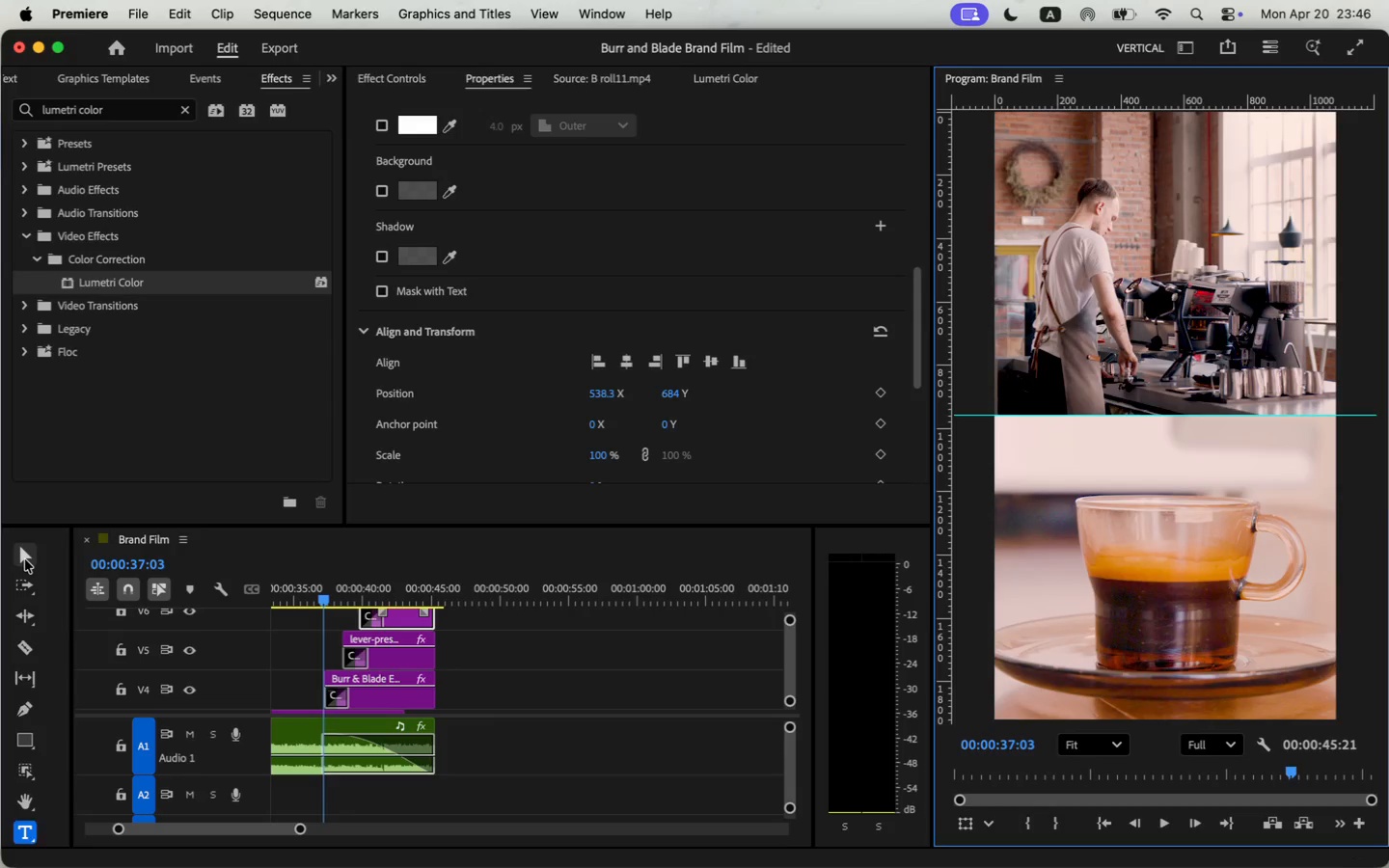 
wait(5.72)
 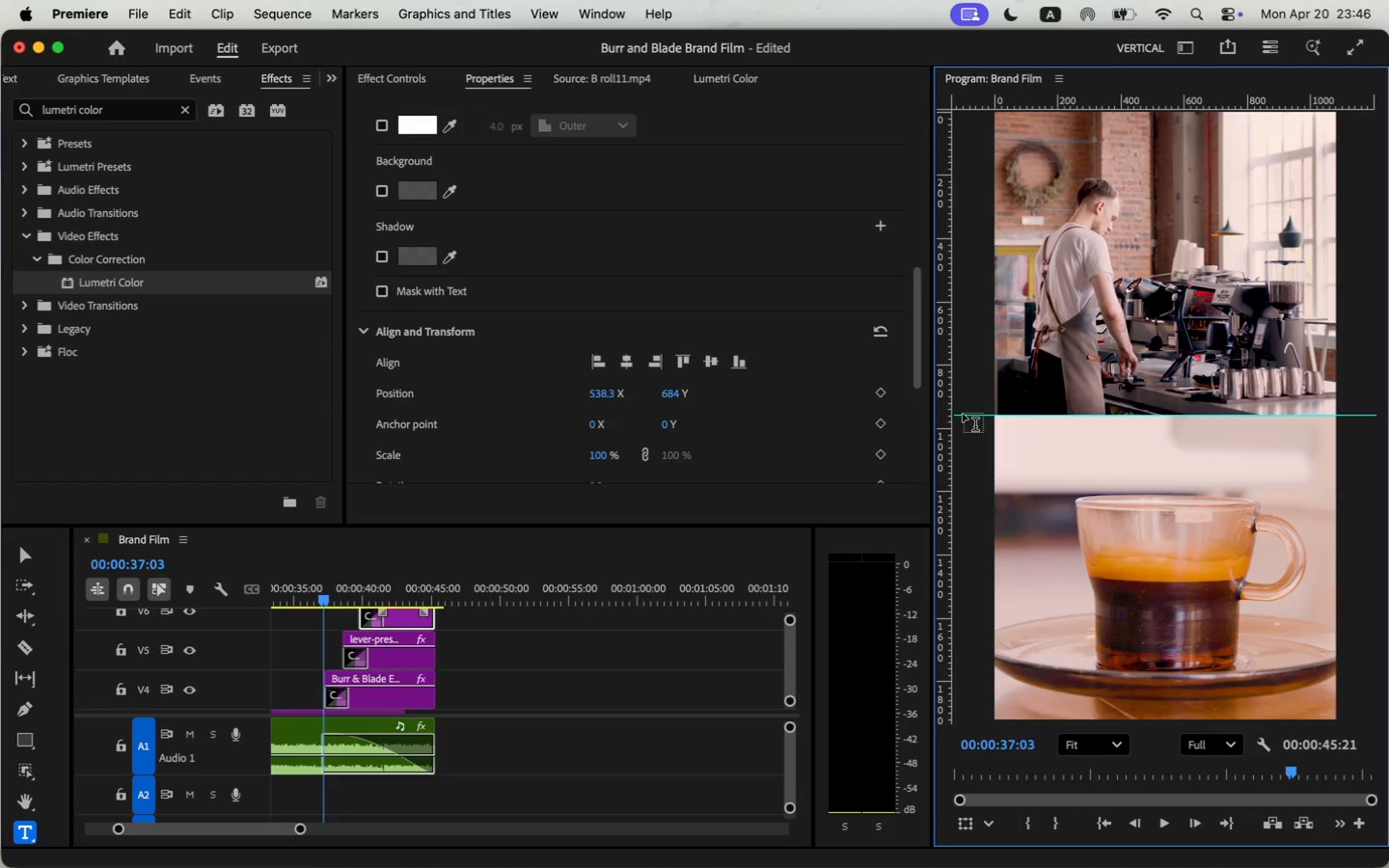 
left_click_drag(start_coordinate=[974, 416], to_coordinate=[986, 765])
 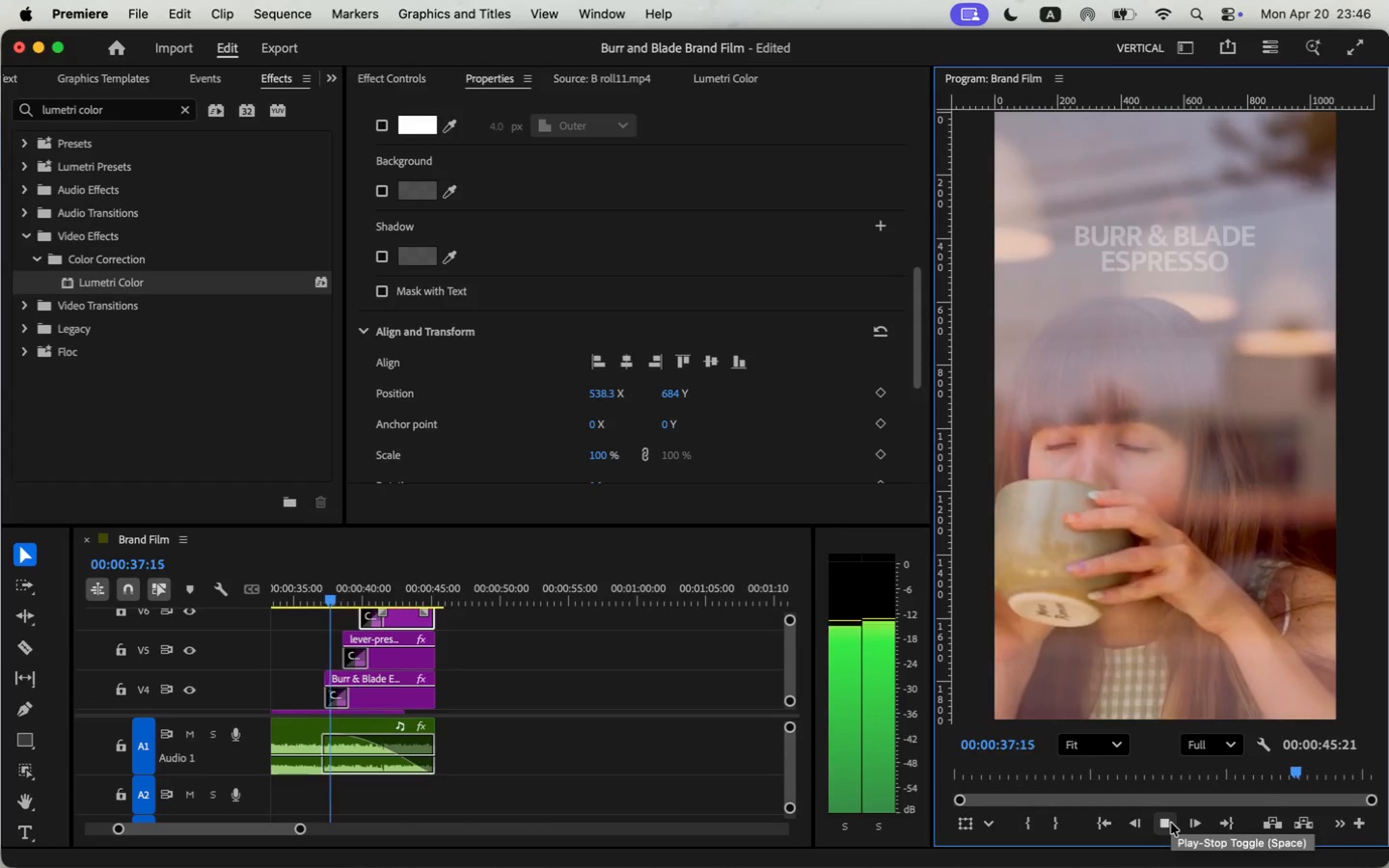 
wait(8.41)
 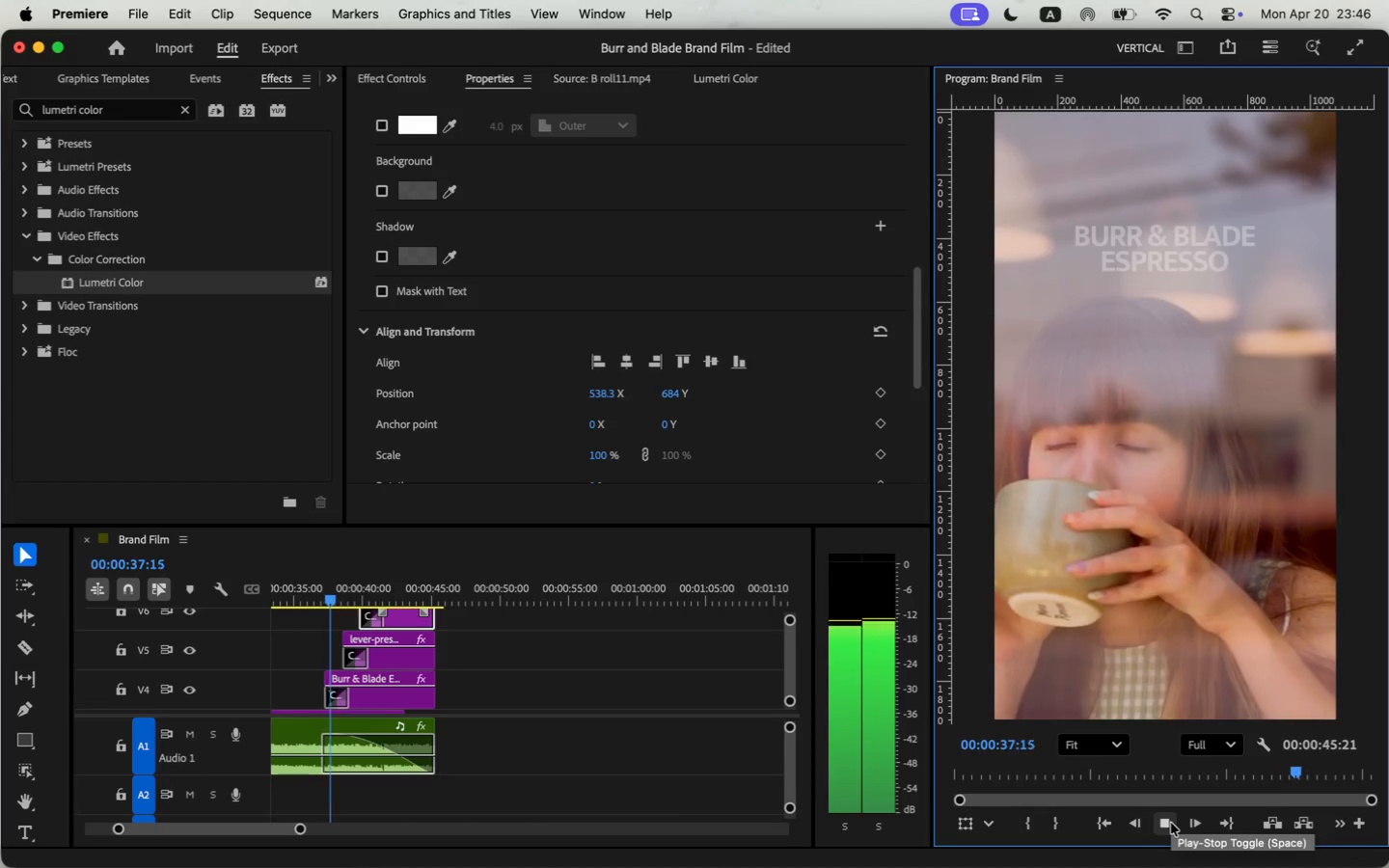 
left_click([1171, 823])
 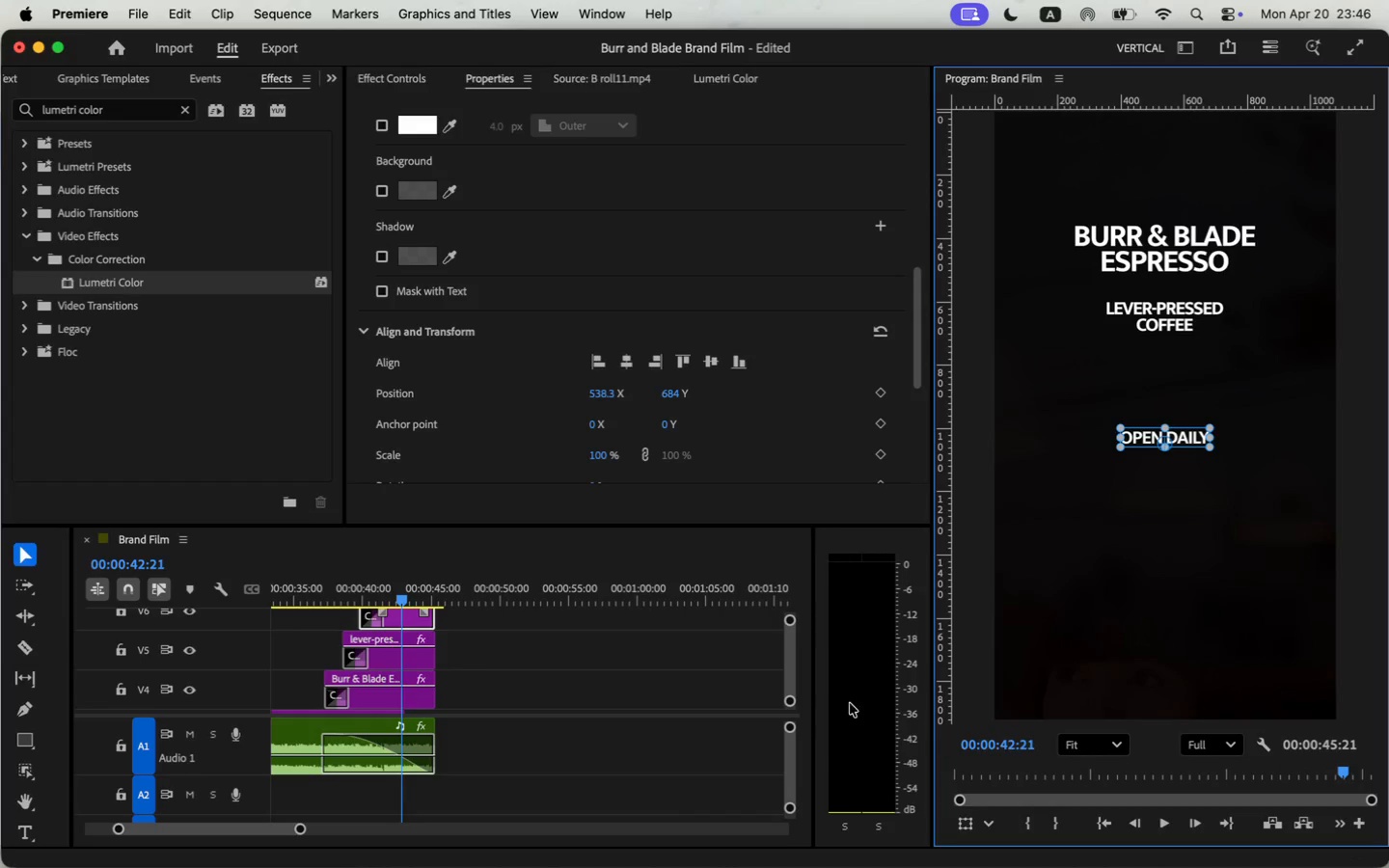 
left_click_drag(start_coordinate=[1185, 437], to_coordinate=[1189, 513])
 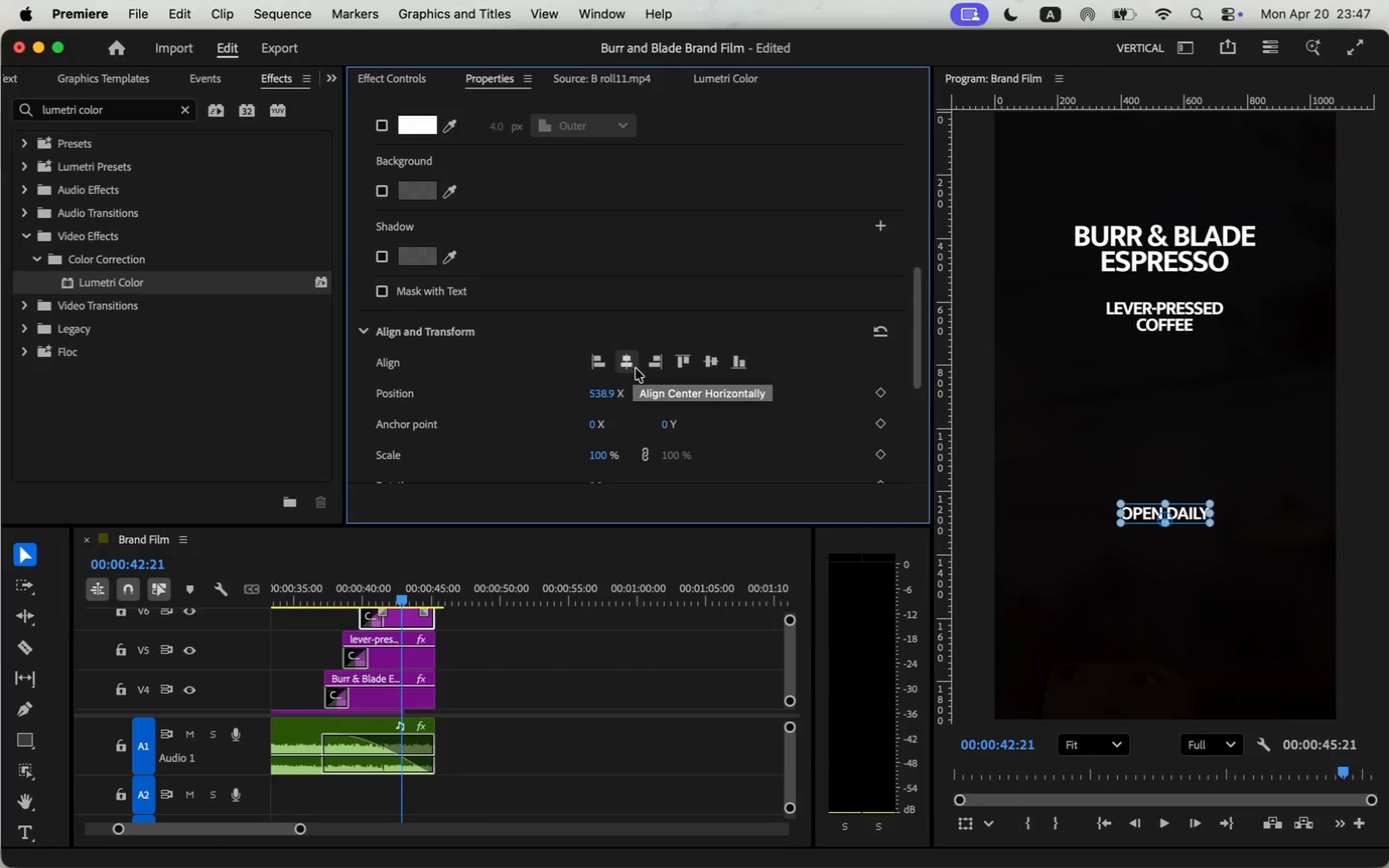 
left_click([315, 575])
 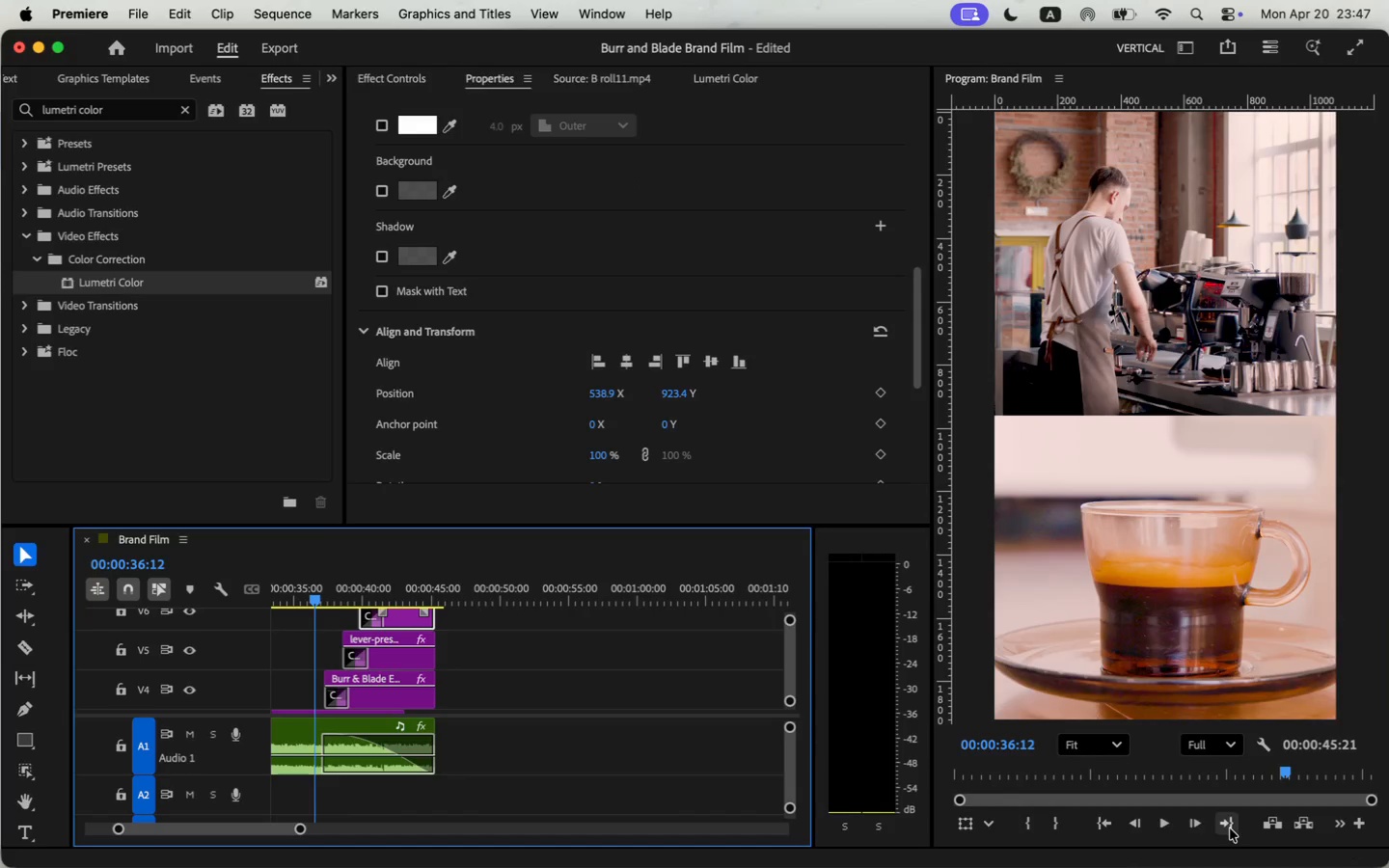 
left_click([1169, 826])
 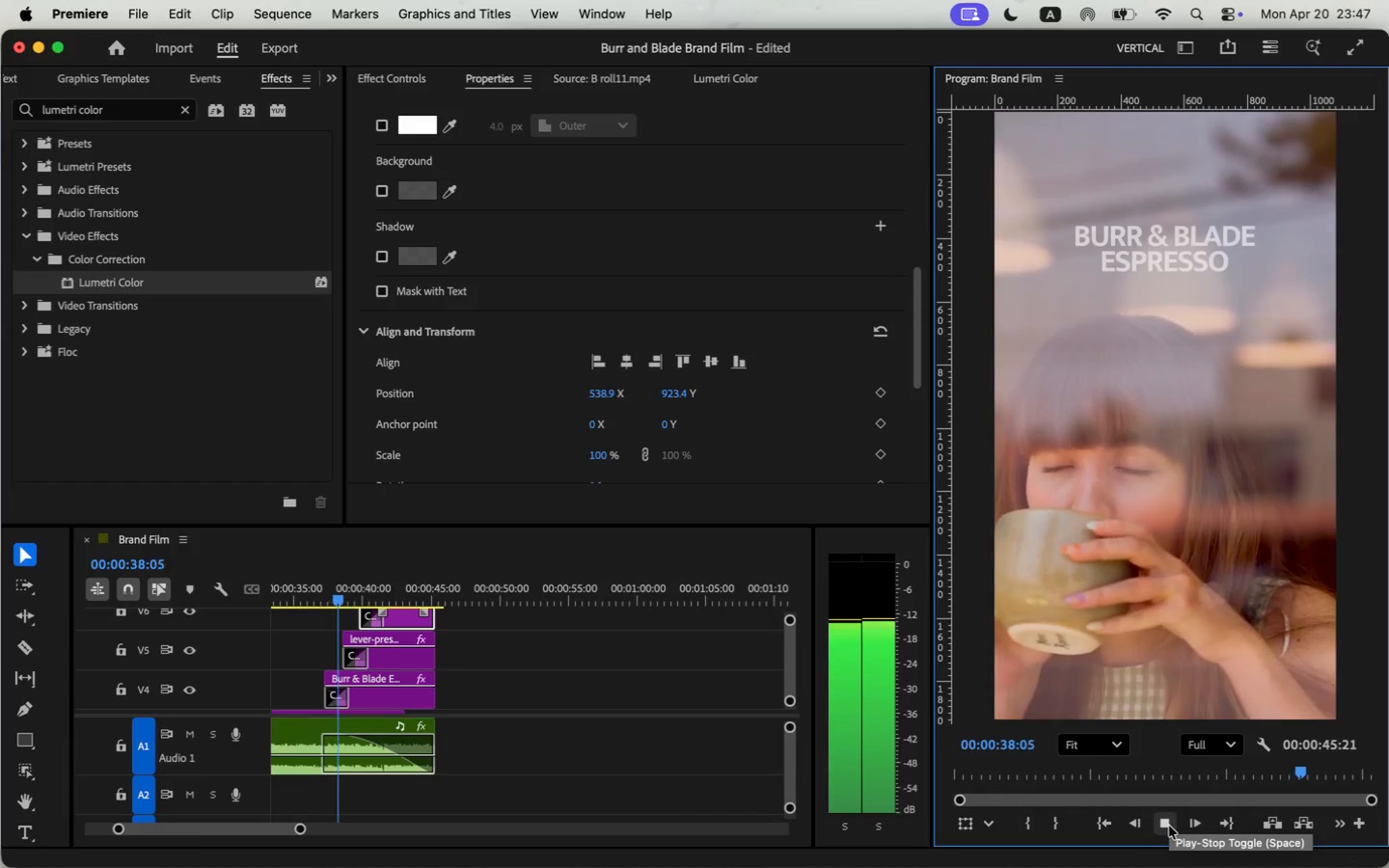 
left_click([1169, 826])
 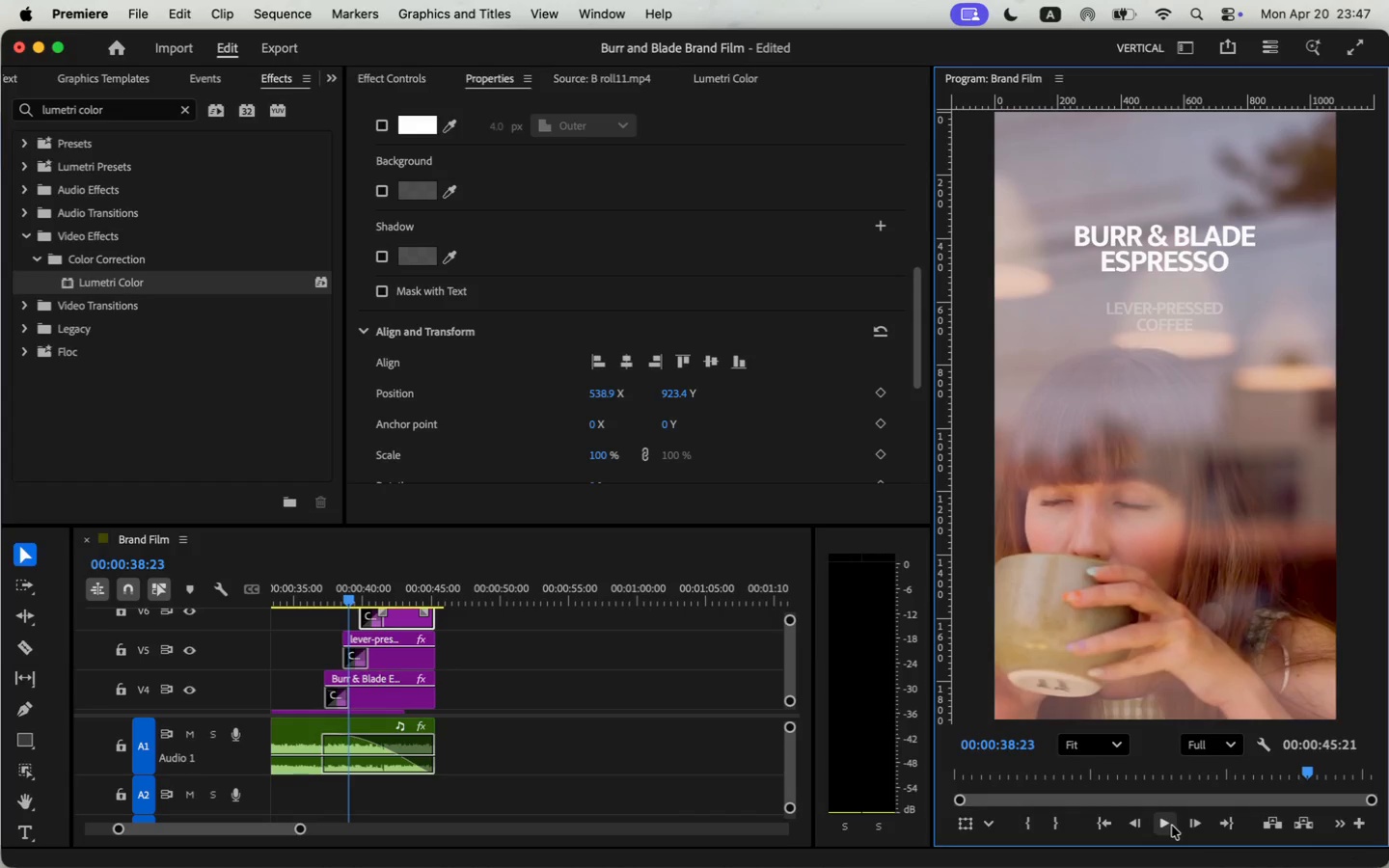 
left_click([1172, 826])
 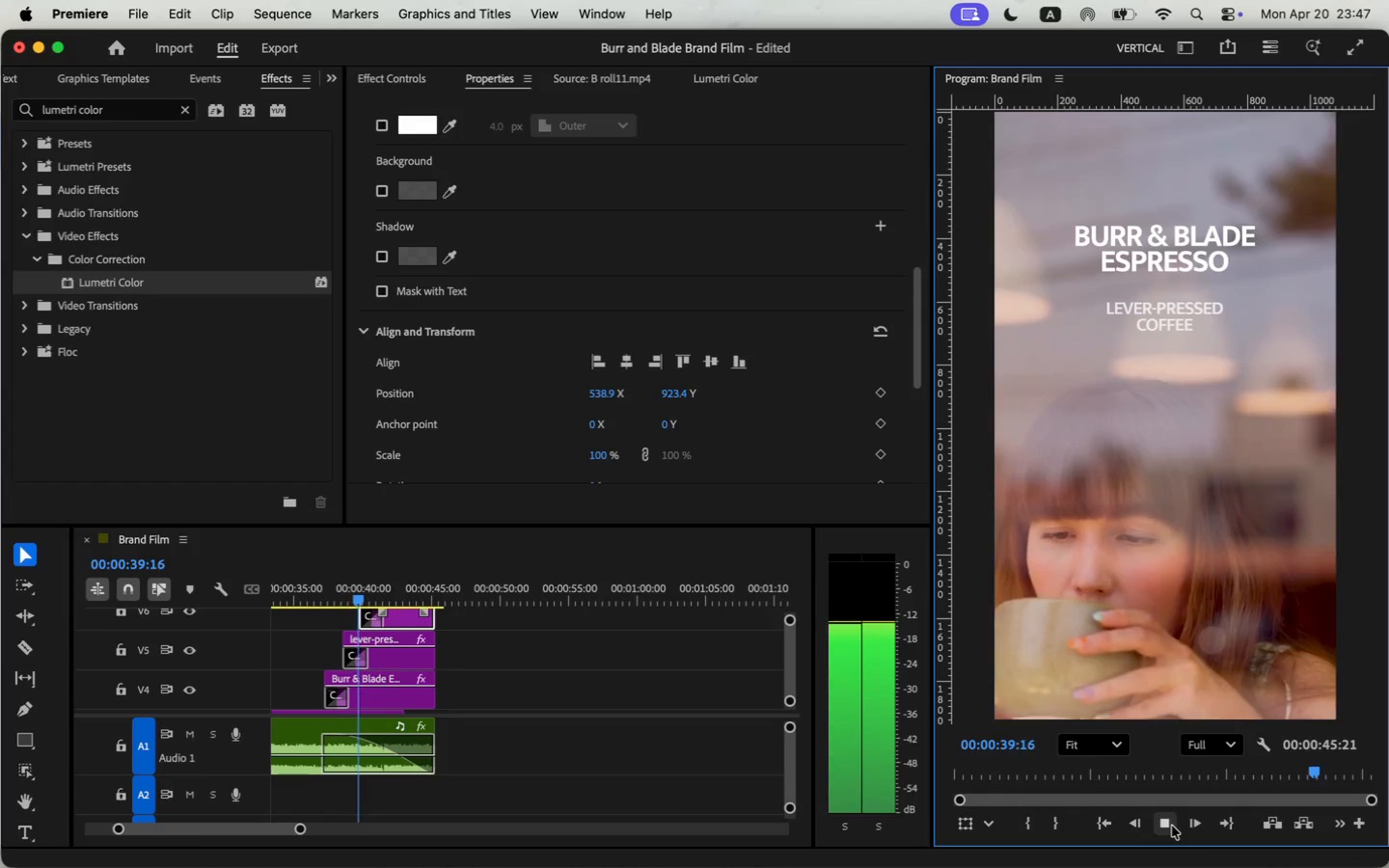 
scroll: coordinate [1172, 826], scroll_direction: down, amount: 2.0
 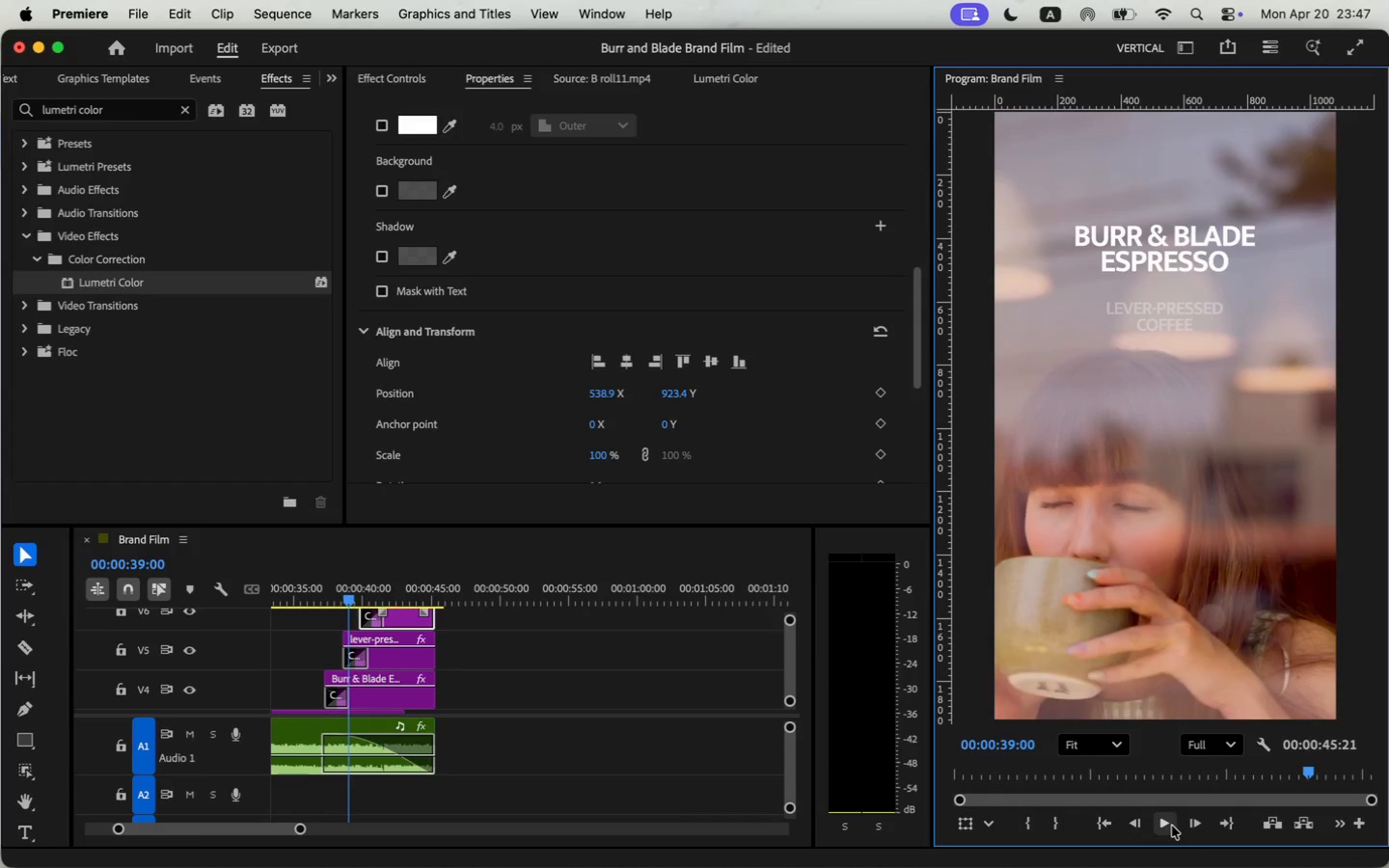 
left_click([1172, 826])
 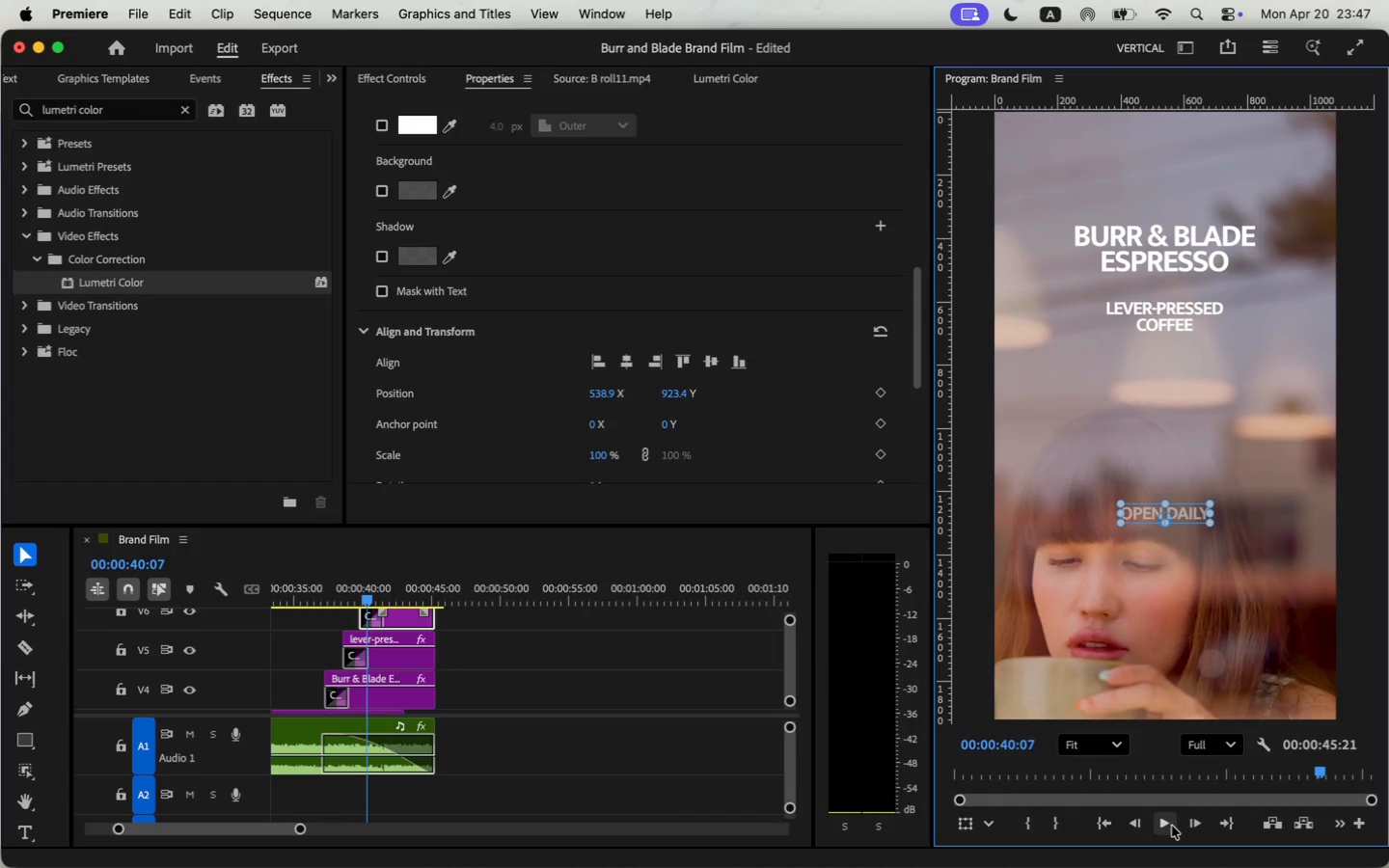 
left_click([1172, 826])
 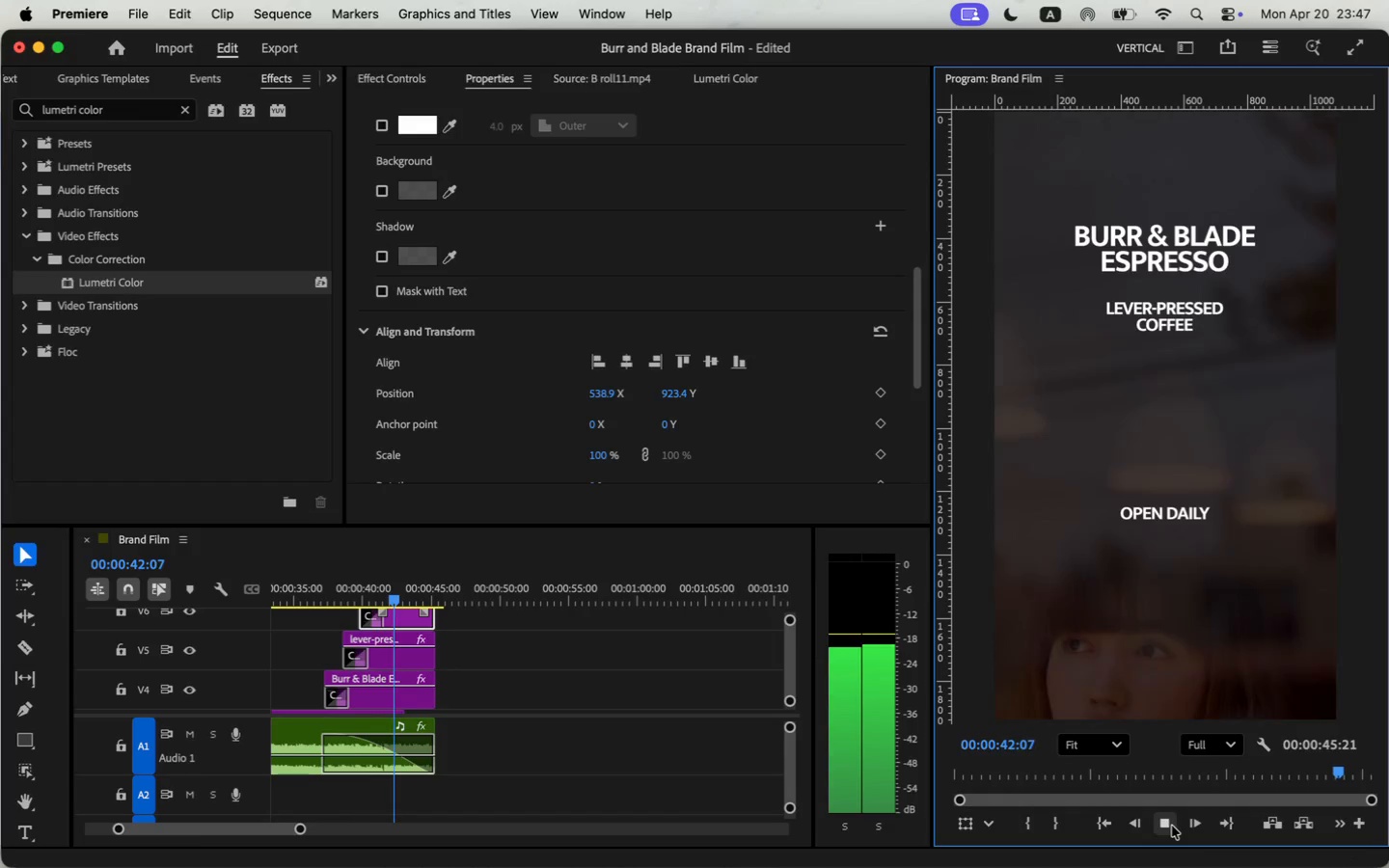 
left_click([1172, 826])
 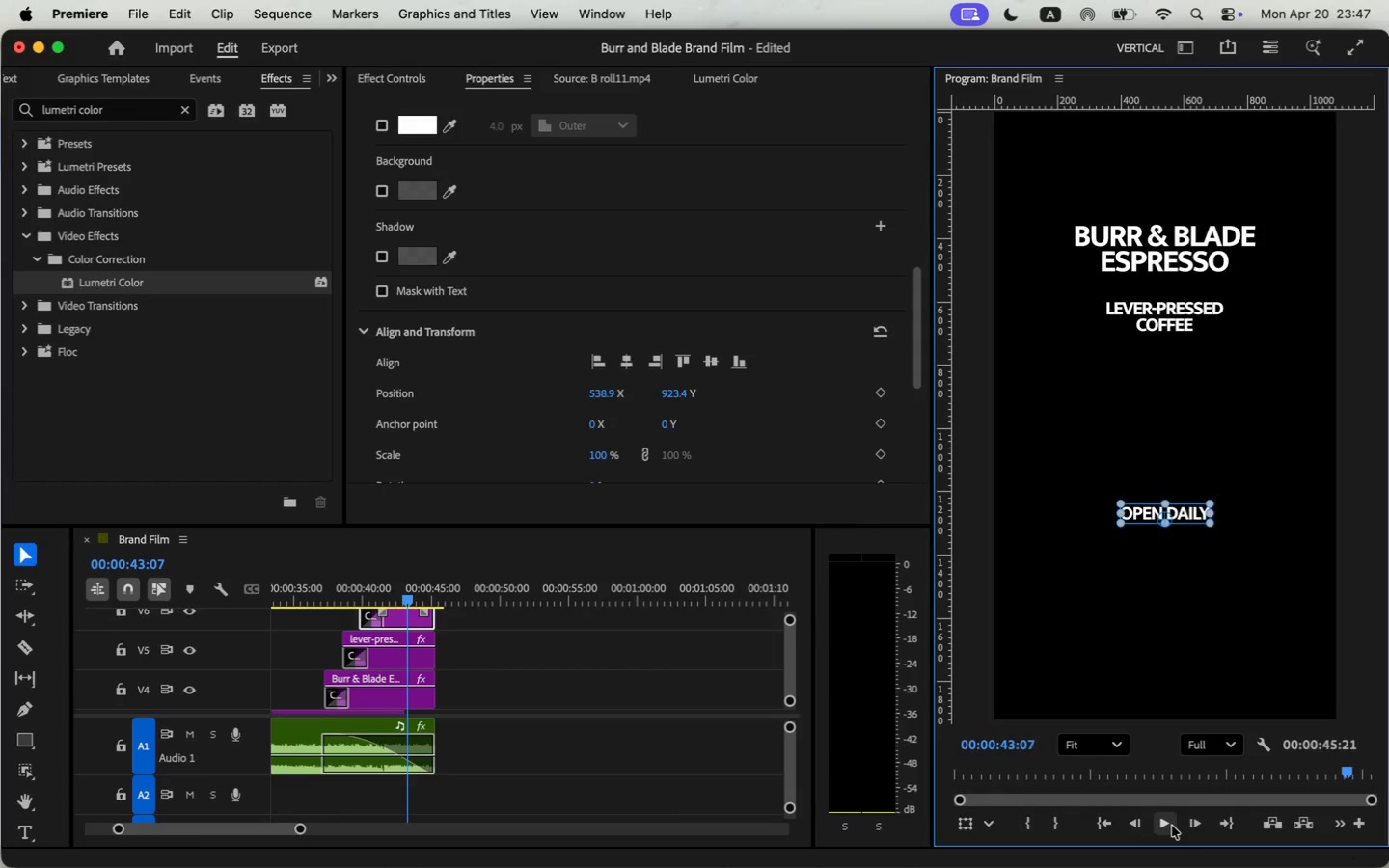 
left_click([498, 664])
 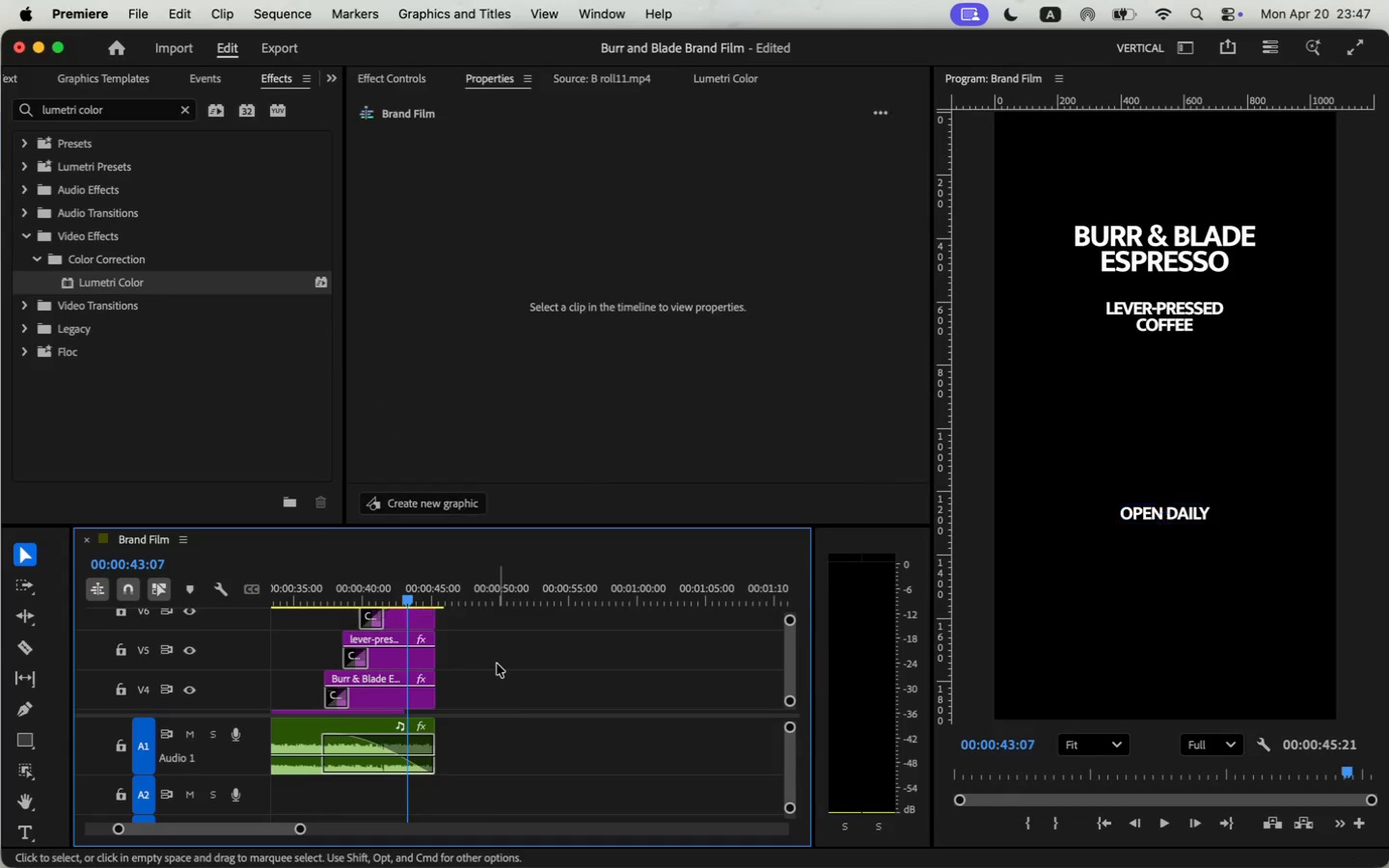 
scroll: coordinate [496, 665], scroll_direction: up, amount: 5.0
 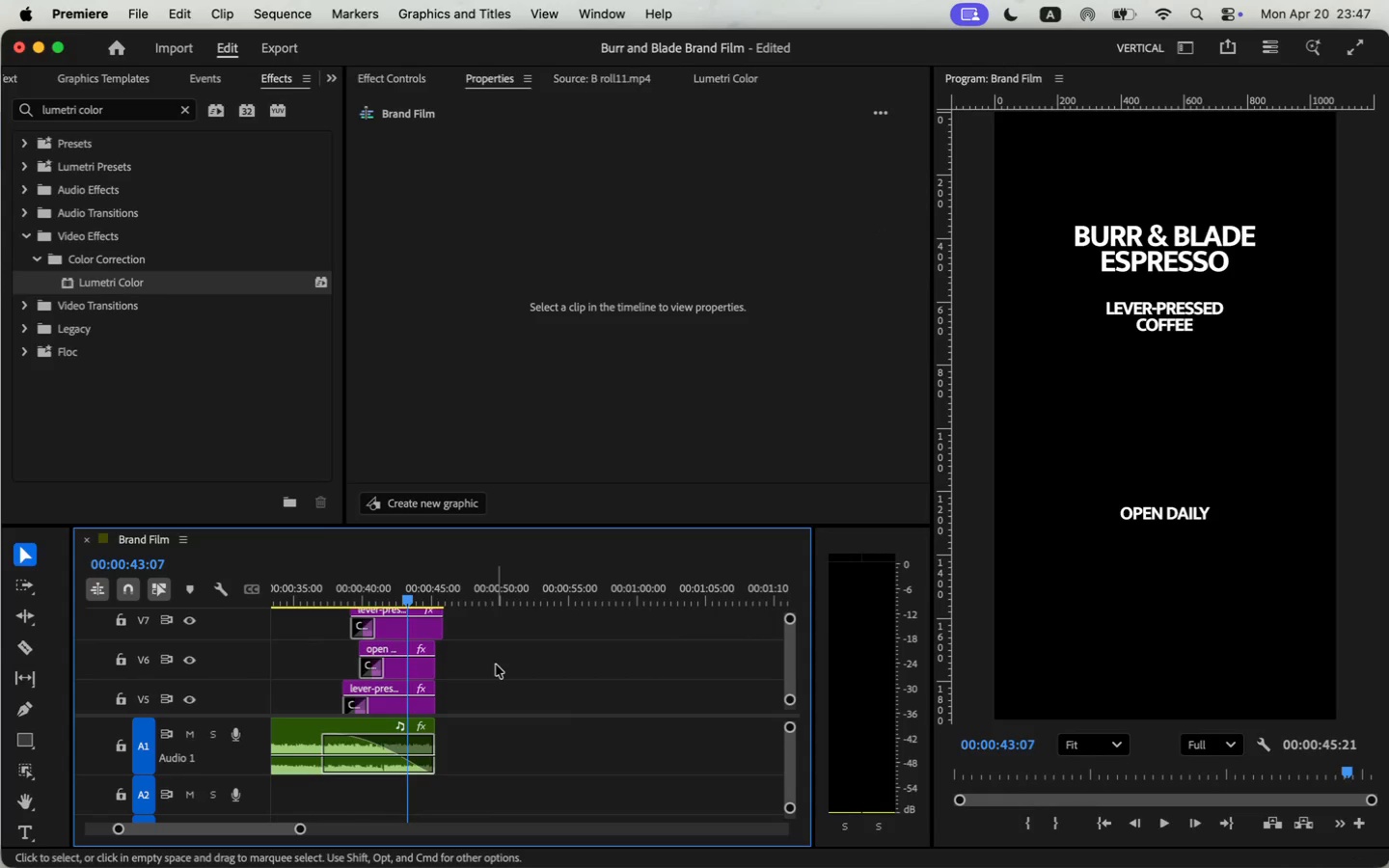 
scroll: coordinate [496, 665], scroll_direction: down, amount: 3.0
 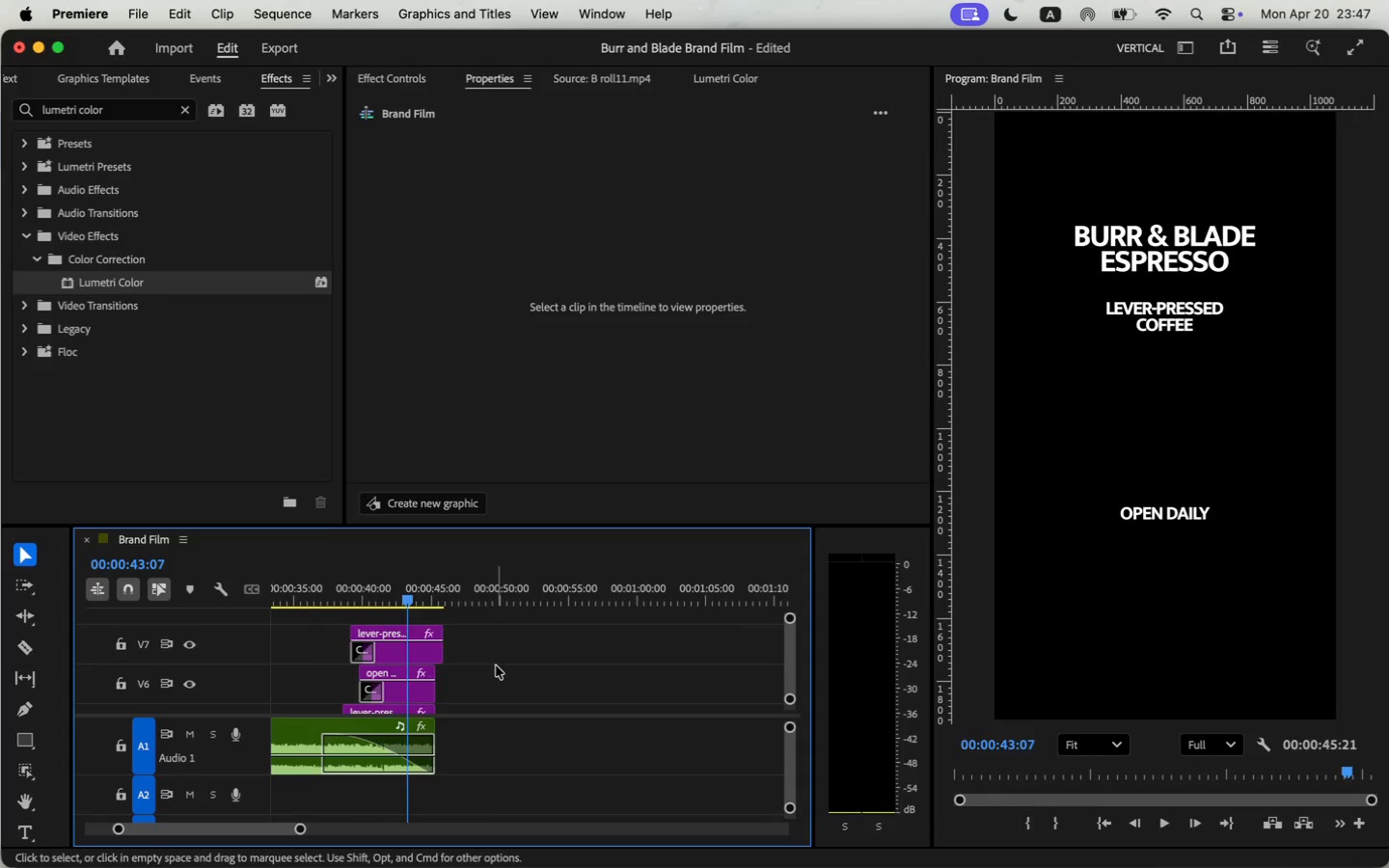 
scroll: coordinate [496, 665], scroll_direction: up, amount: 3.0
 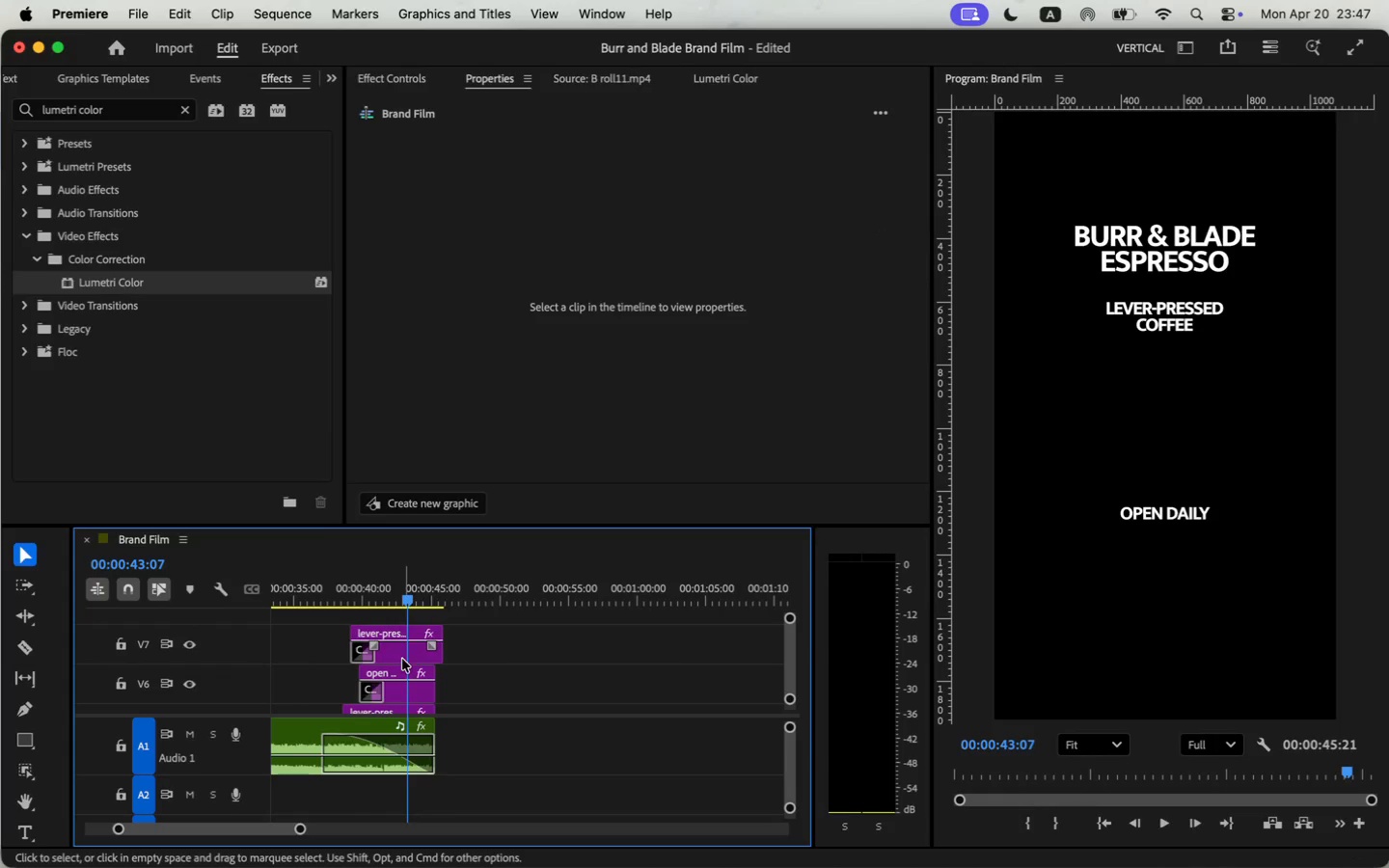 
key(Backspace)
 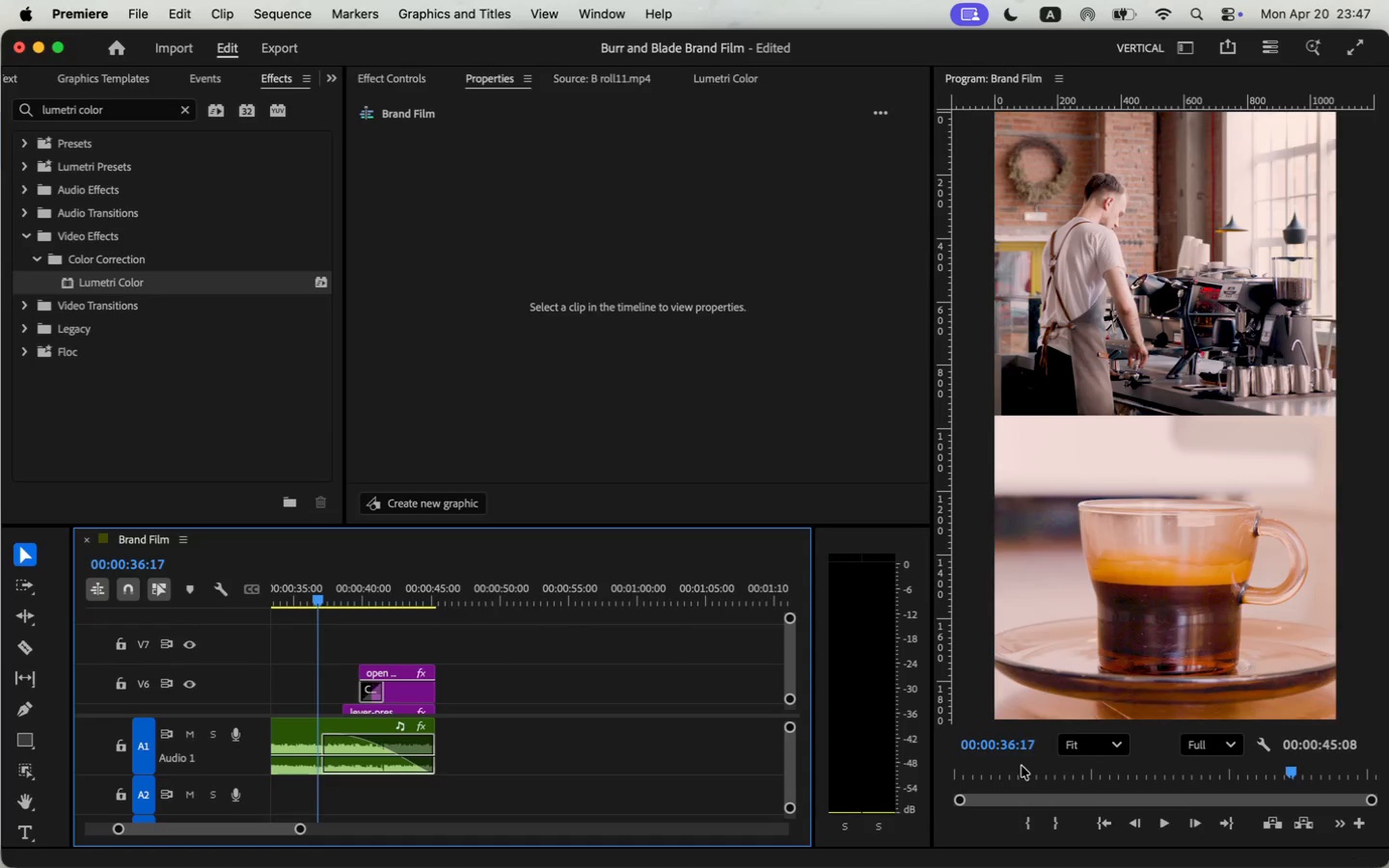 
left_click([1171, 821])
 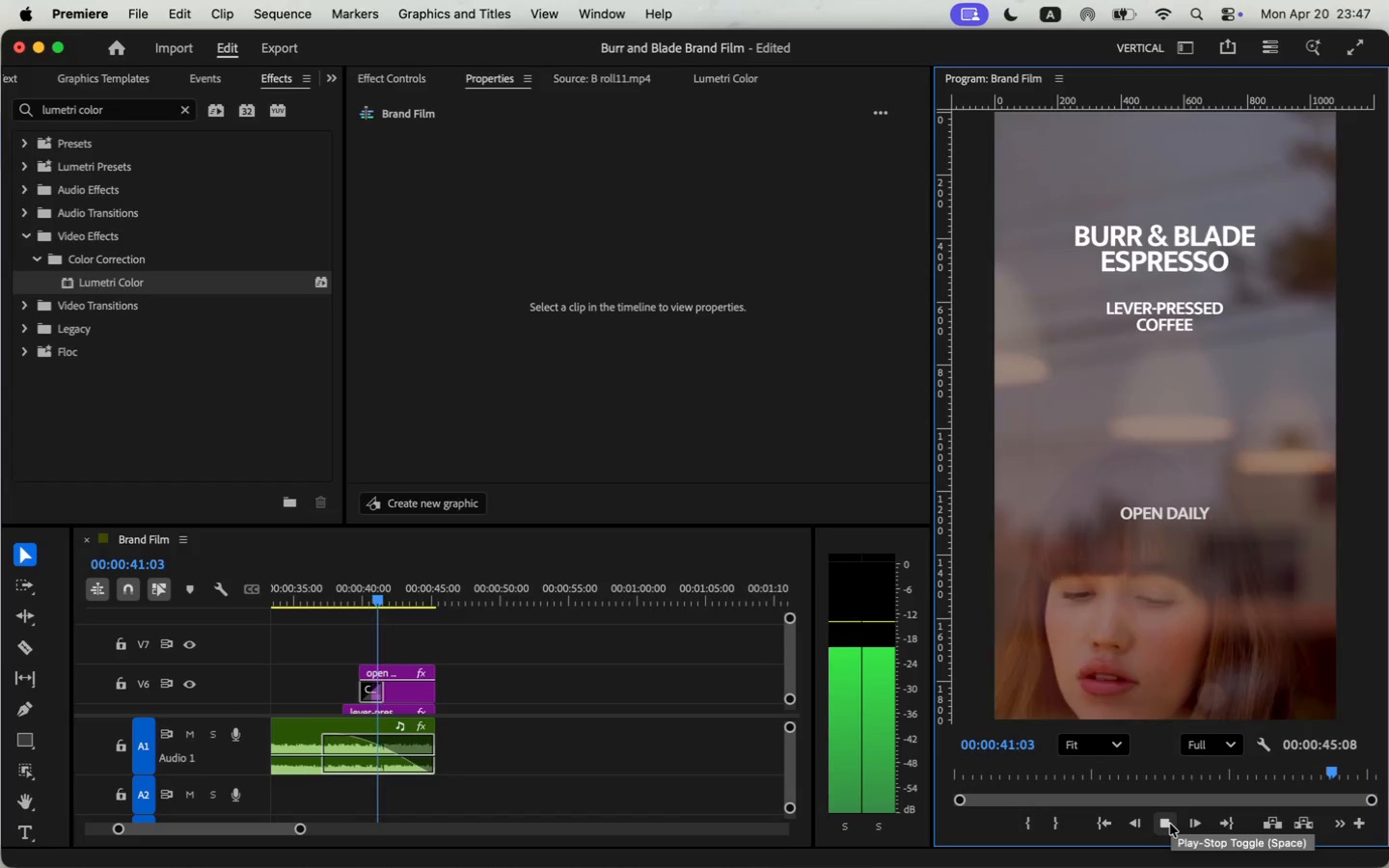 
wait(6.62)
 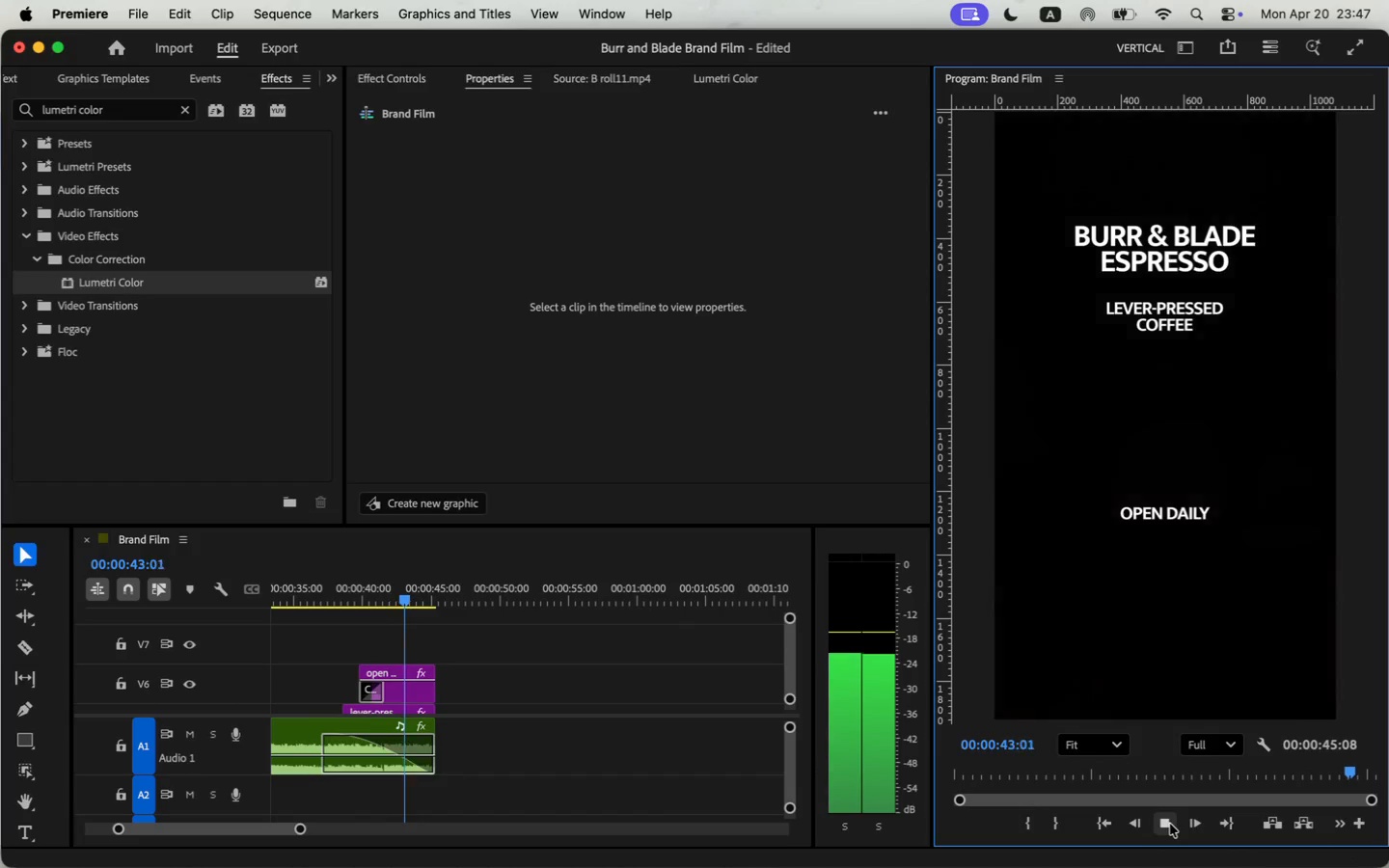 
left_click([1170, 824])
 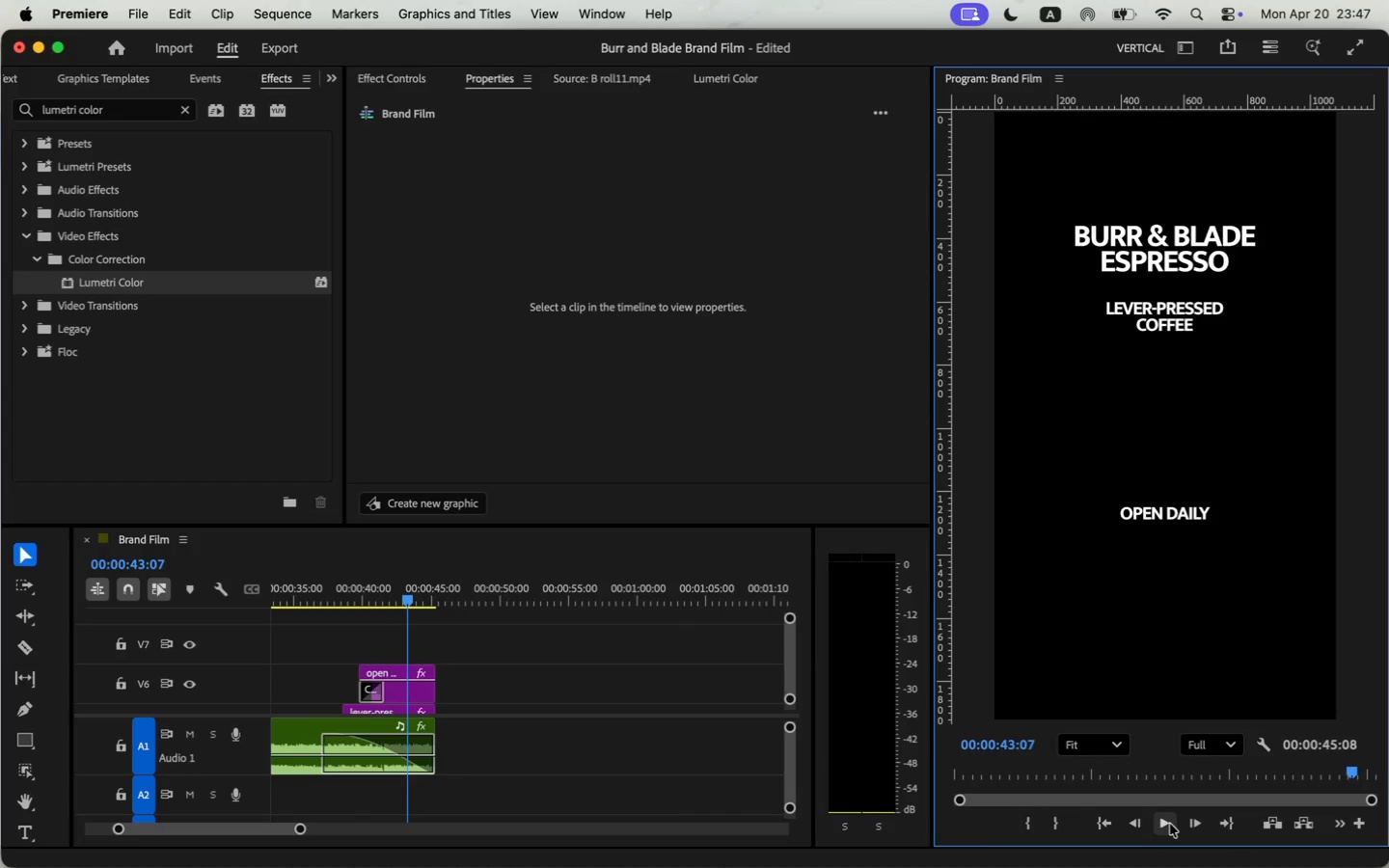 
scroll: coordinate [507, 724], scroll_direction: down, amount: 5.0
 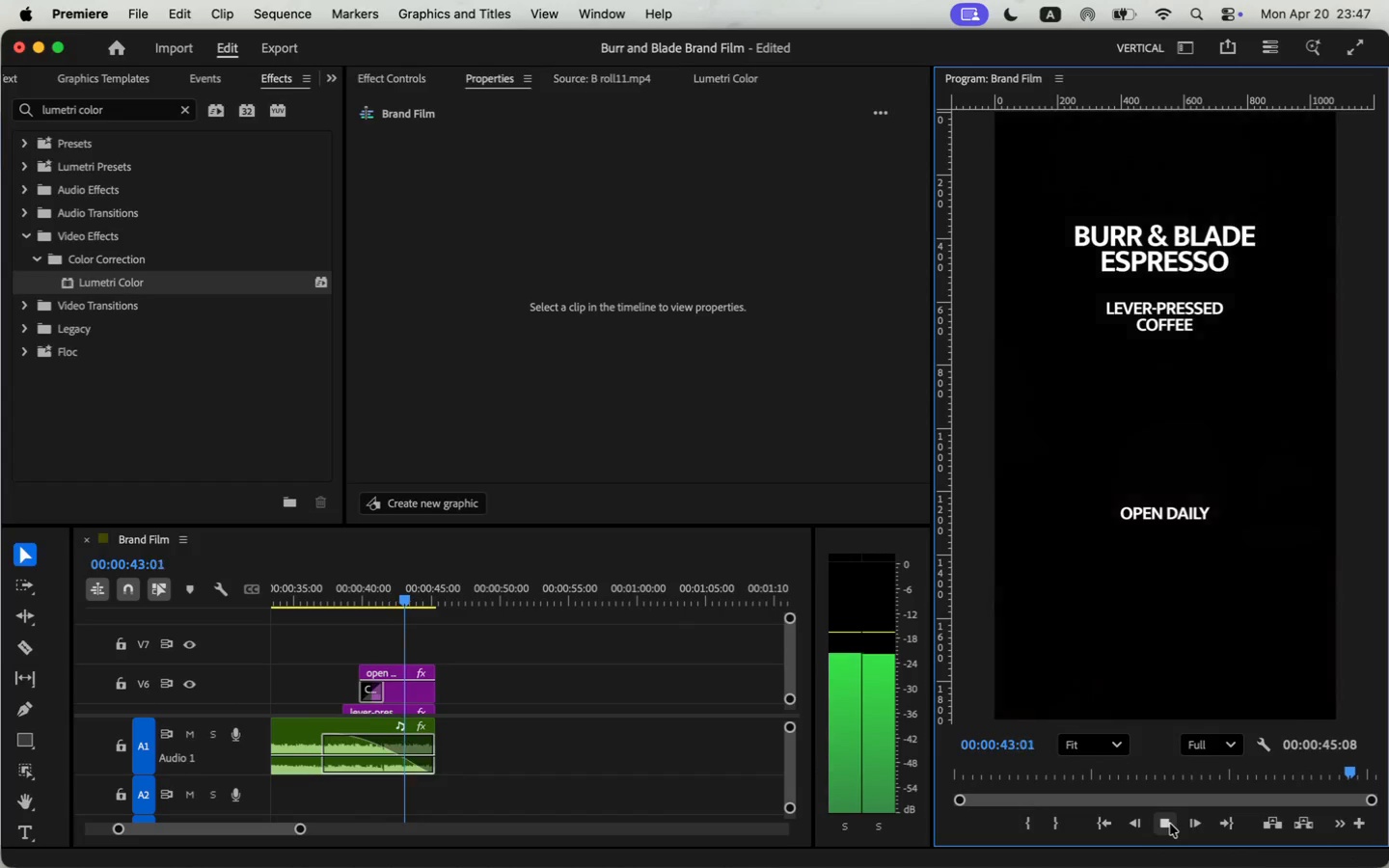 
scroll: coordinate [500, 637], scroll_direction: up, amount: 14.0
 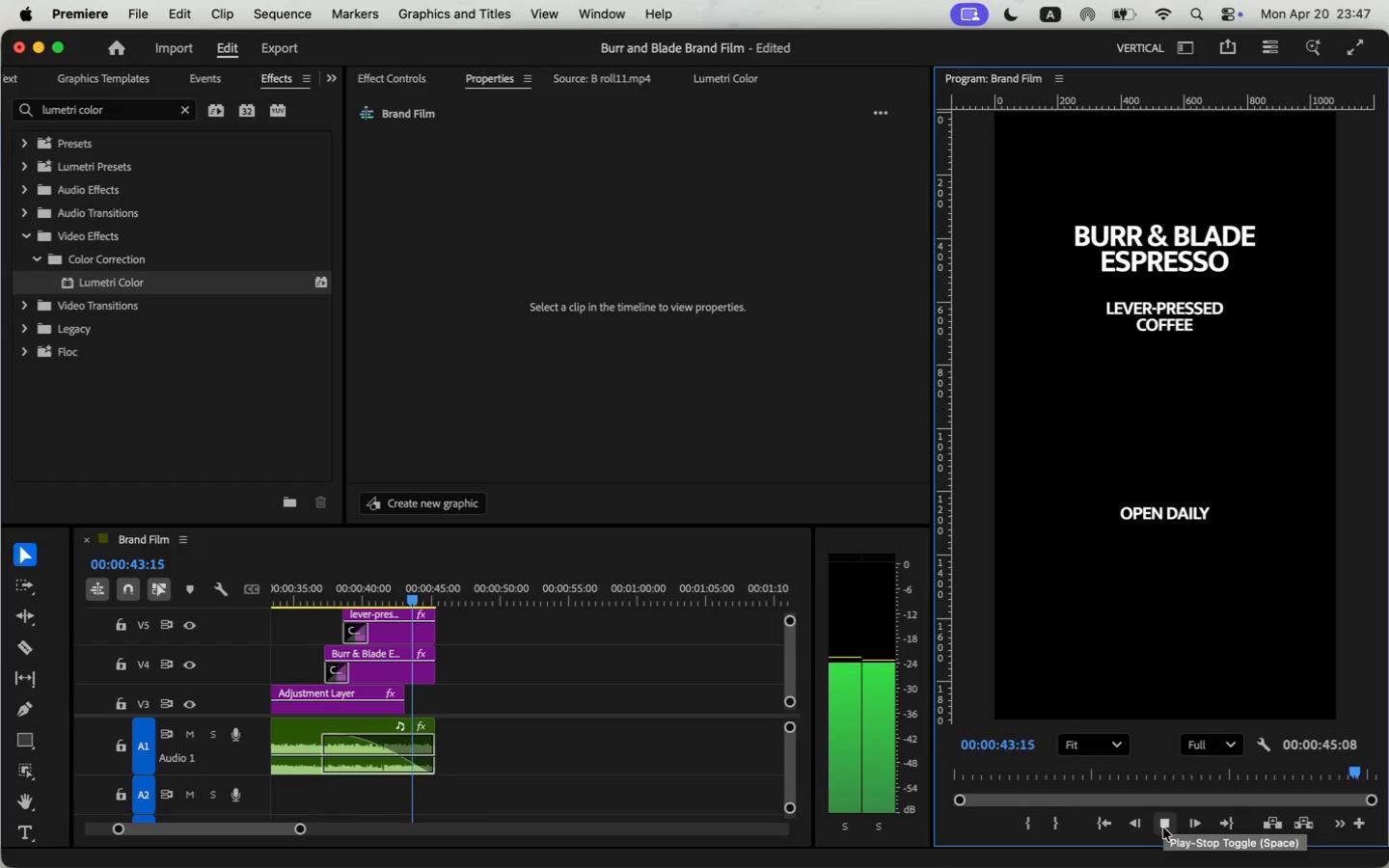 
wait(7.24)
 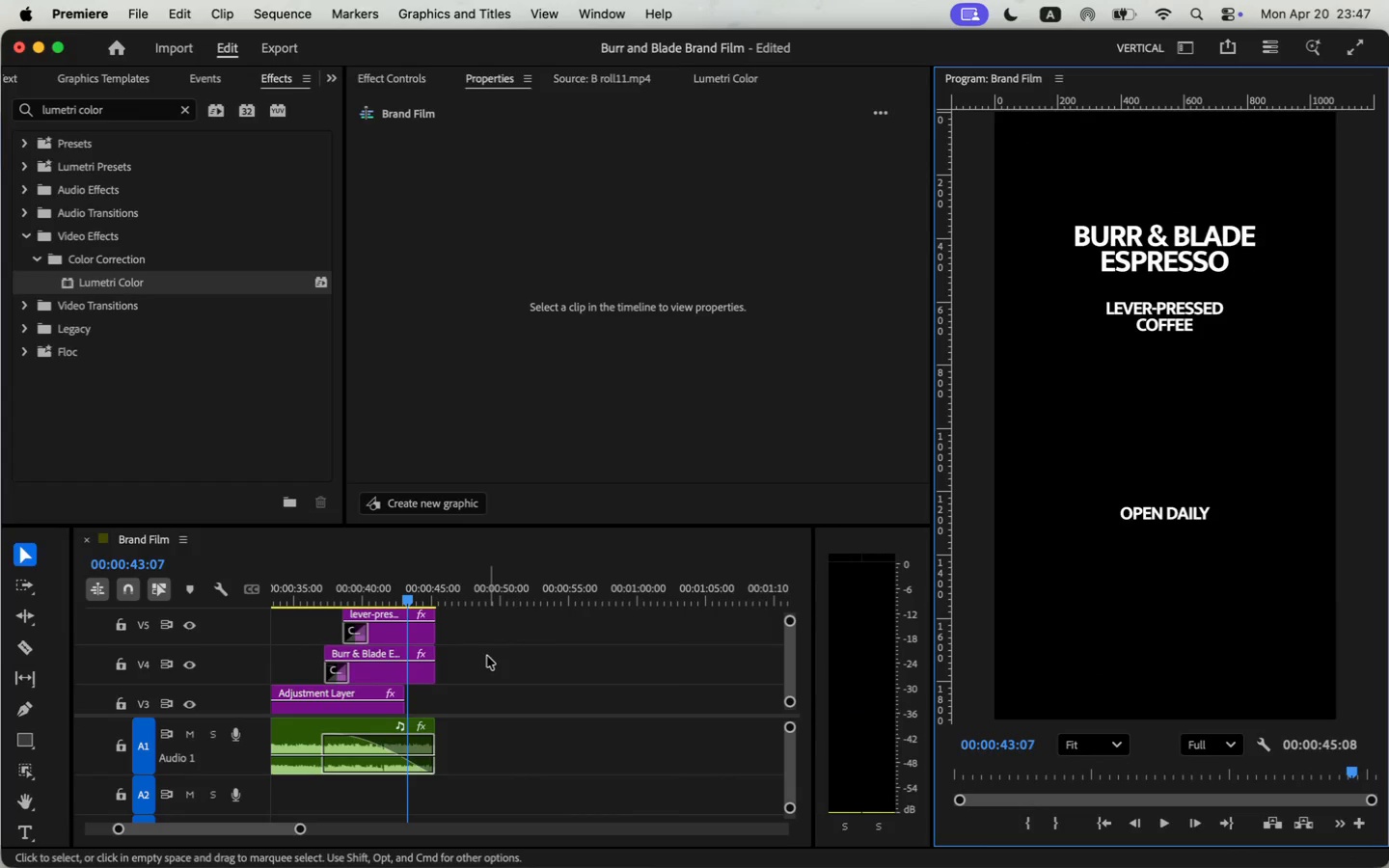 
left_click_drag(start_coordinate=[167, 829], to_coordinate=[0, 829])
 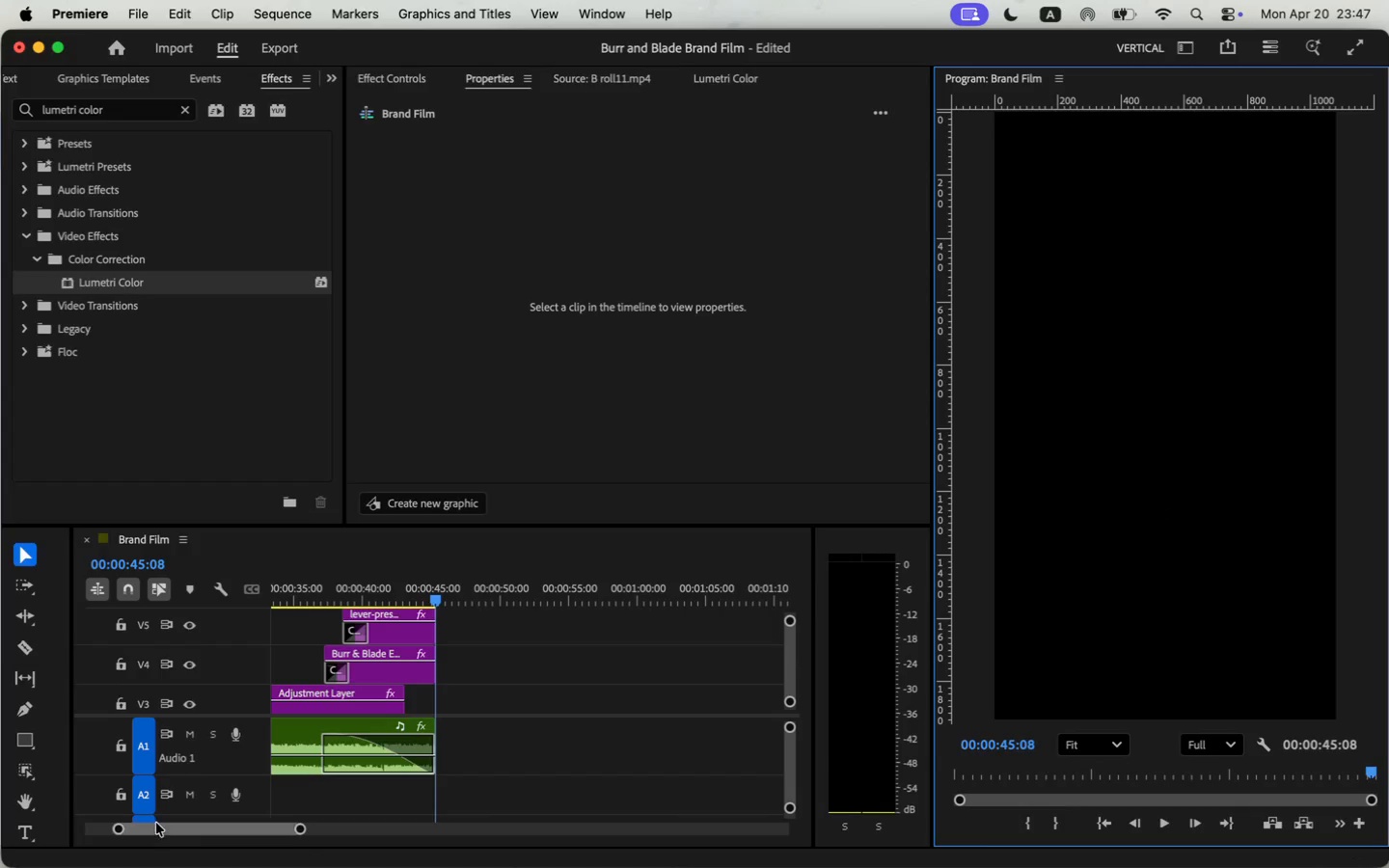 
left_click_drag(start_coordinate=[365, 578], to_coordinate=[212, 592])
 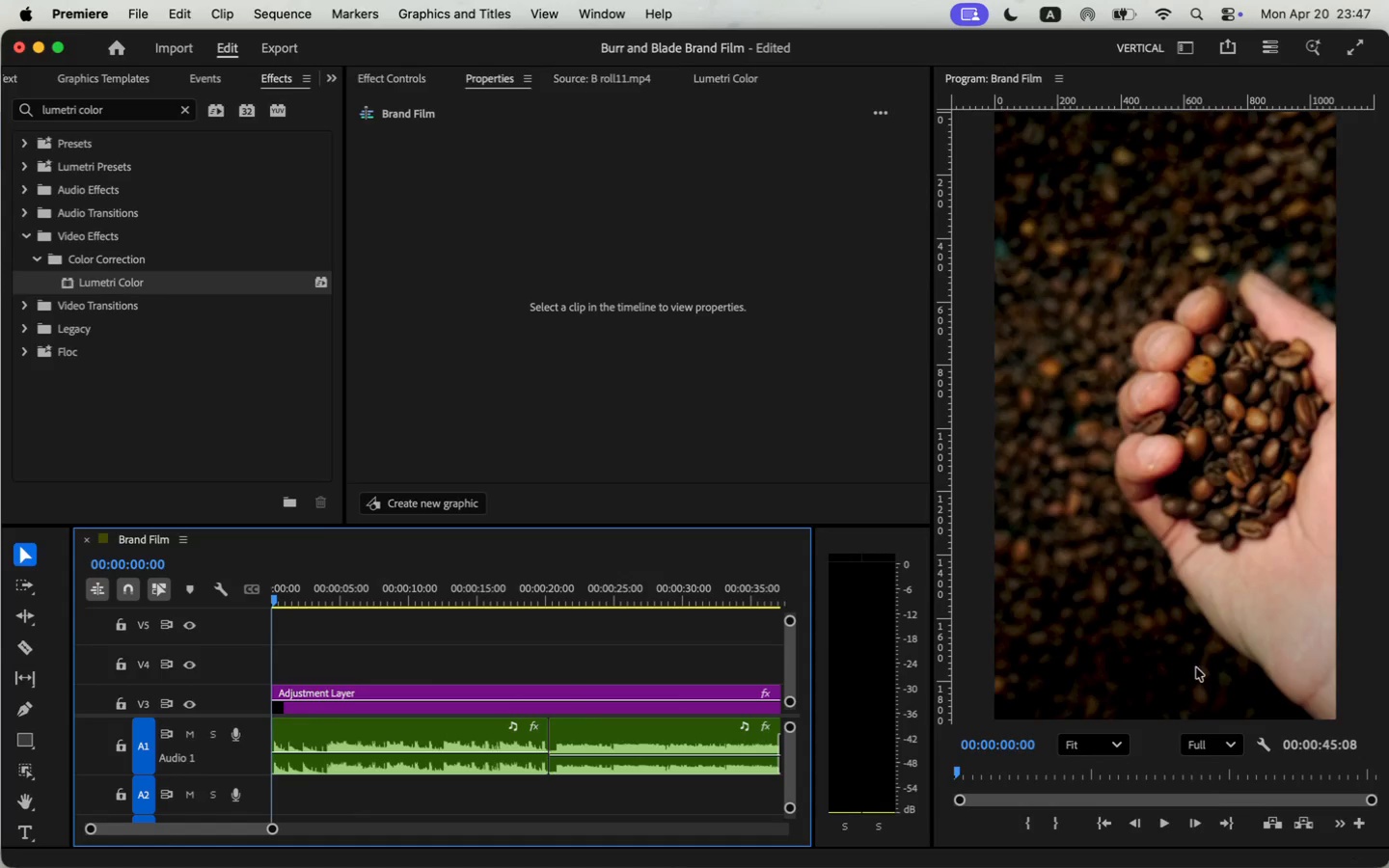 
left_click_drag(start_coordinate=[197, 827], to_coordinate=[108, 849])
 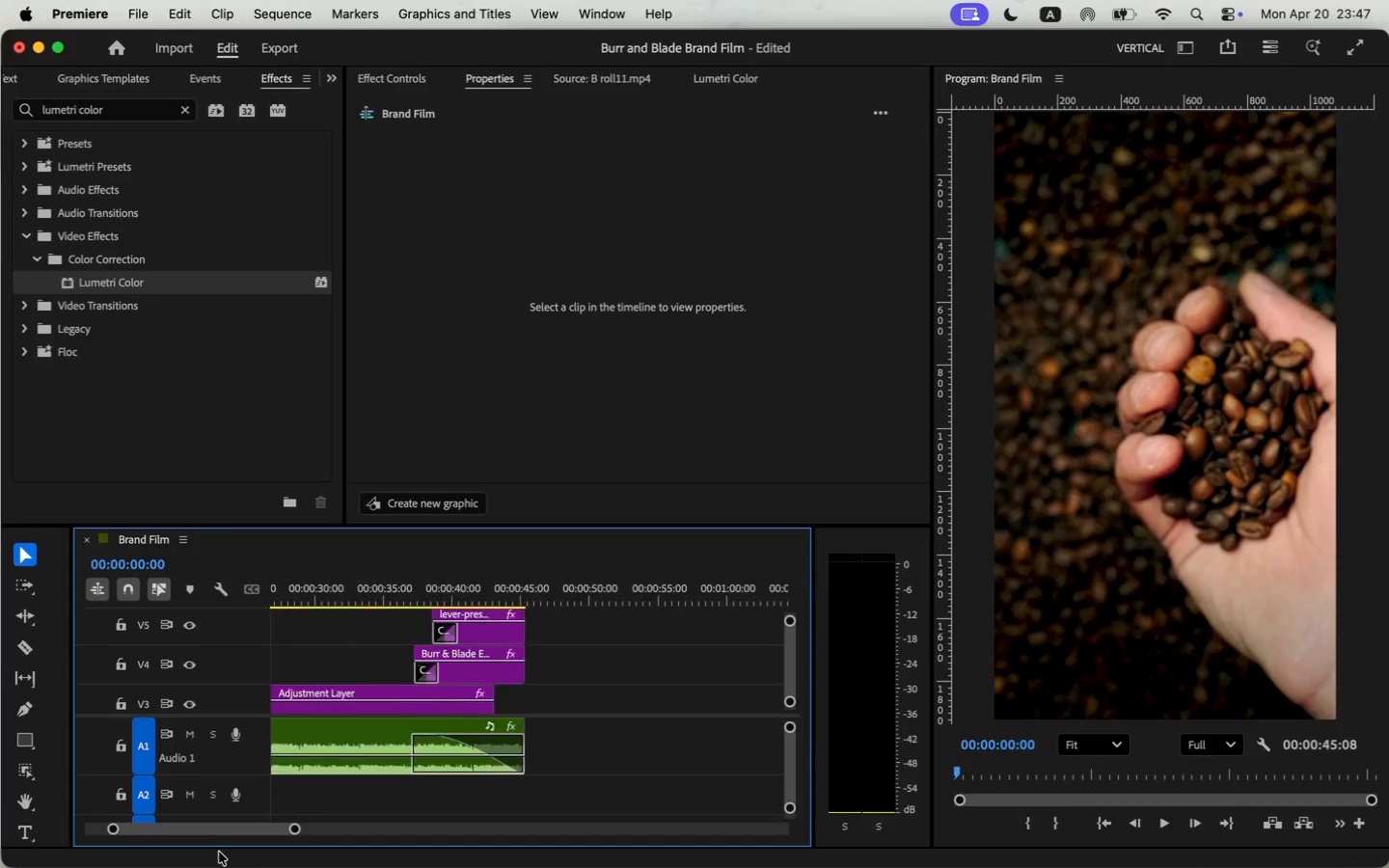 
left_click_drag(start_coordinate=[177, 830], to_coordinate=[101, 830])
 